 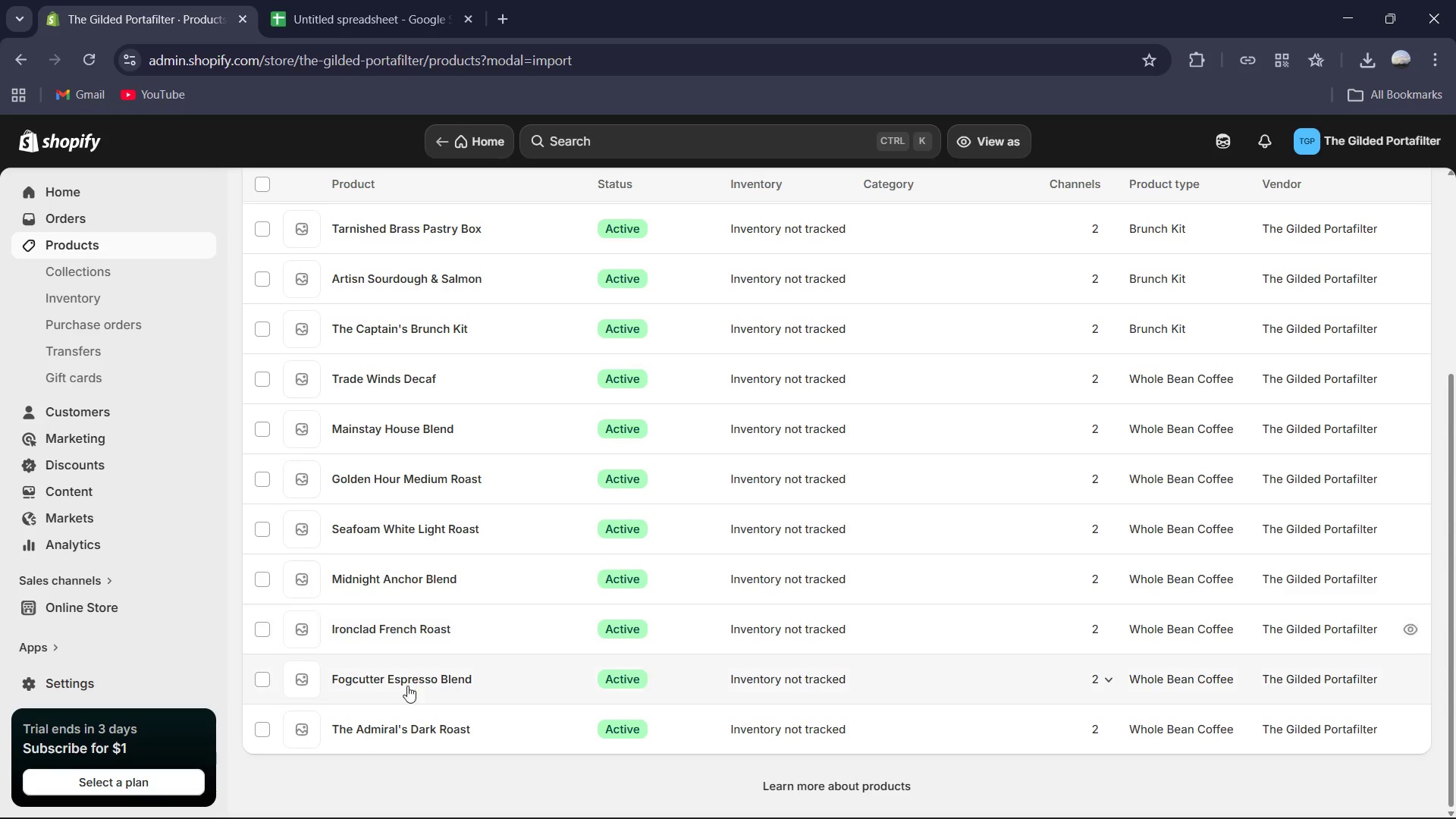 
left_click([385, 724])
 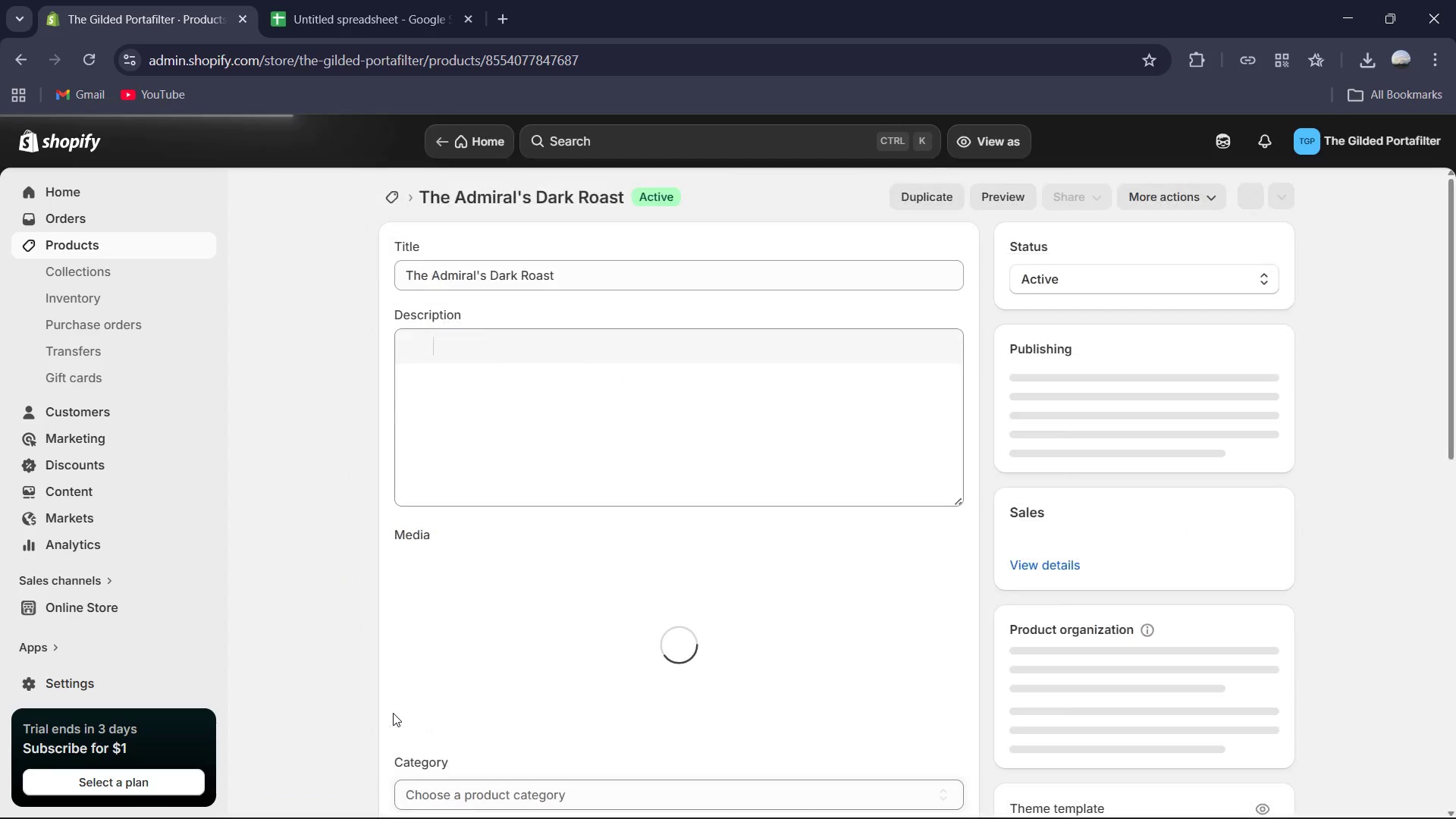 
mouse_move([411, 681])
 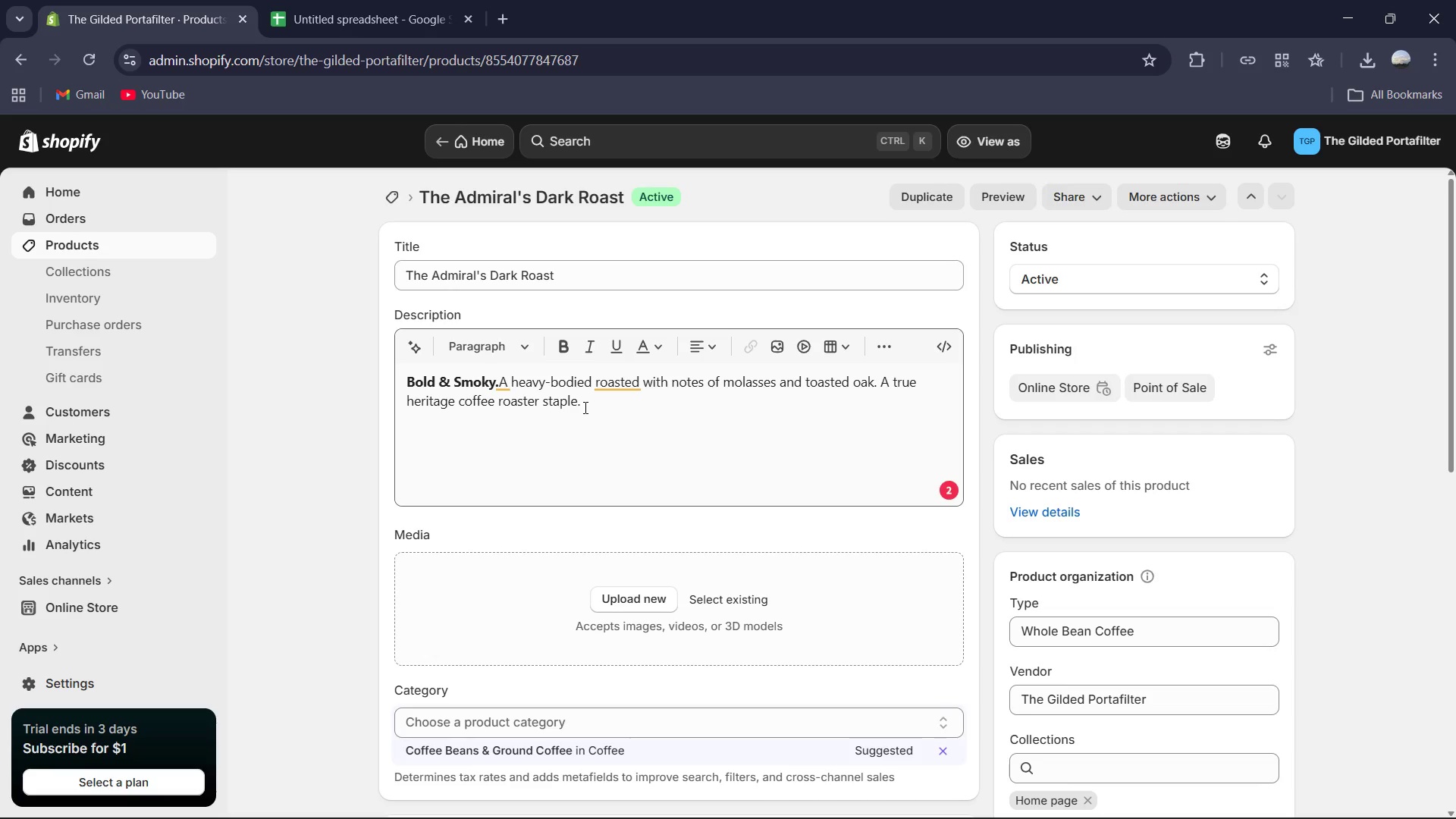 
wait(29.76)
 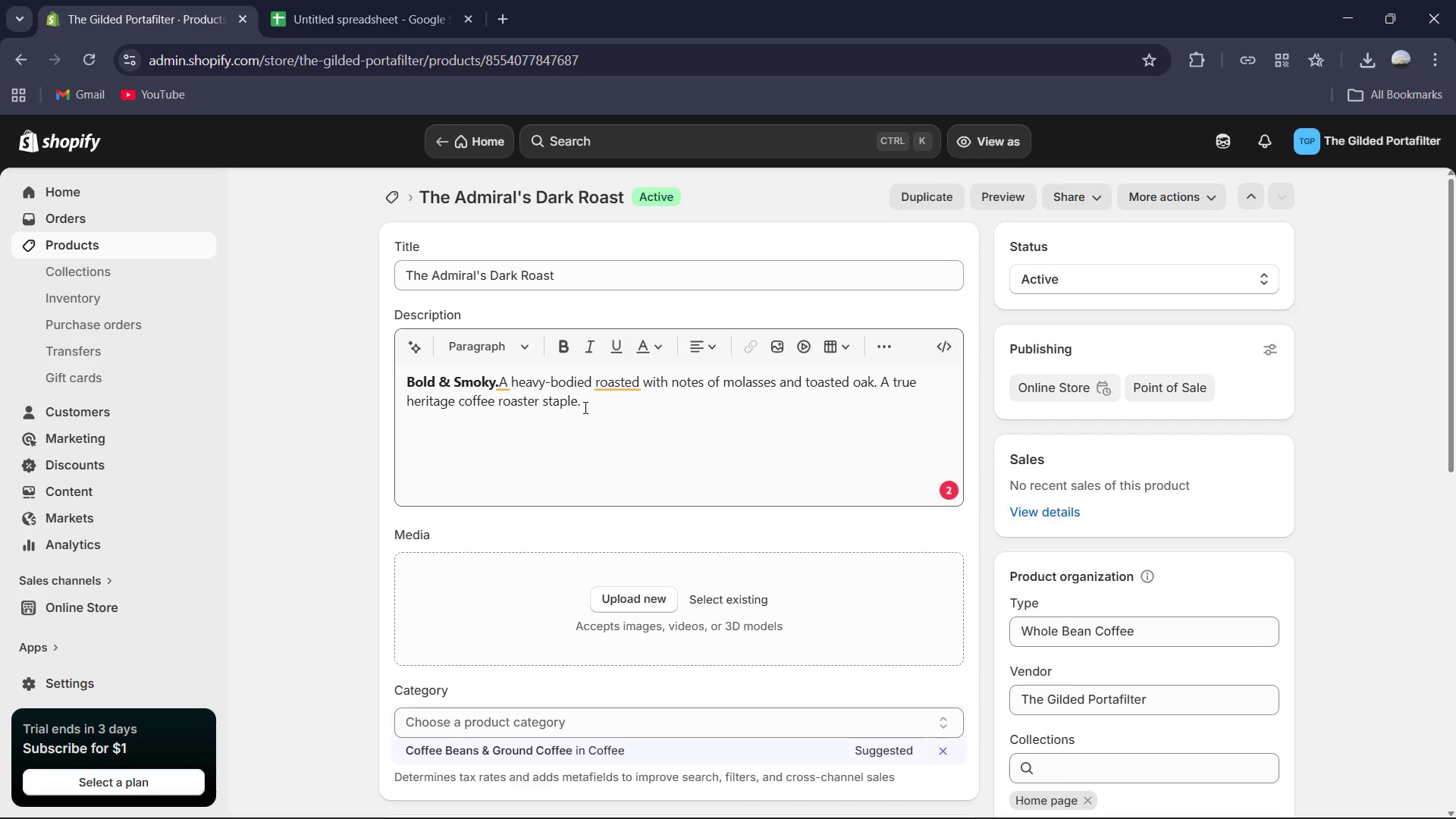 
left_click([617, 386])
 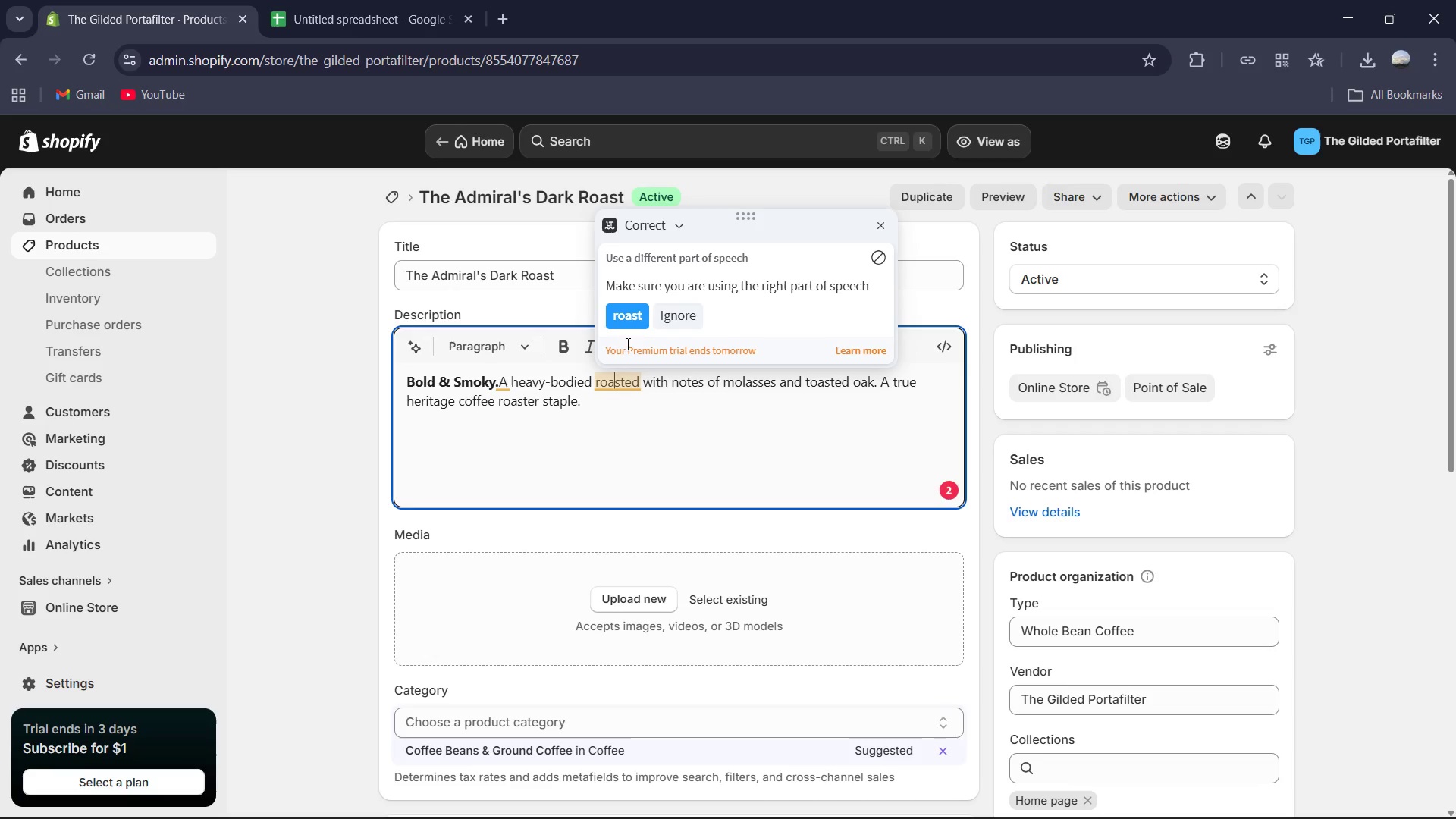 
left_click([635, 318])
 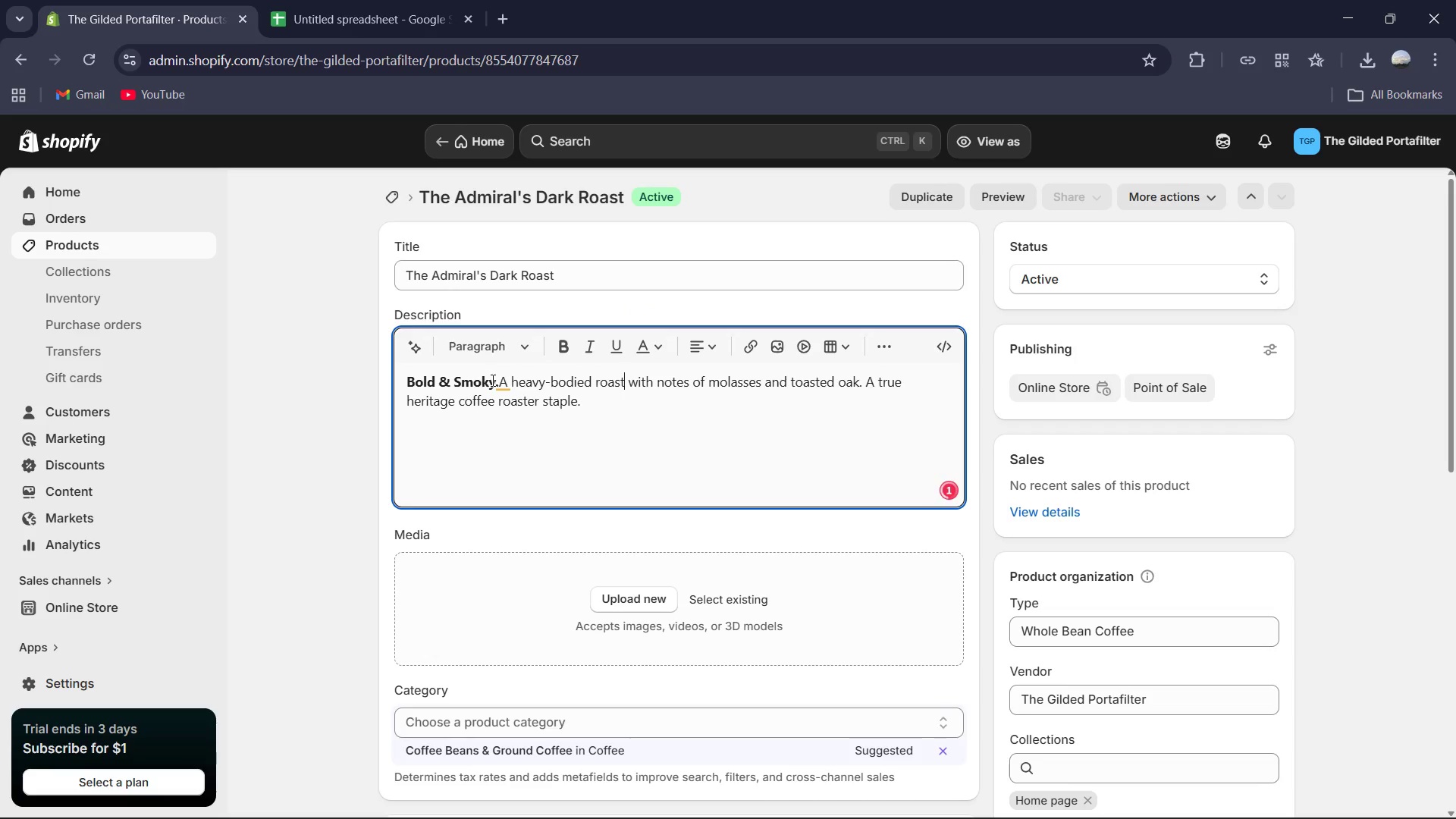 
left_click([502, 382])
 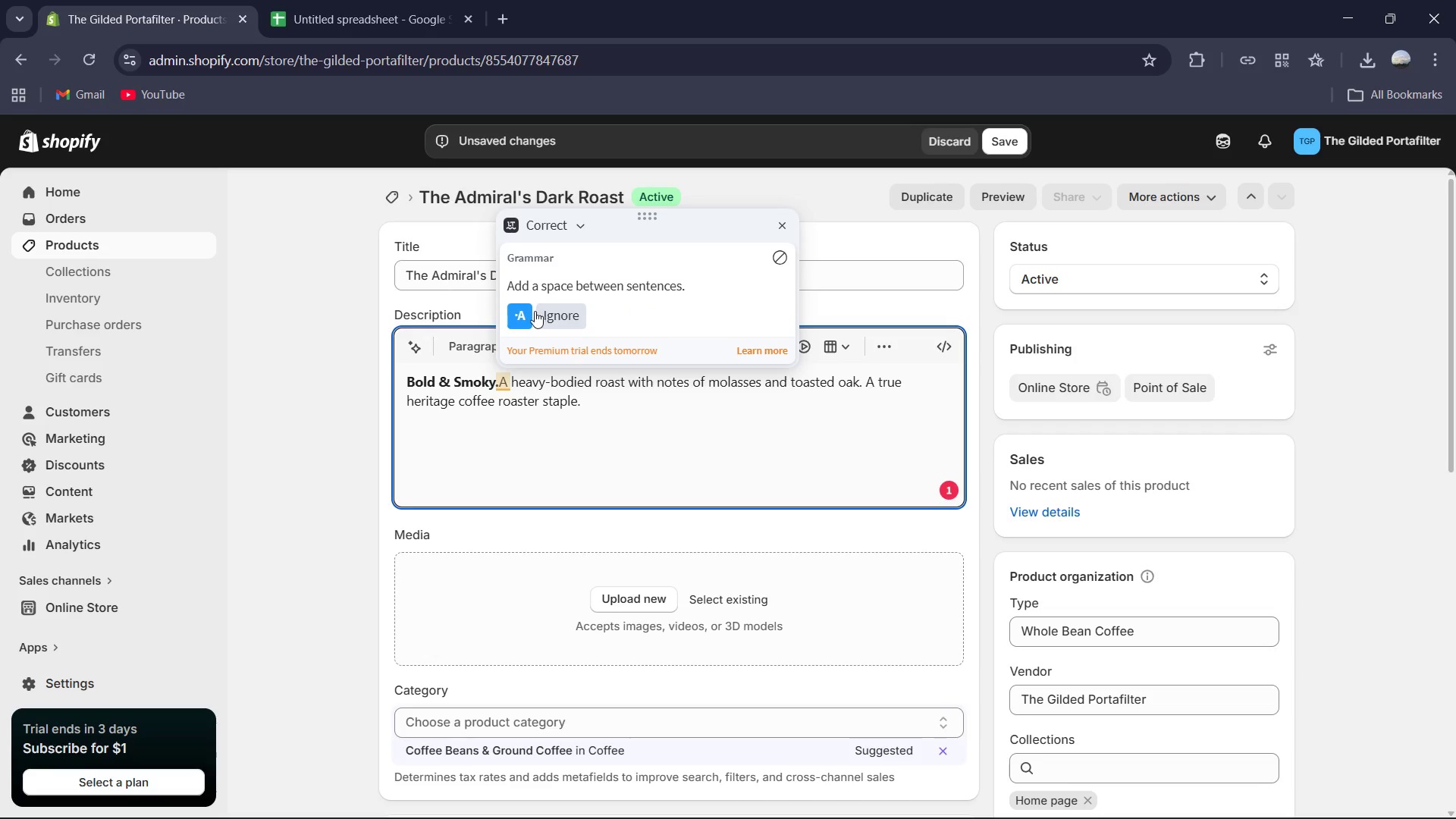 
left_click([529, 312])
 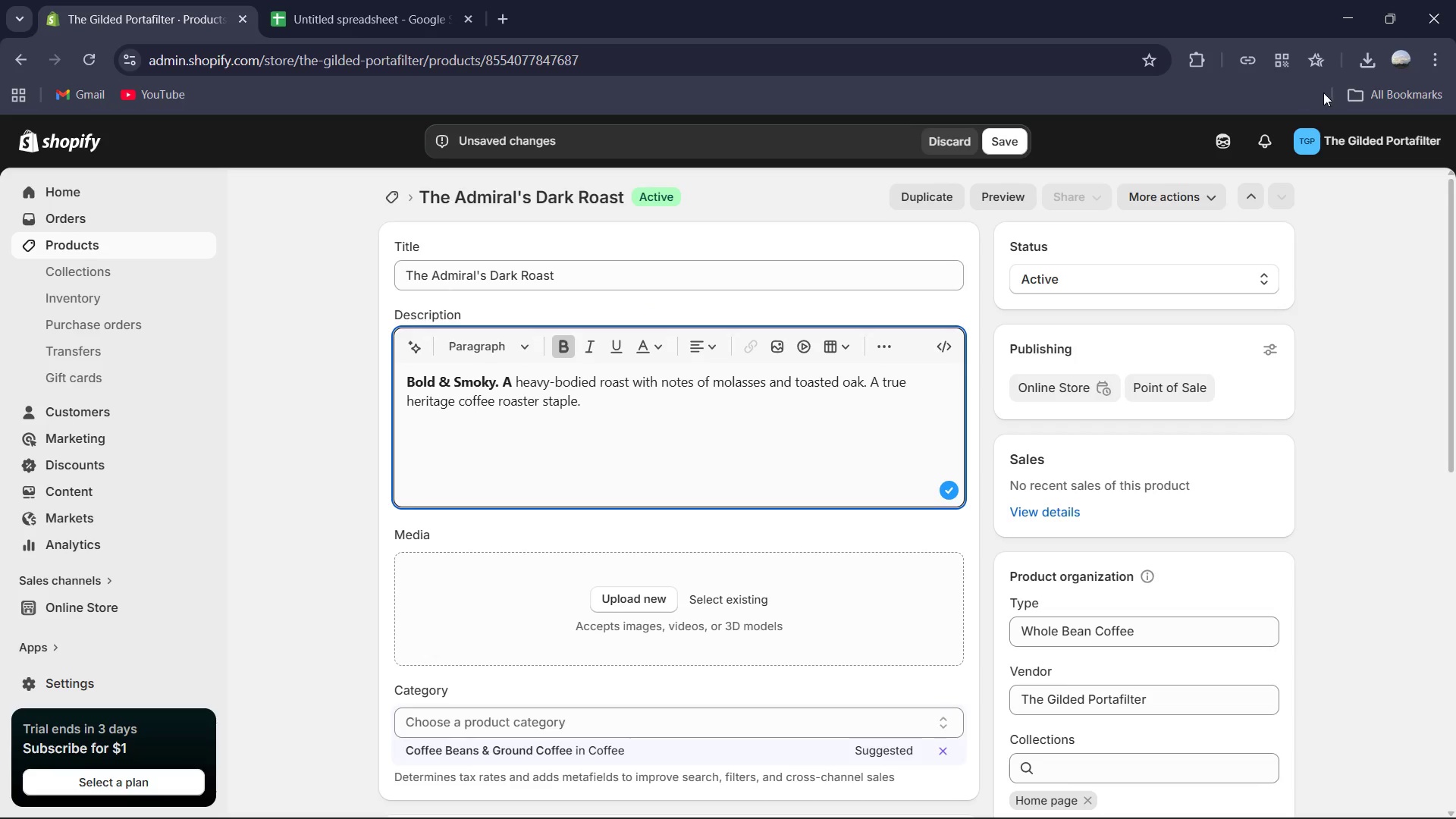 
wait(6.28)
 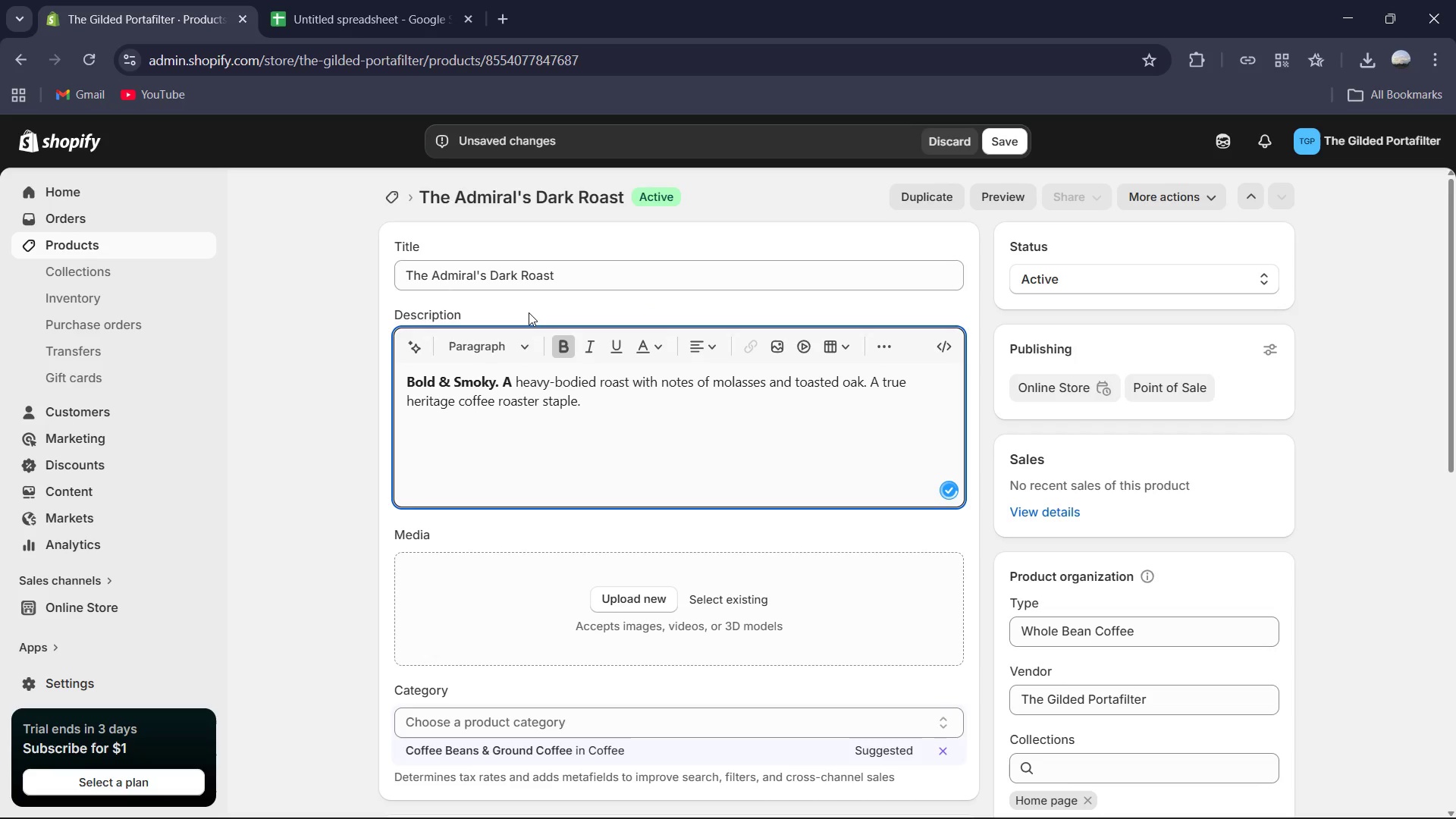 
left_click([1356, 67])
 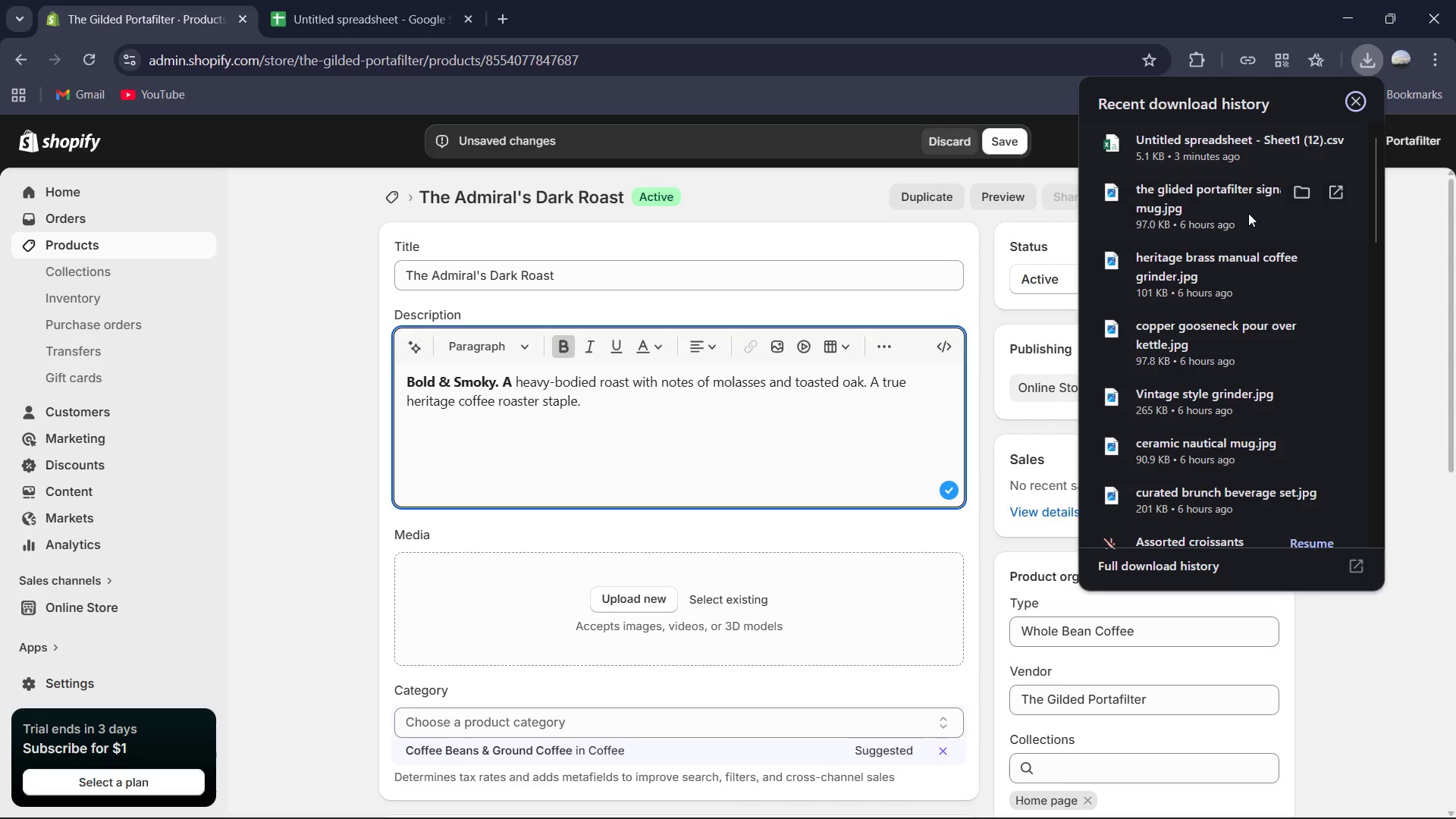 
scroll: coordinate [1210, 269], scroll_direction: down, amount: 4.0
 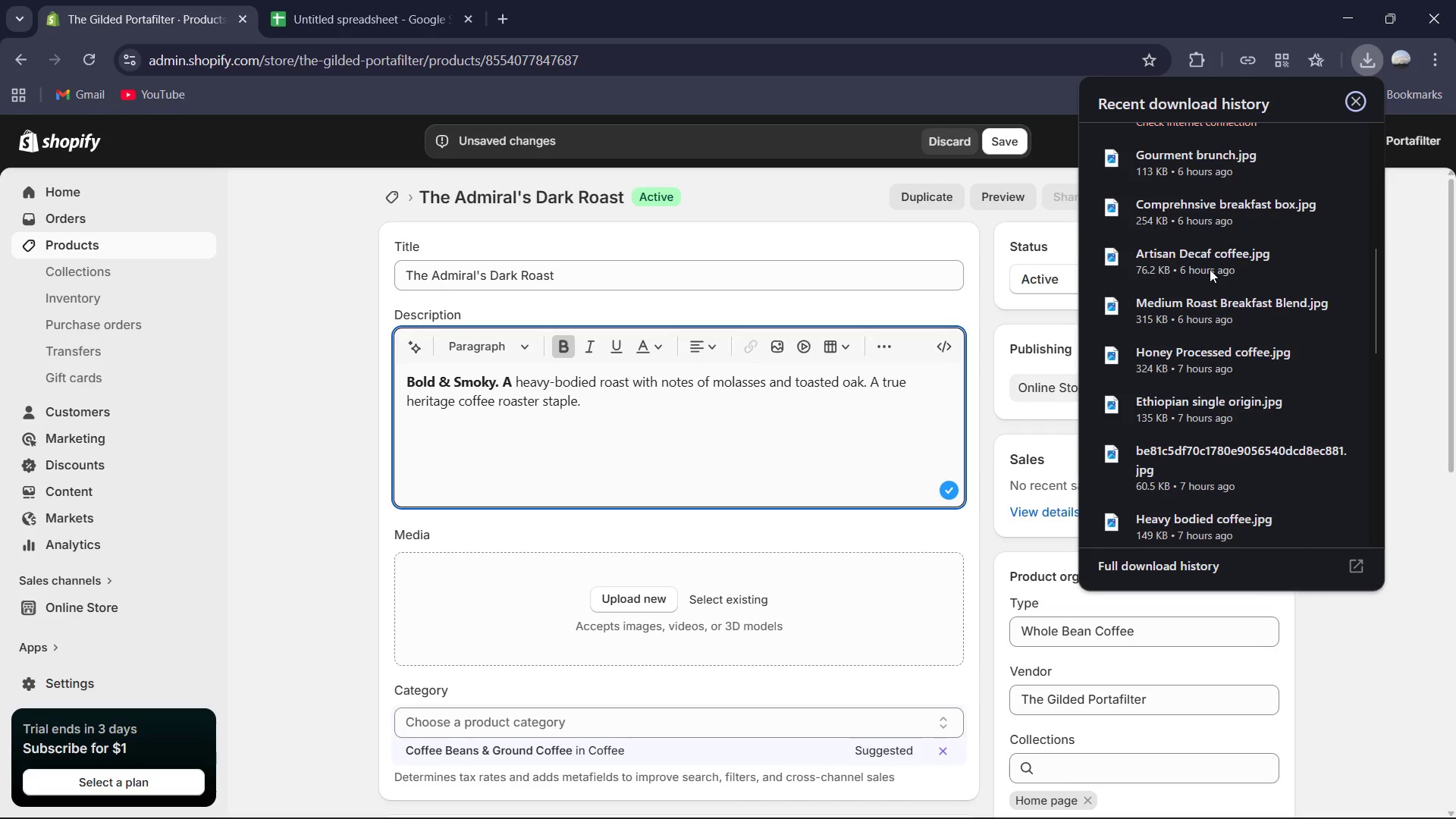 
scroll: coordinate [1210, 269], scroll_direction: up, amount: 2.0
 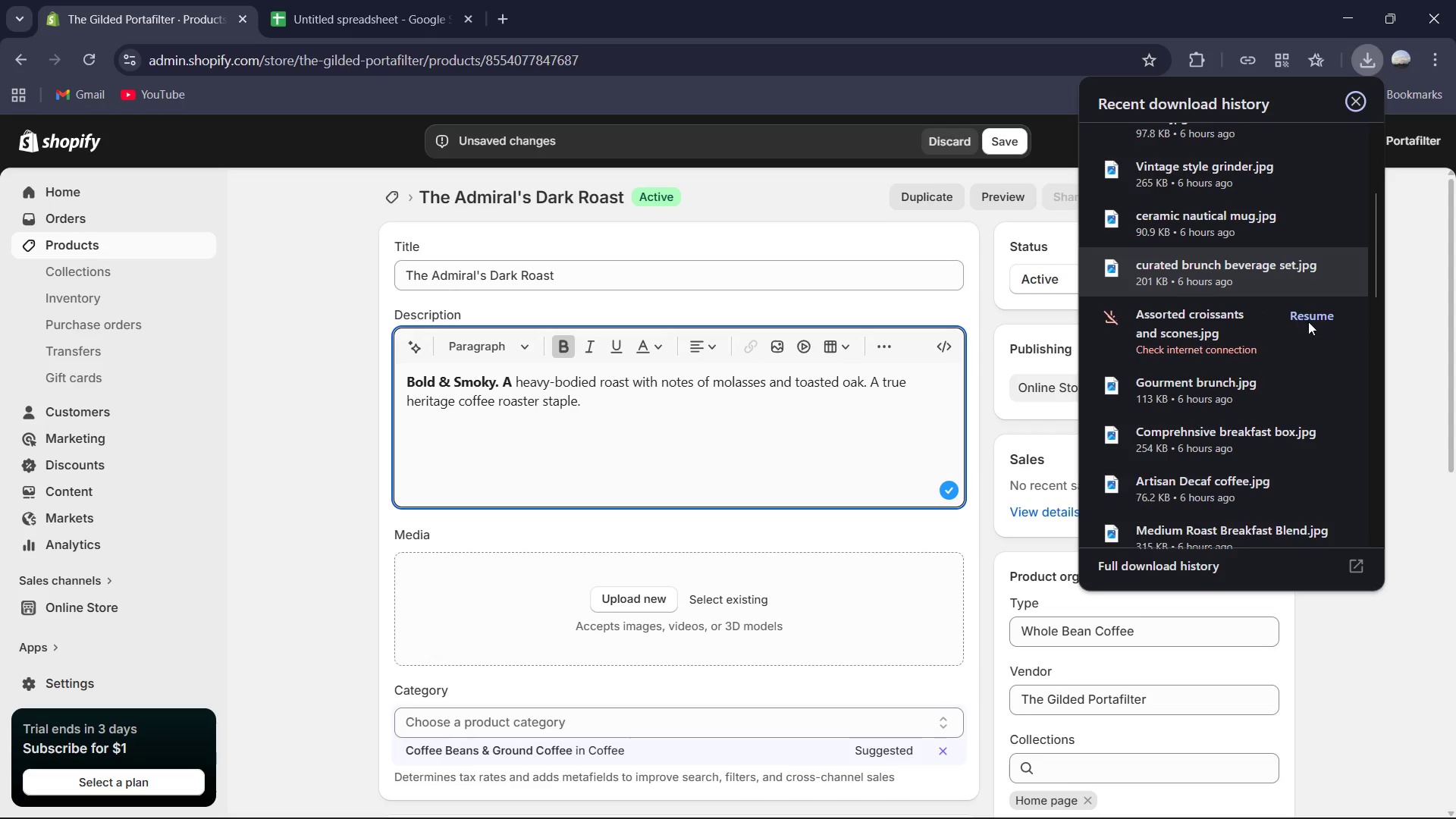 
left_click([1323, 317])
 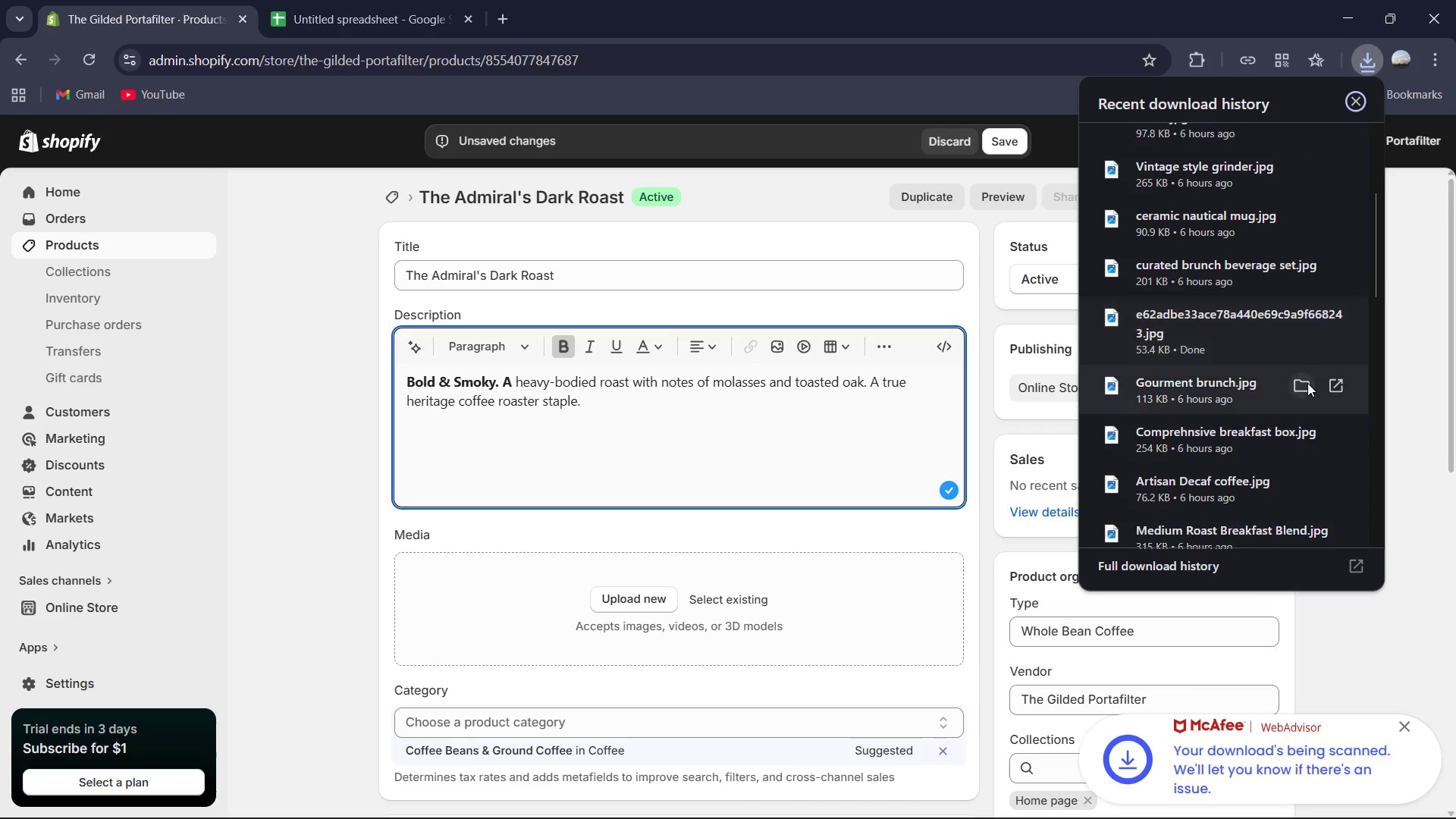 
scroll: coordinate [1255, 435], scroll_direction: down, amount: 7.0
 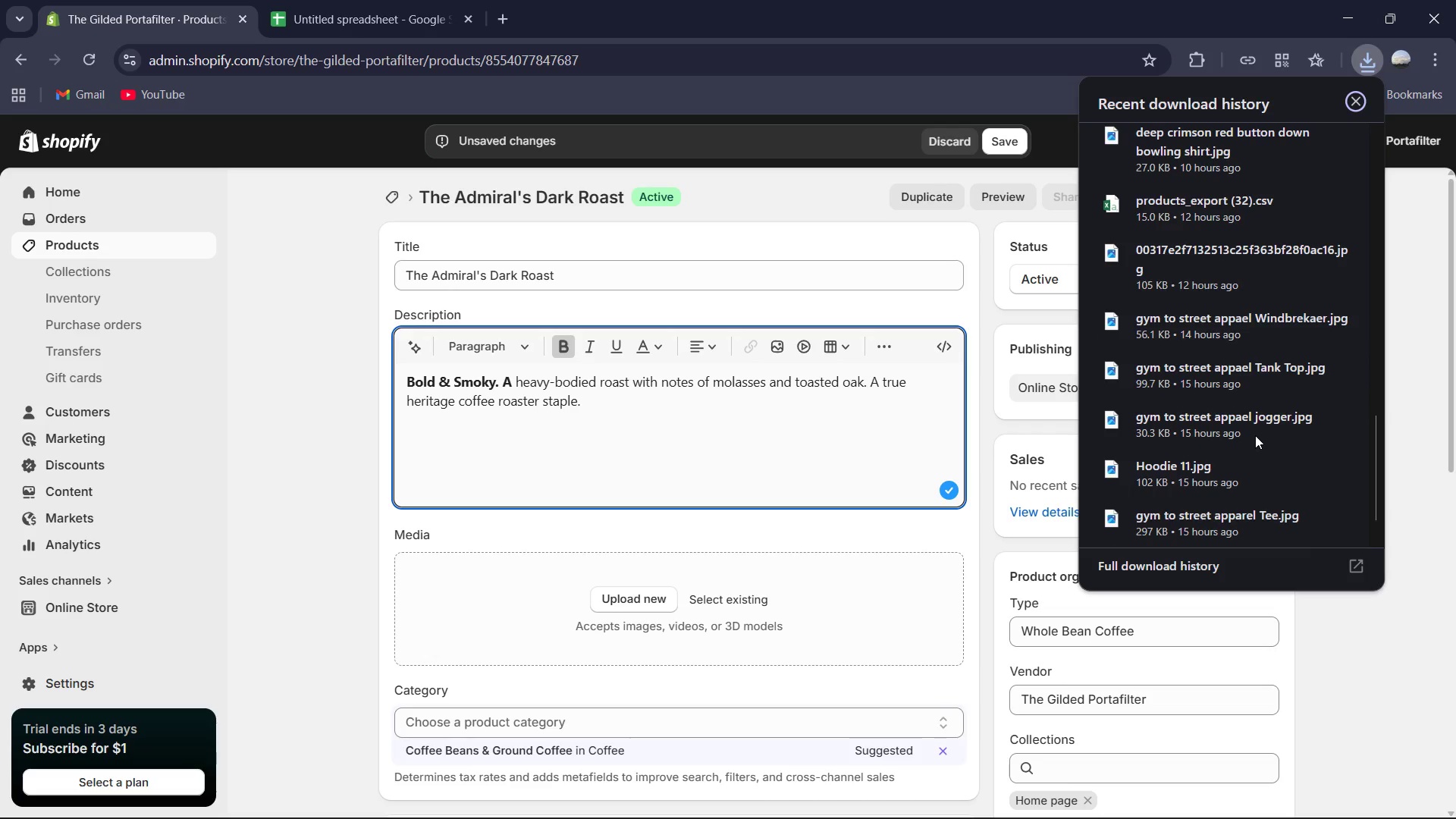 
scroll: coordinate [1163, 209], scroll_direction: up, amount: 3.0
 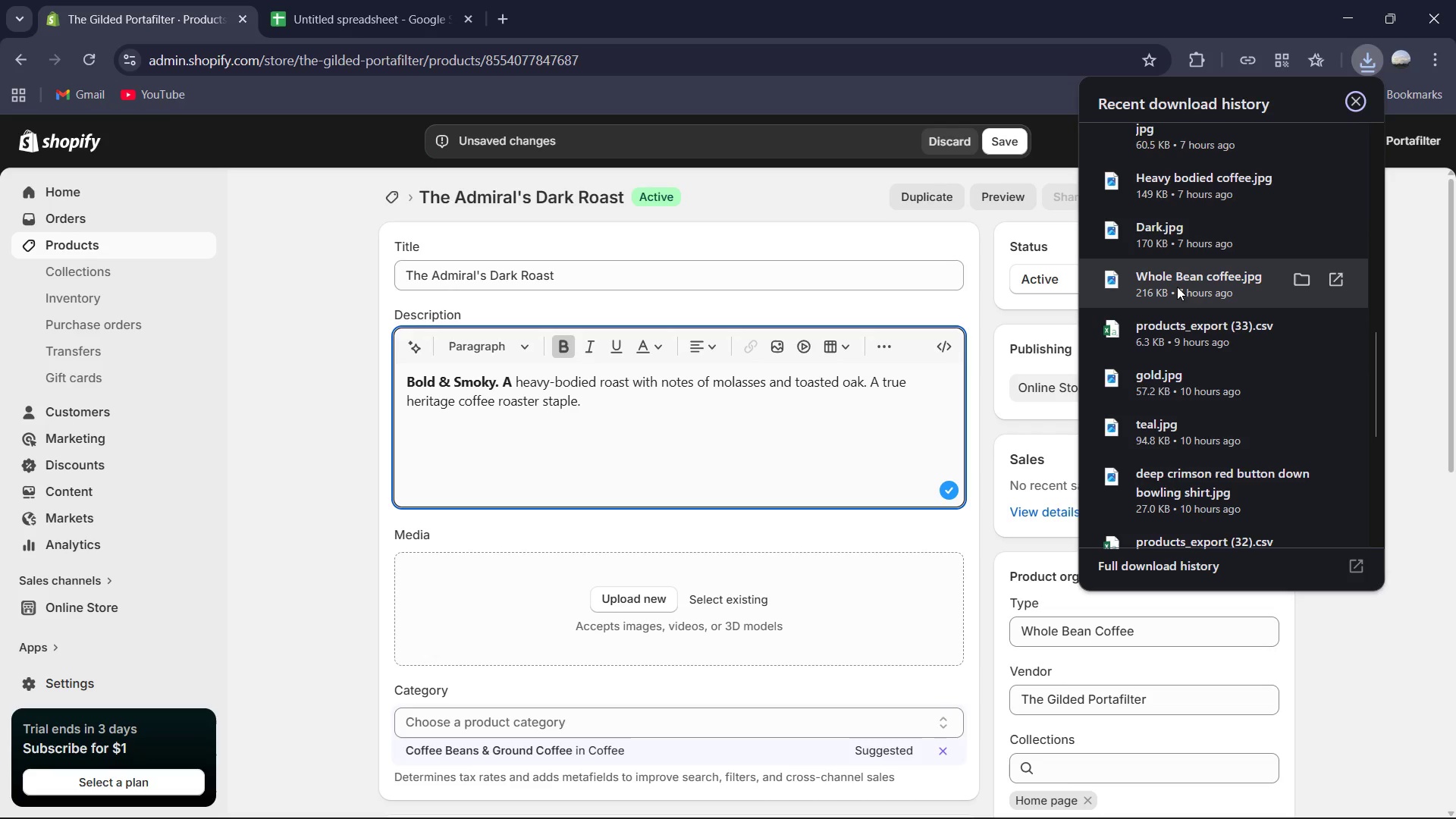 
left_click([1177, 287])
 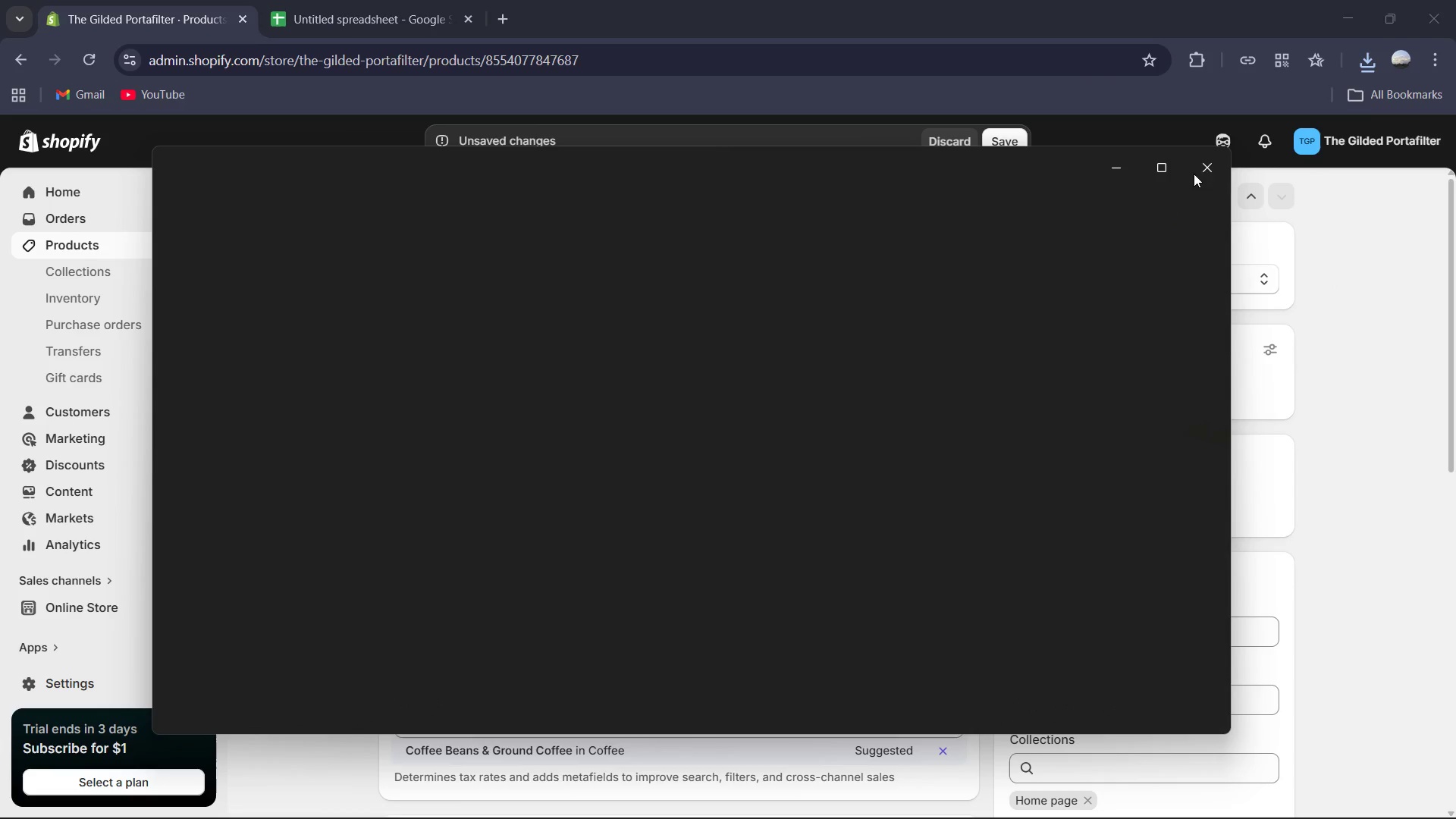 
left_click([1198, 171])
 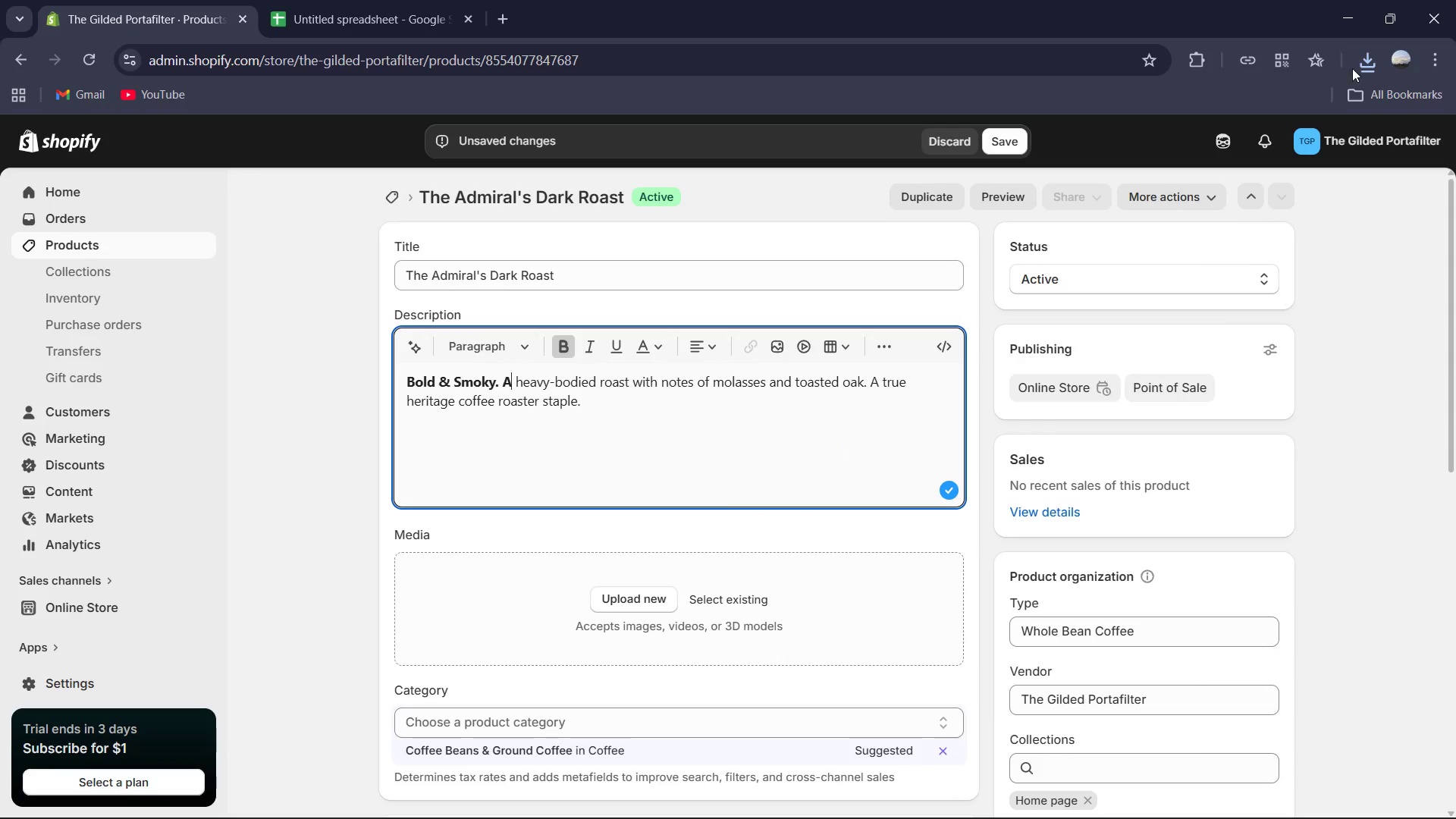 
left_click([1368, 71])
 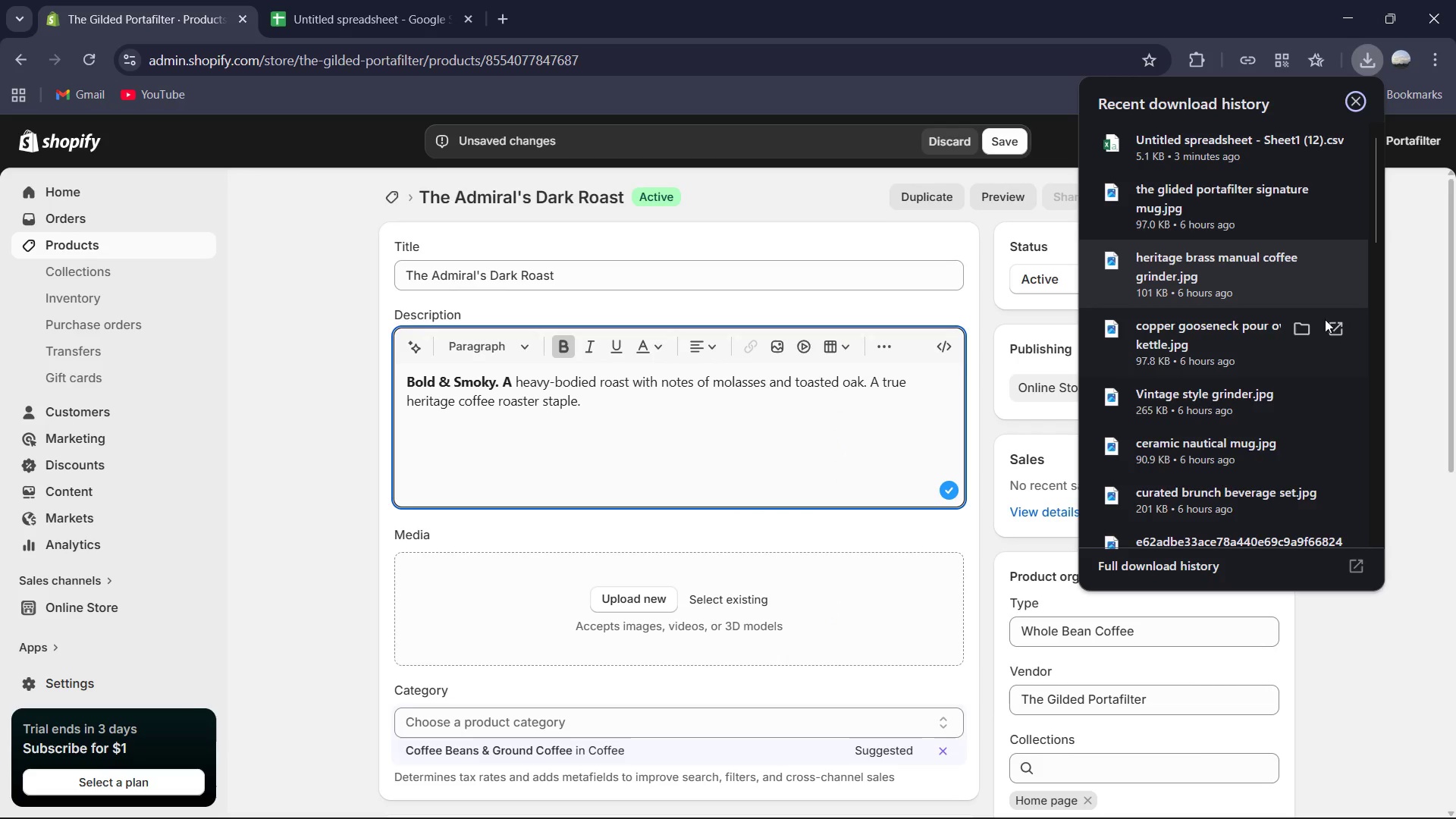 
scroll: coordinate [1297, 329], scroll_direction: down, amount: 9.0
 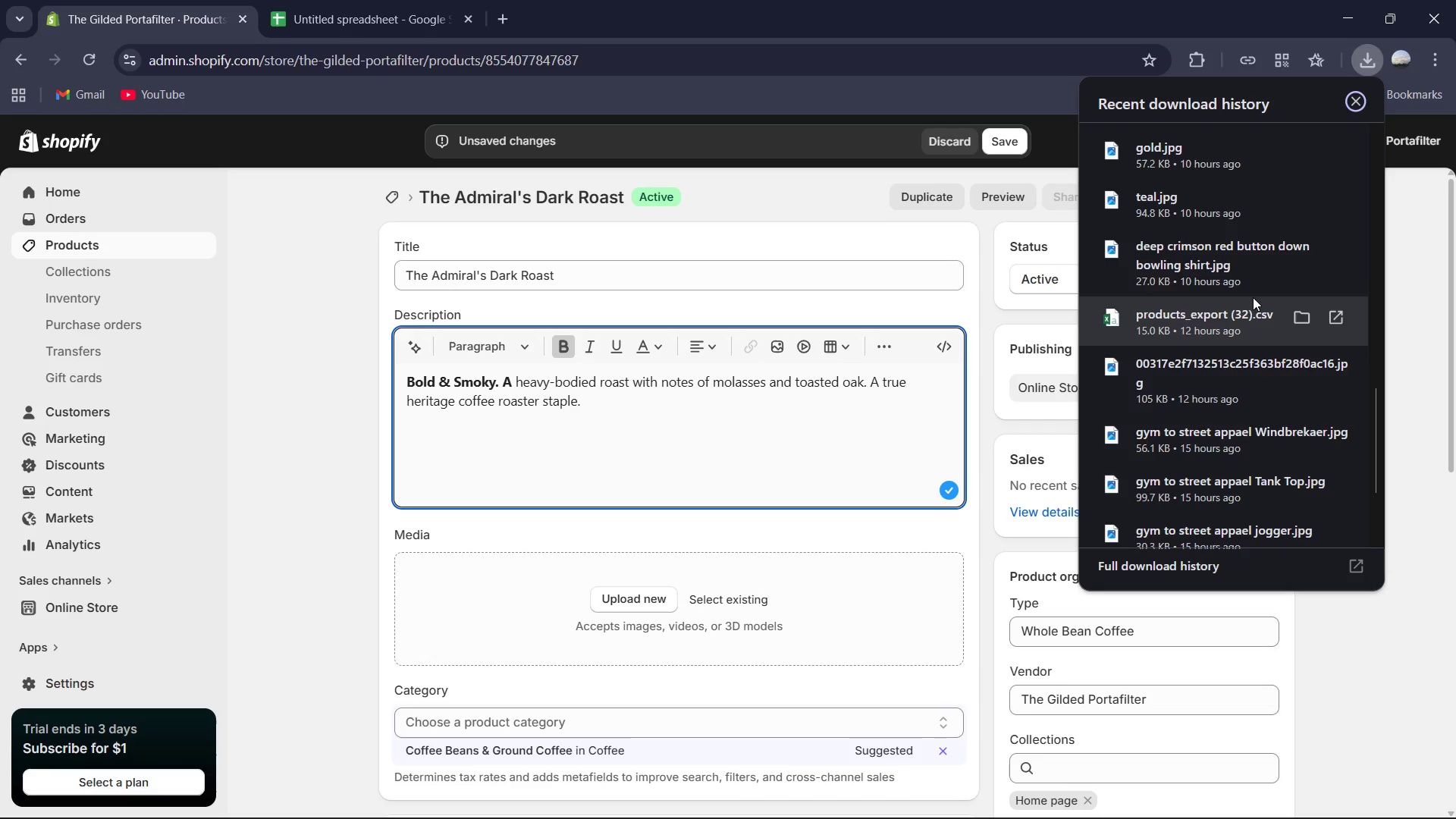 
scroll: coordinate [1247, 286], scroll_direction: up, amount: 1.0
 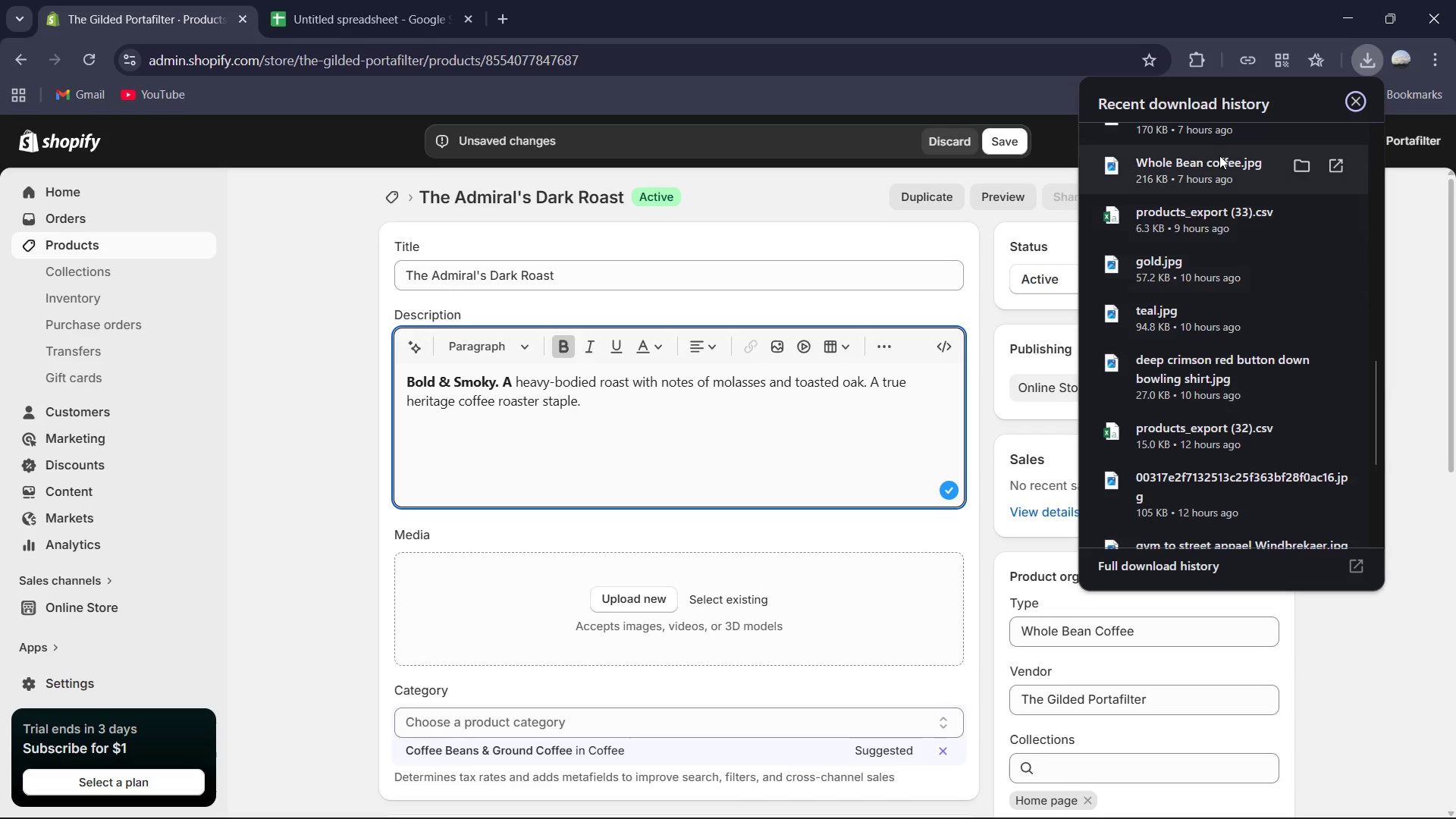 
left_click_drag(start_coordinate=[1216, 171], to_coordinate=[814, 602])
 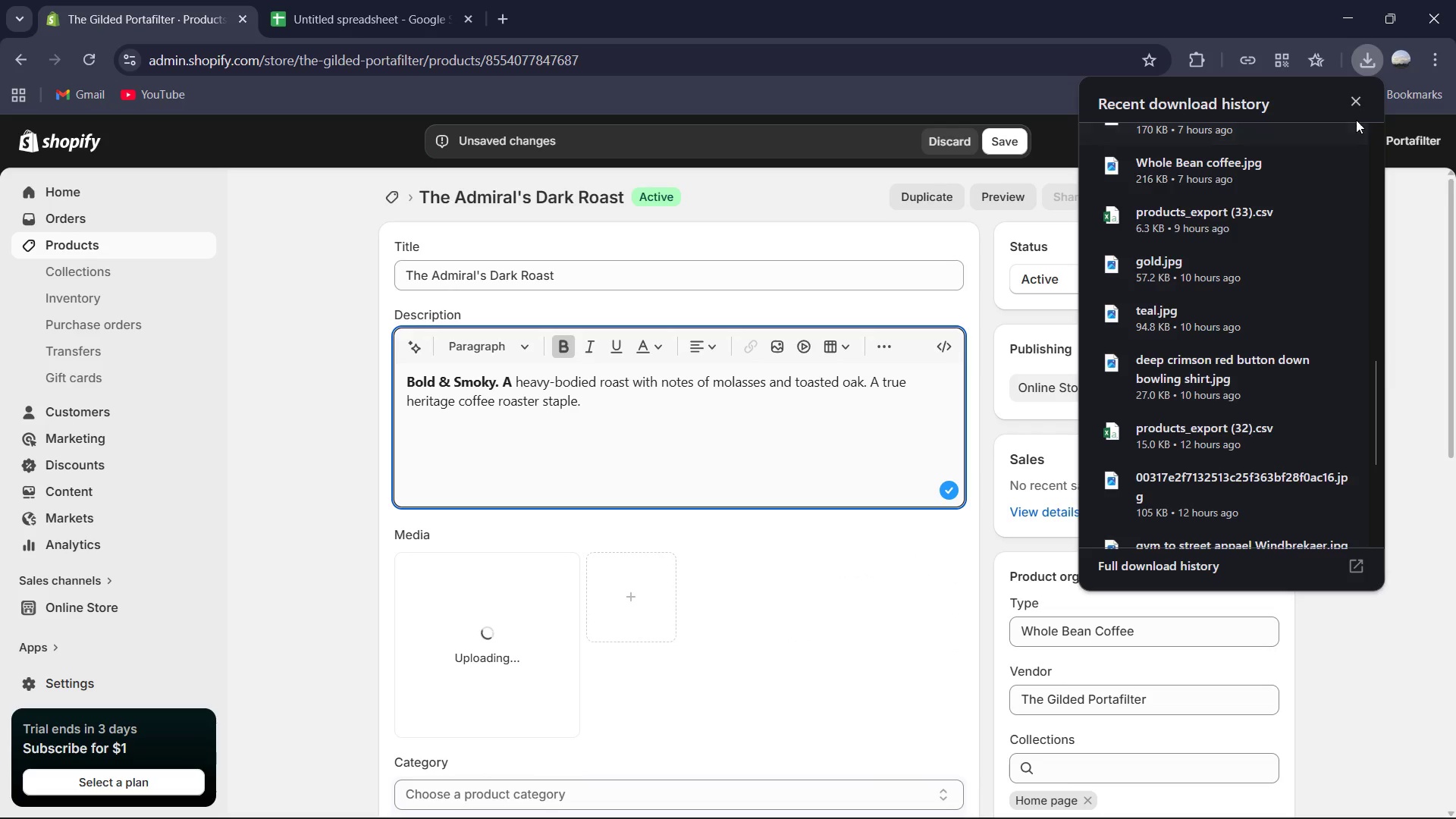 
left_click([1352, 102])
 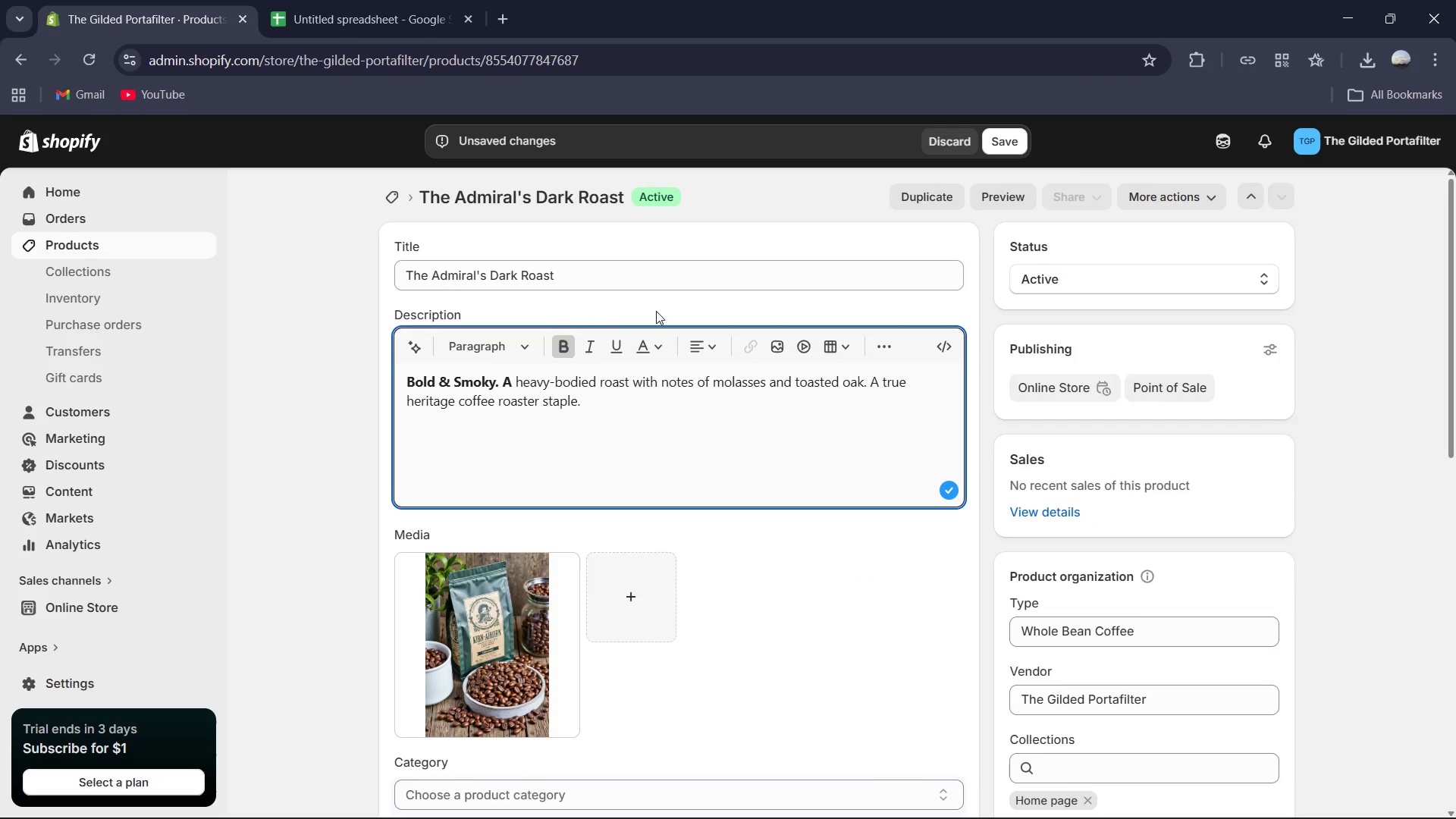 
wait(6.97)
 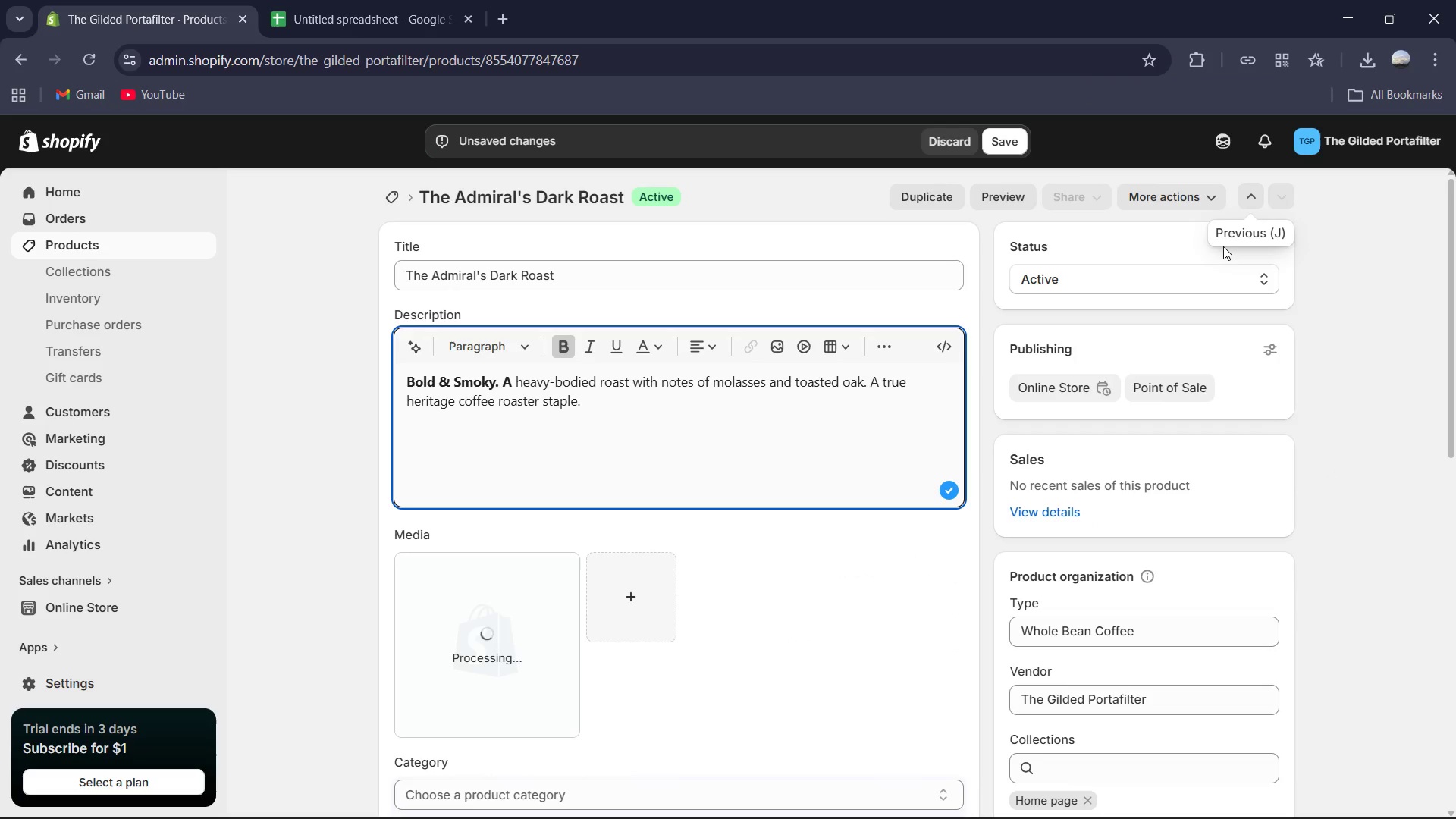 
left_click_drag(start_coordinate=[512, 381], to_coordinate=[500, 381])
 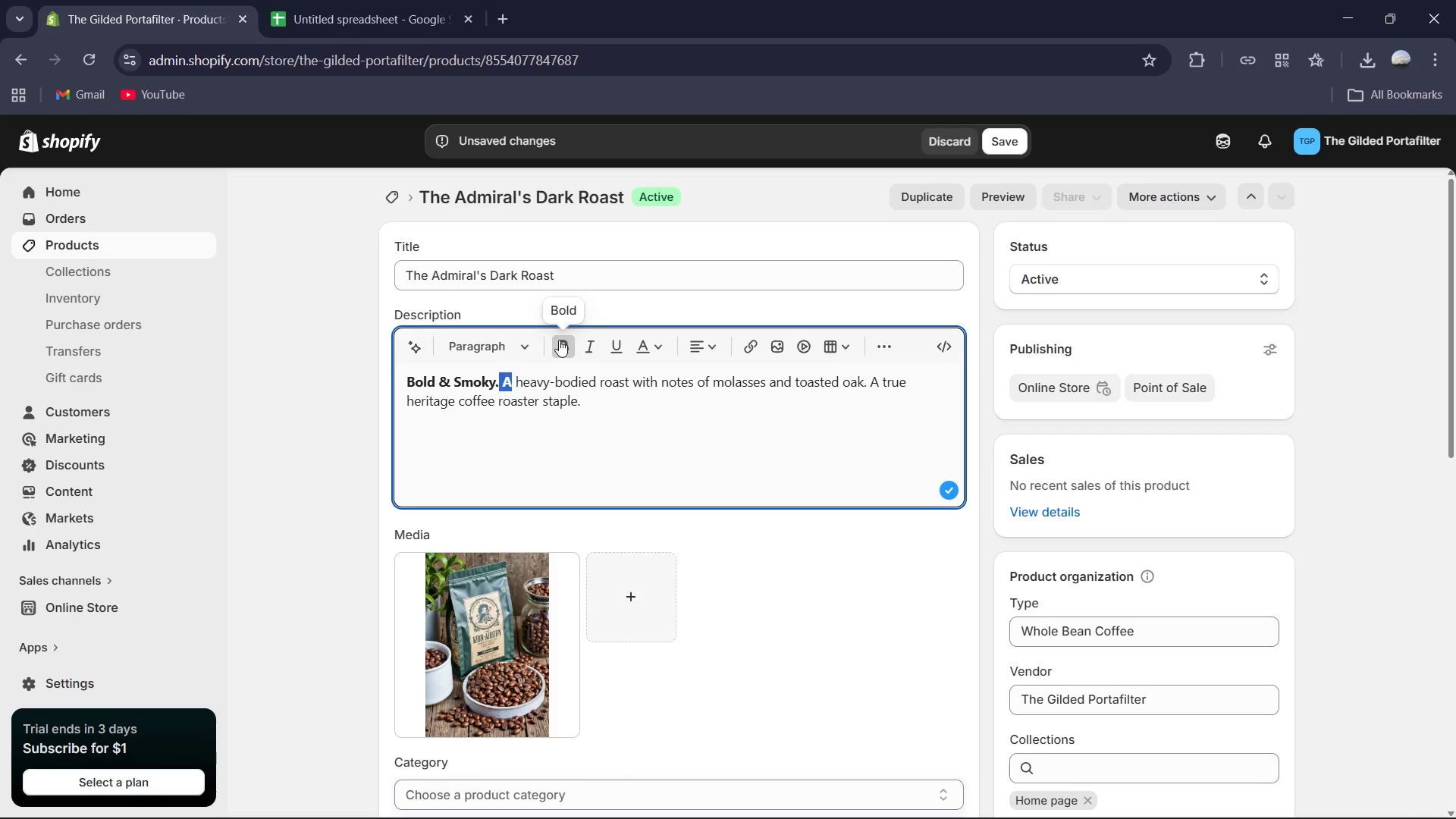 
left_click([559, 340])
 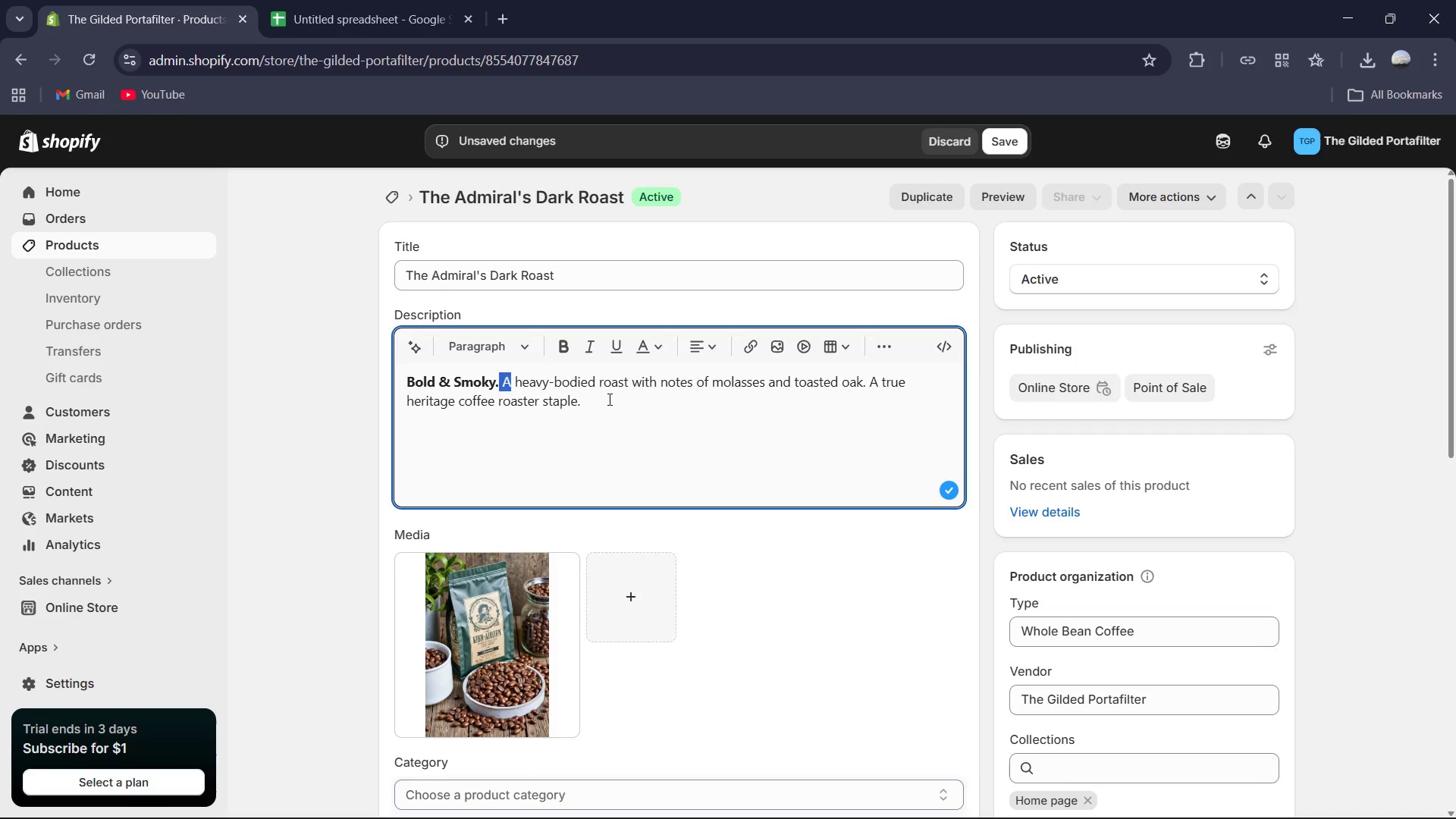 
left_click([614, 405])
 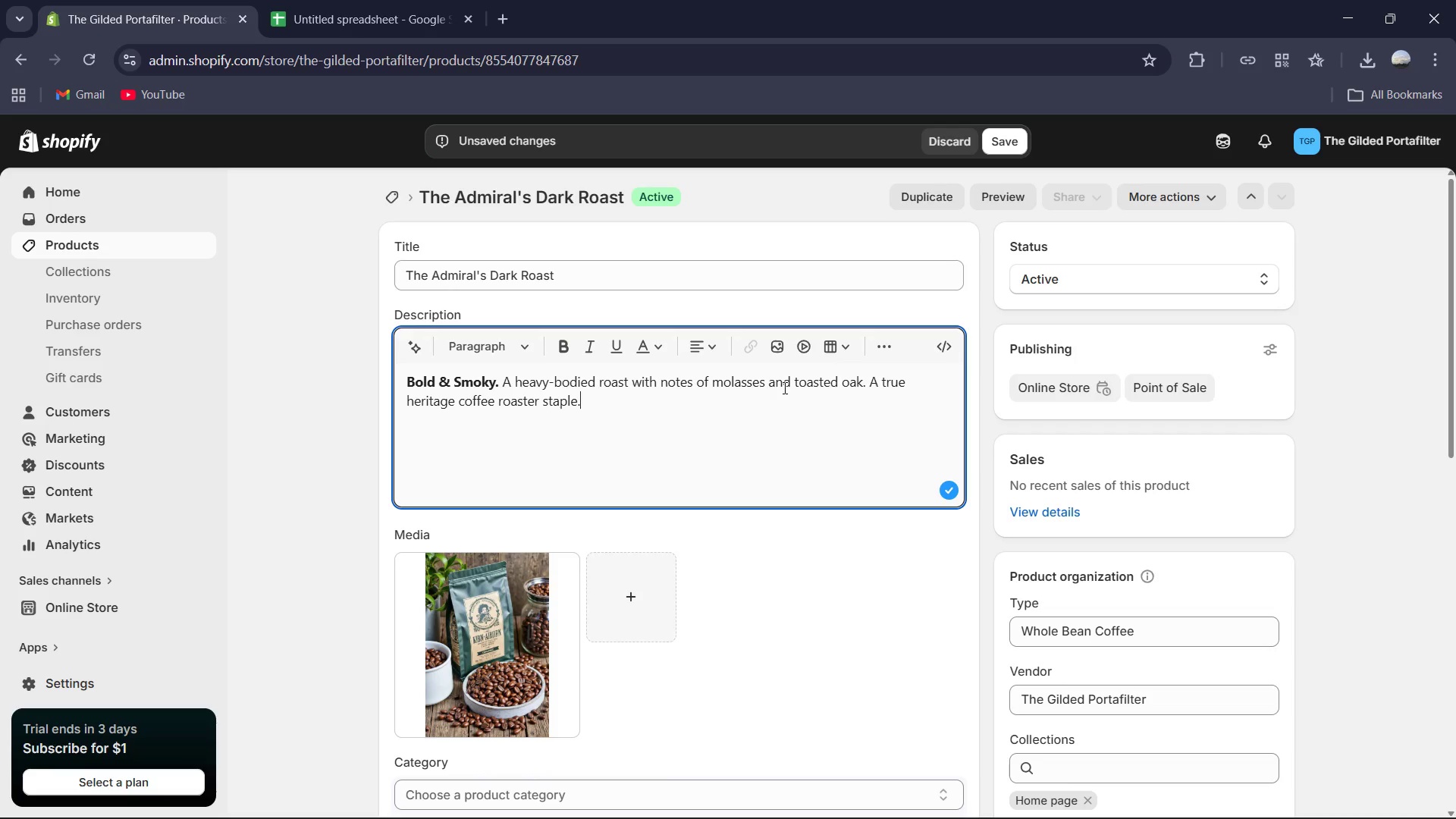 
wait(16.06)
 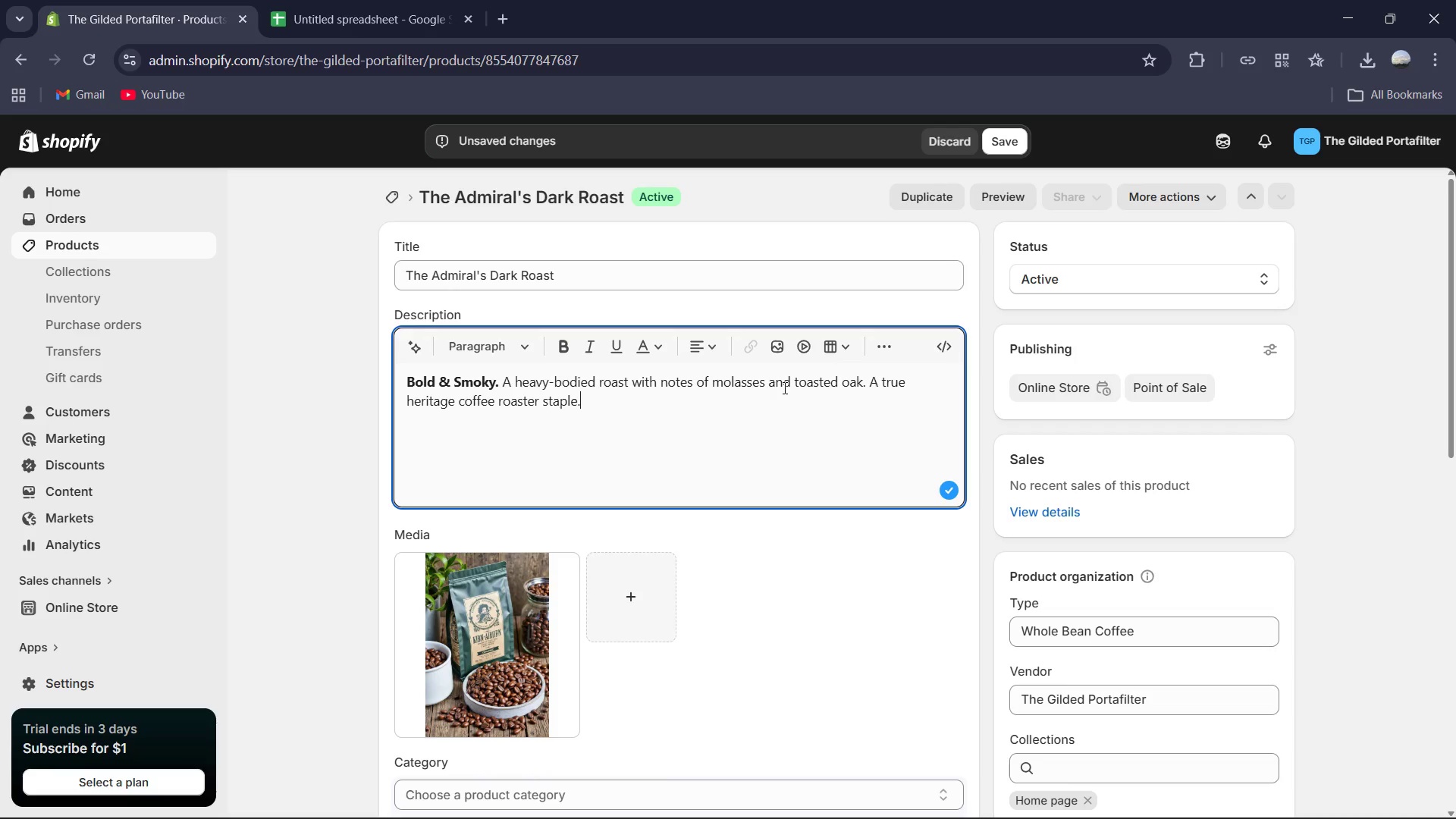 
type(Sorcedn)
key(Backspace)
type( from heritage estates, this blend is the backbone of our)
 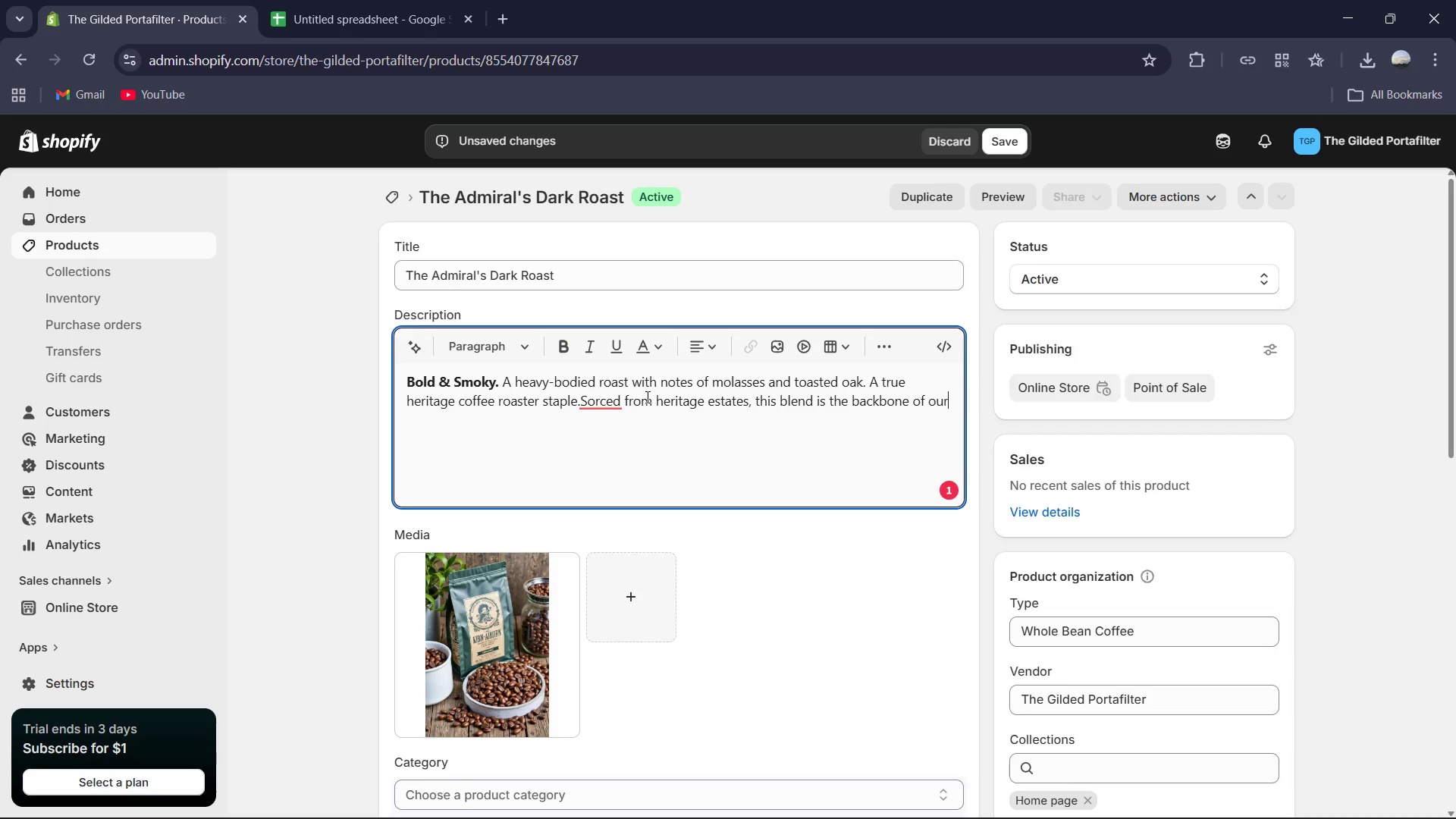 
type( harbor roastry)
 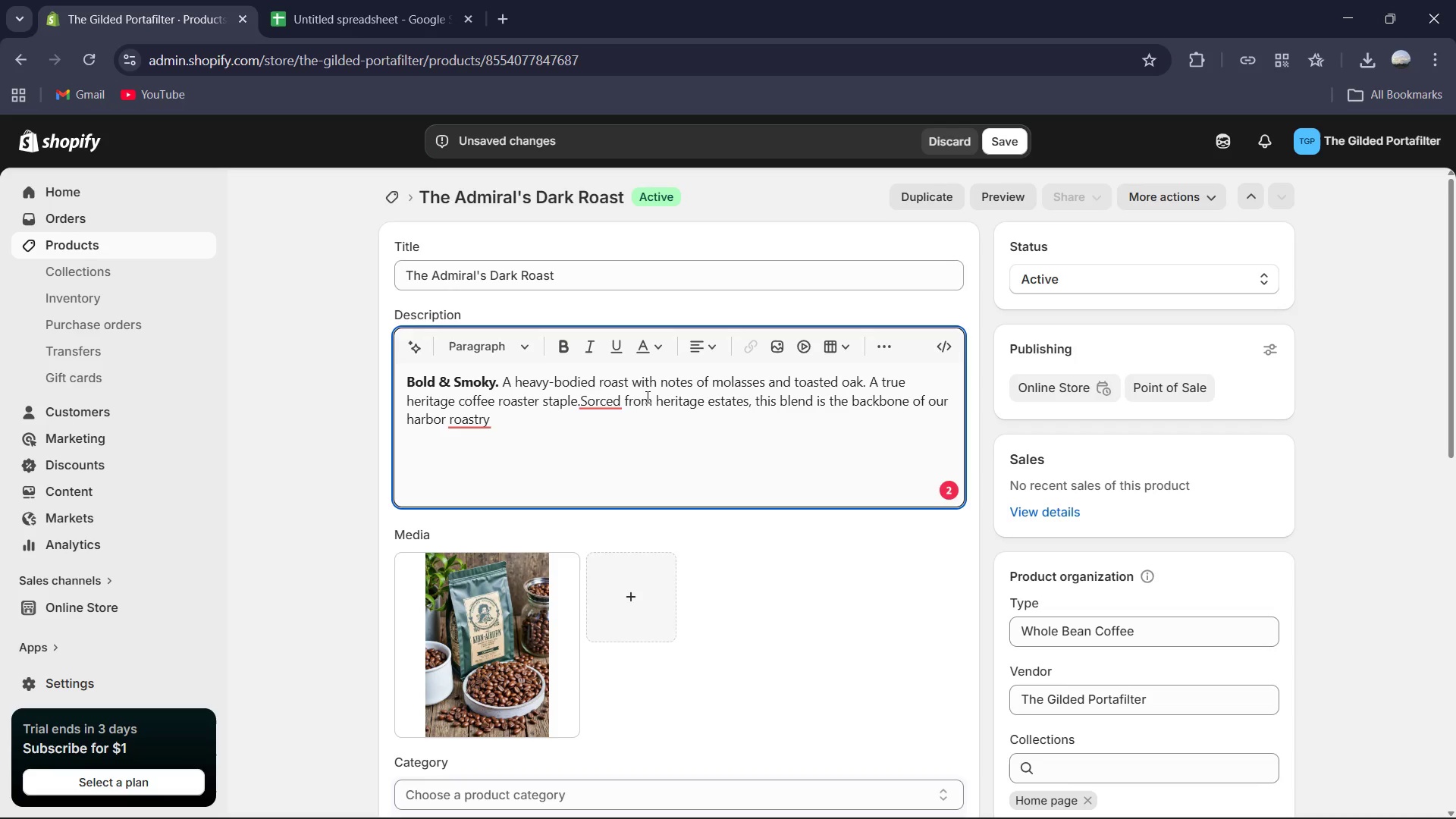 
key(Period)
 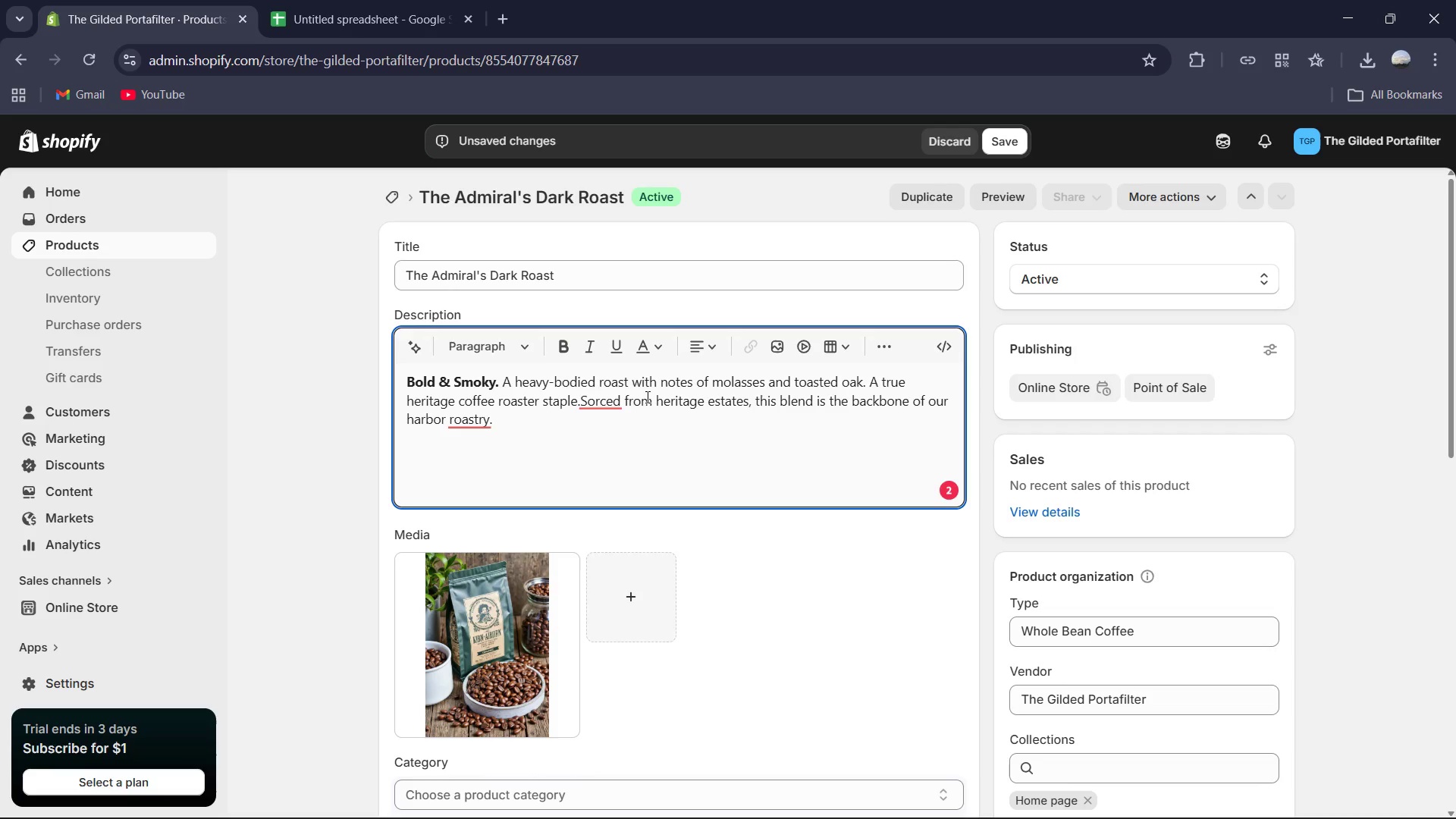 
wait(6.48)
 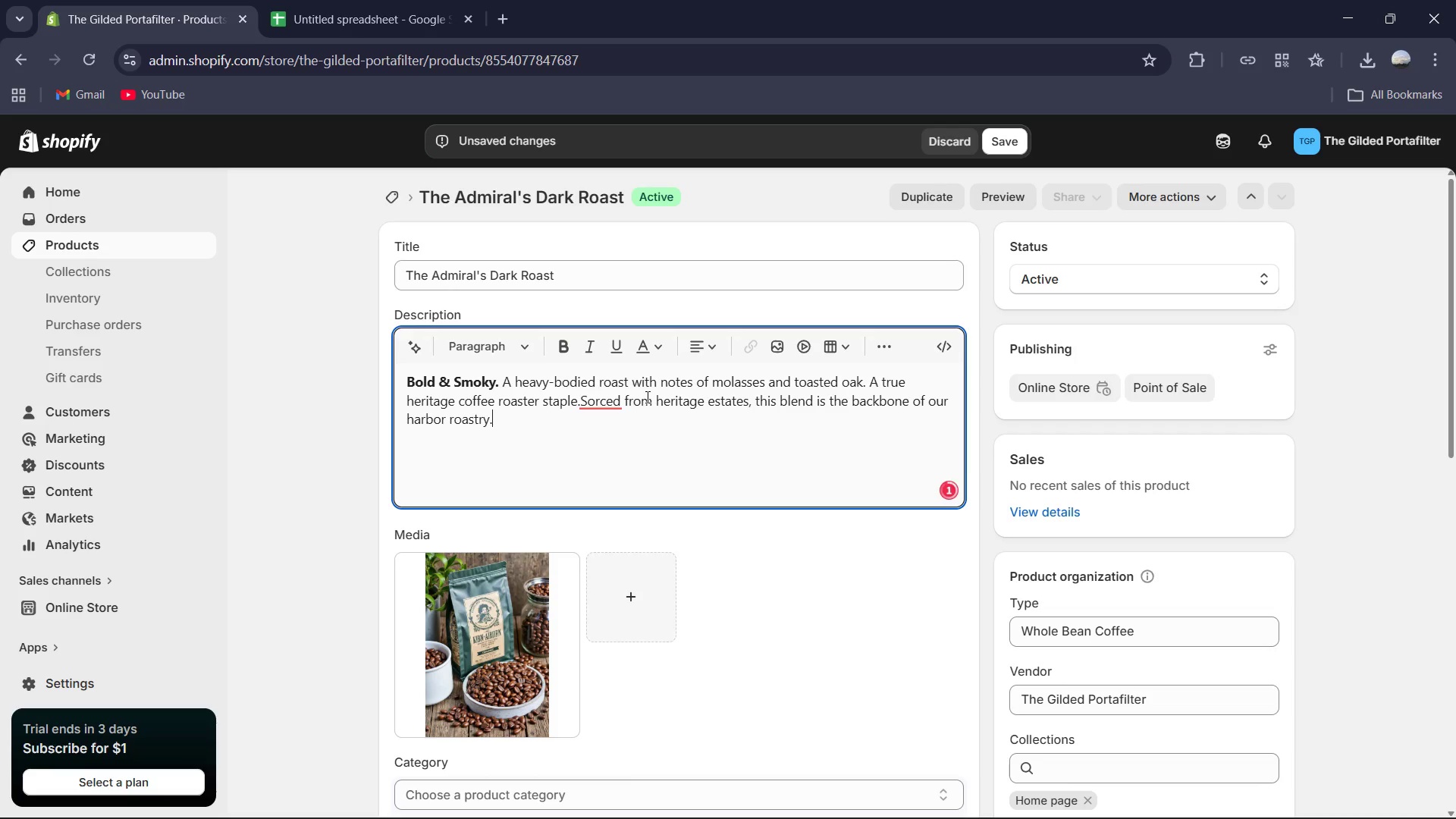 
left_click_drag(start_coordinate=[611, 402], to_coordinate=[610, 406])
 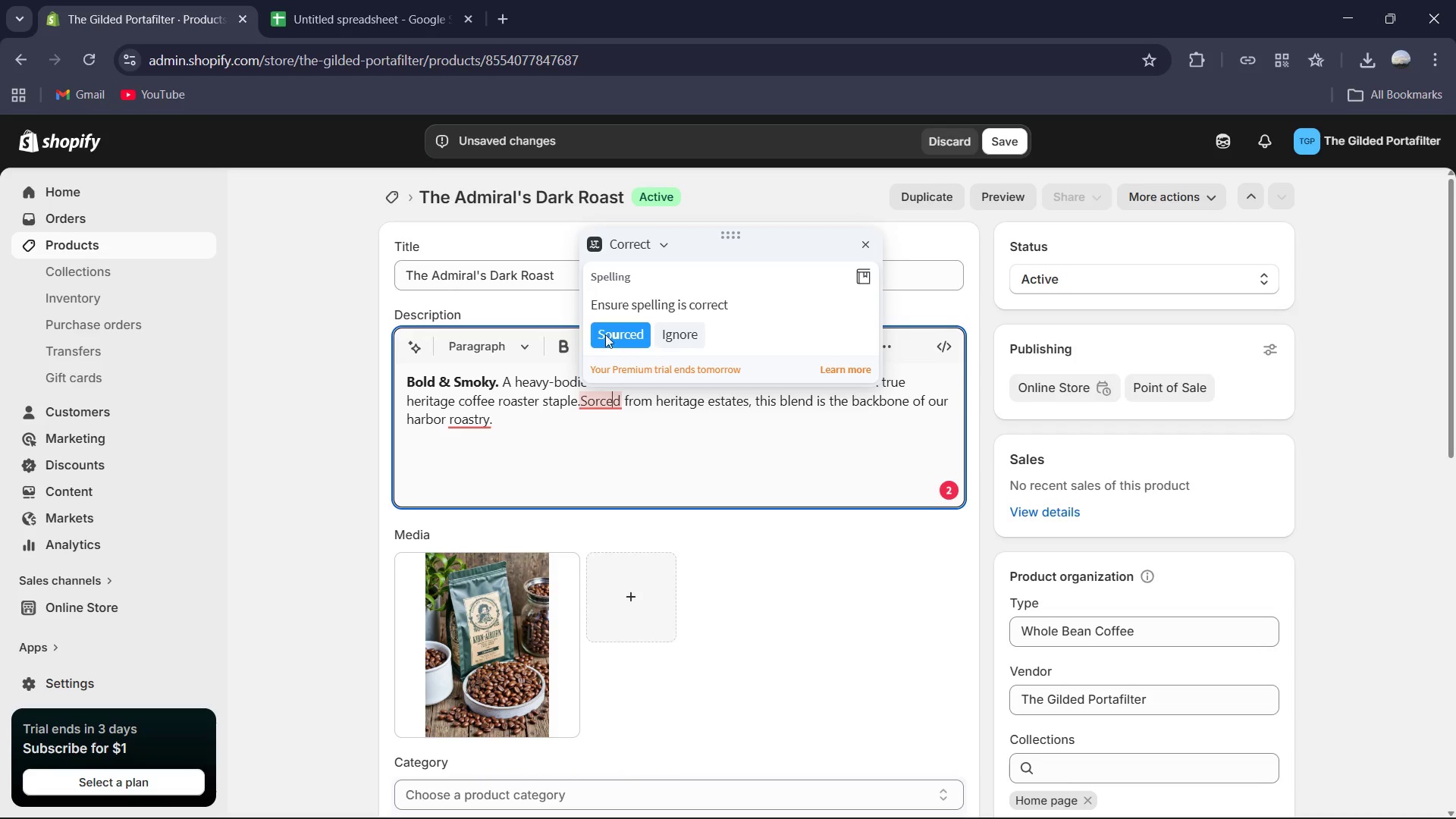 
left_click([607, 334])
 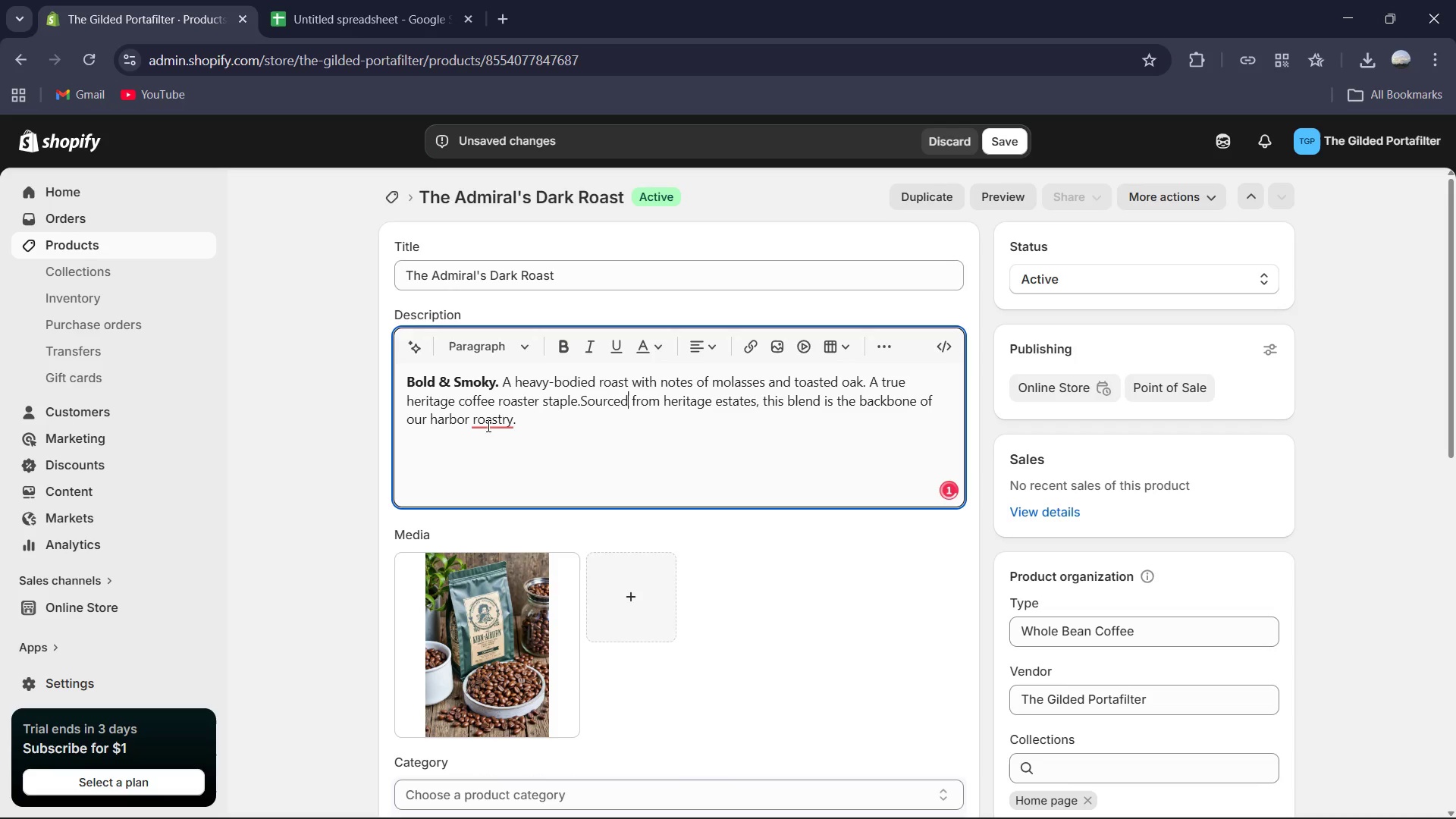 
left_click([500, 419])
 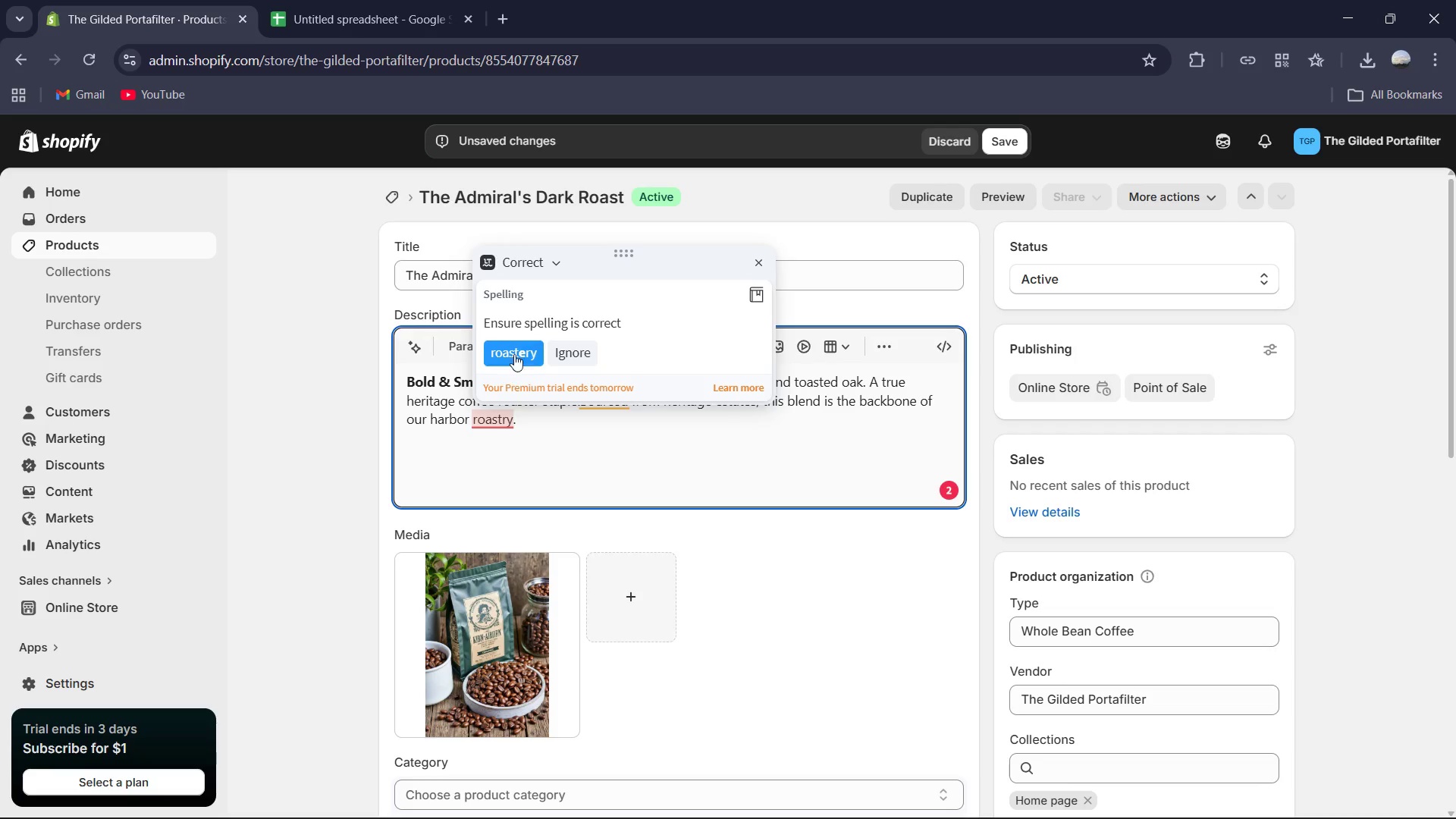 
double_click([519, 345])
 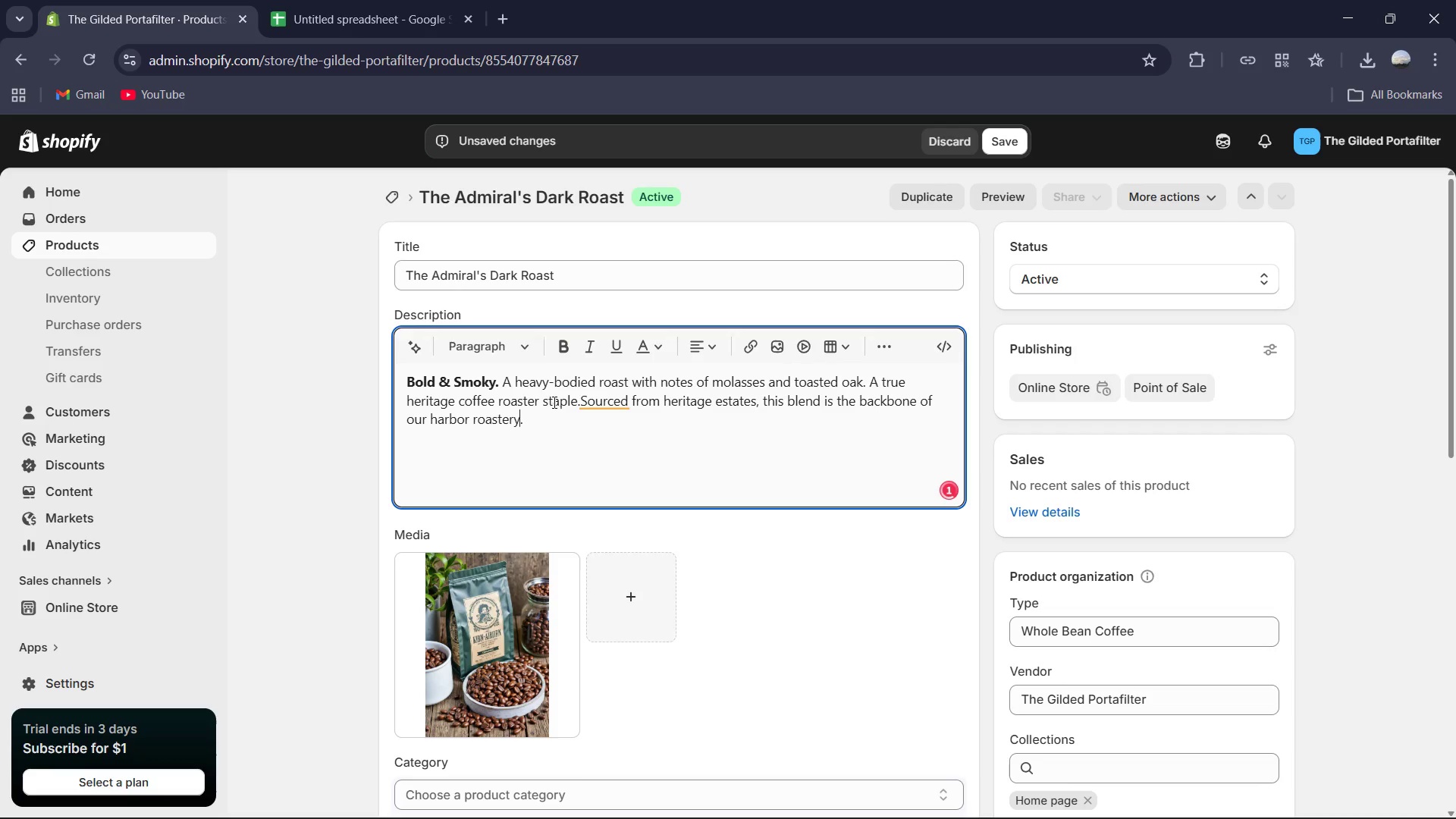 
scroll: coordinate [720, 401], scroll_direction: down, amount: 9.0
 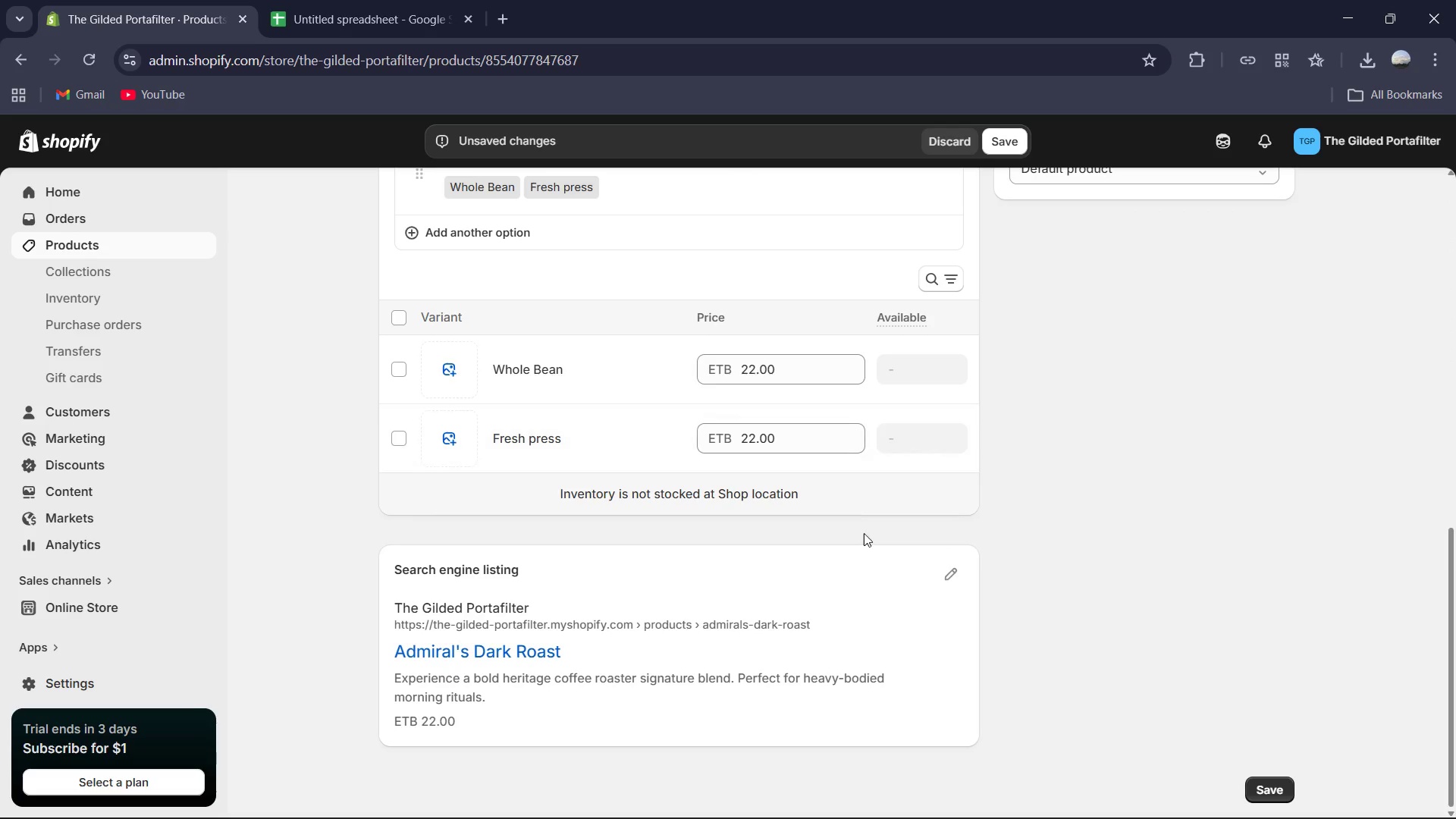 
mouse_move([933, 576])
 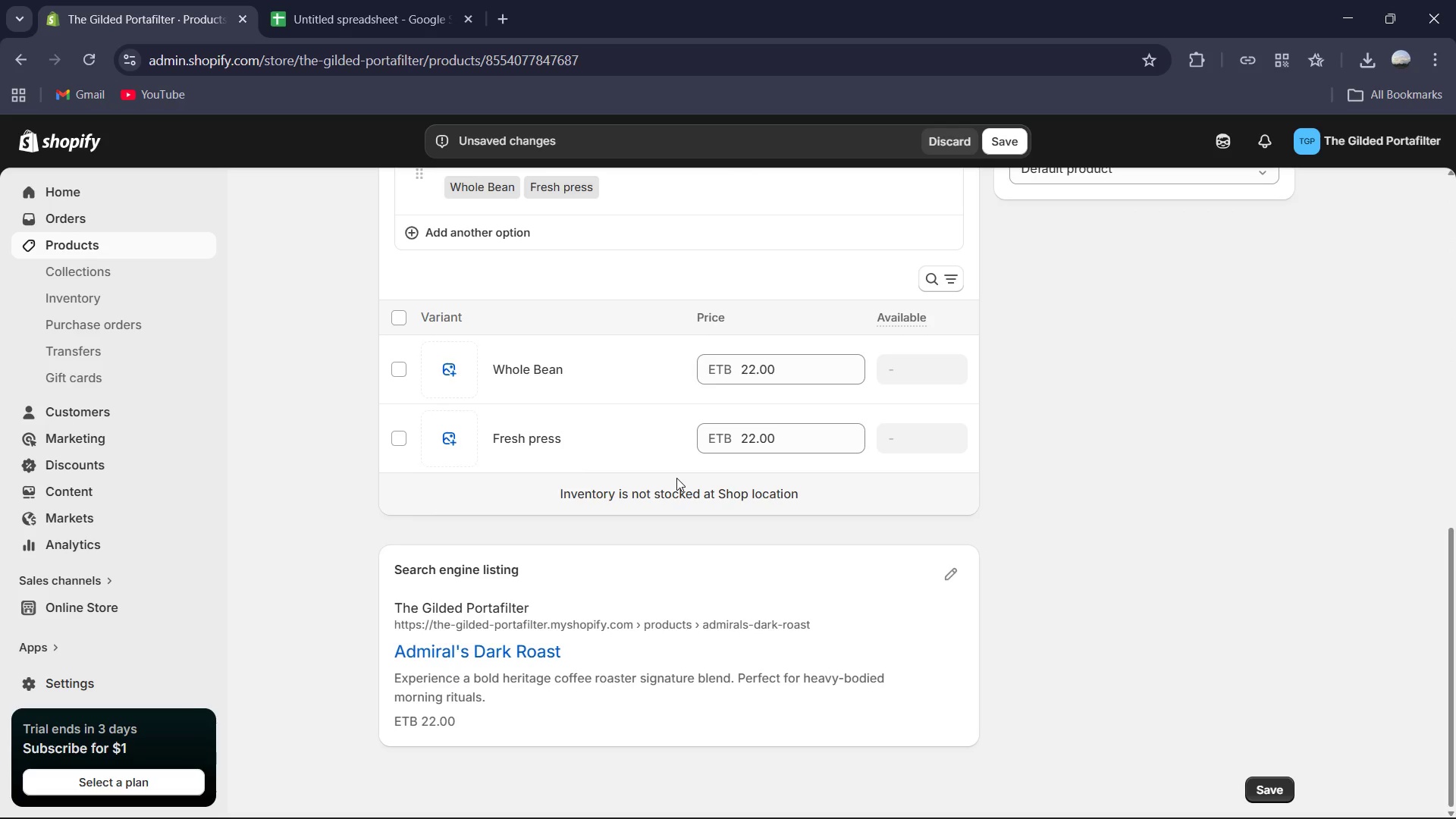 
scroll: coordinate [676, 478], scroll_direction: up, amount: 7.0
 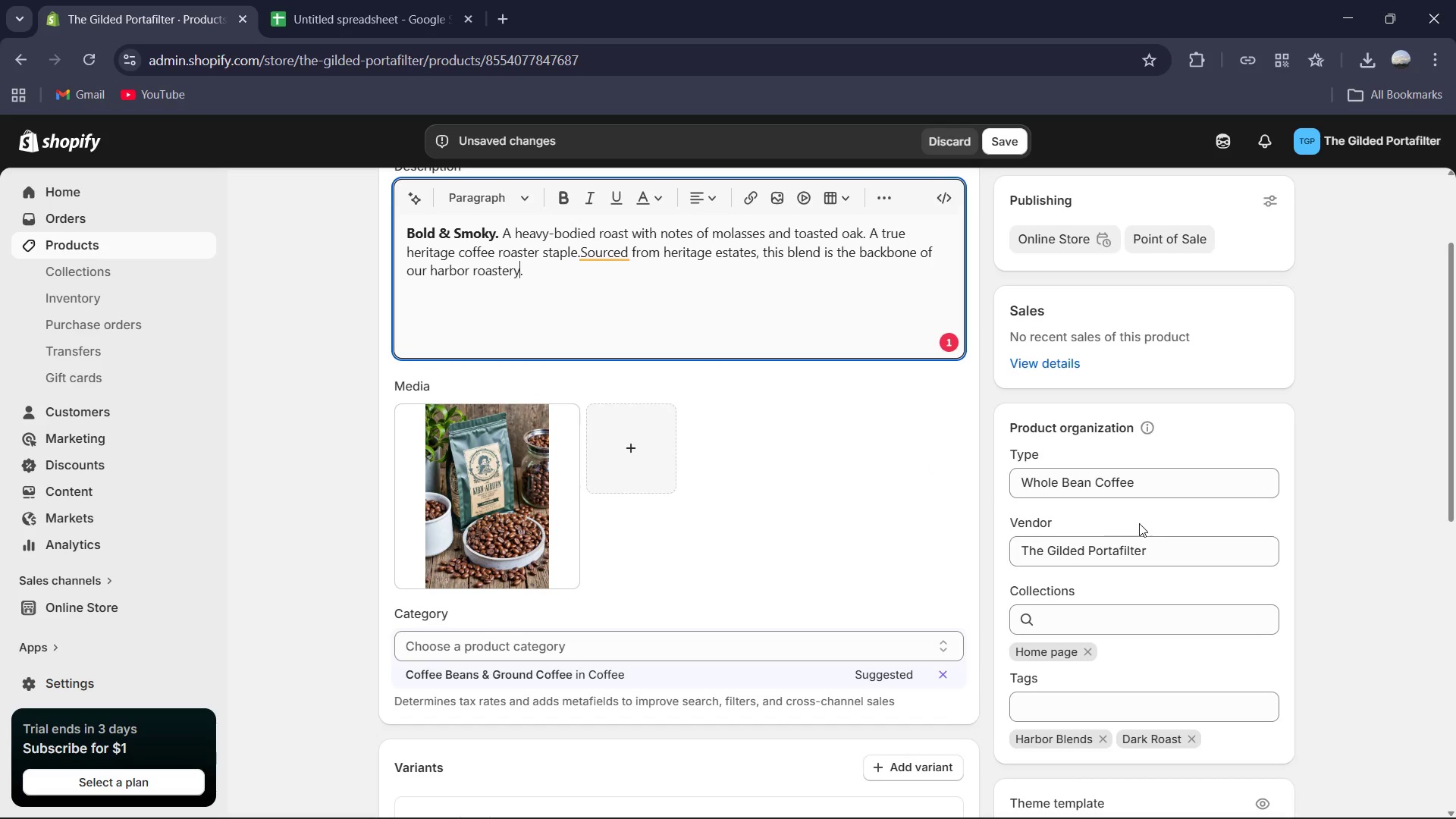 
scroll: coordinate [1000, 494], scroll_direction: down, amount: 2.0
 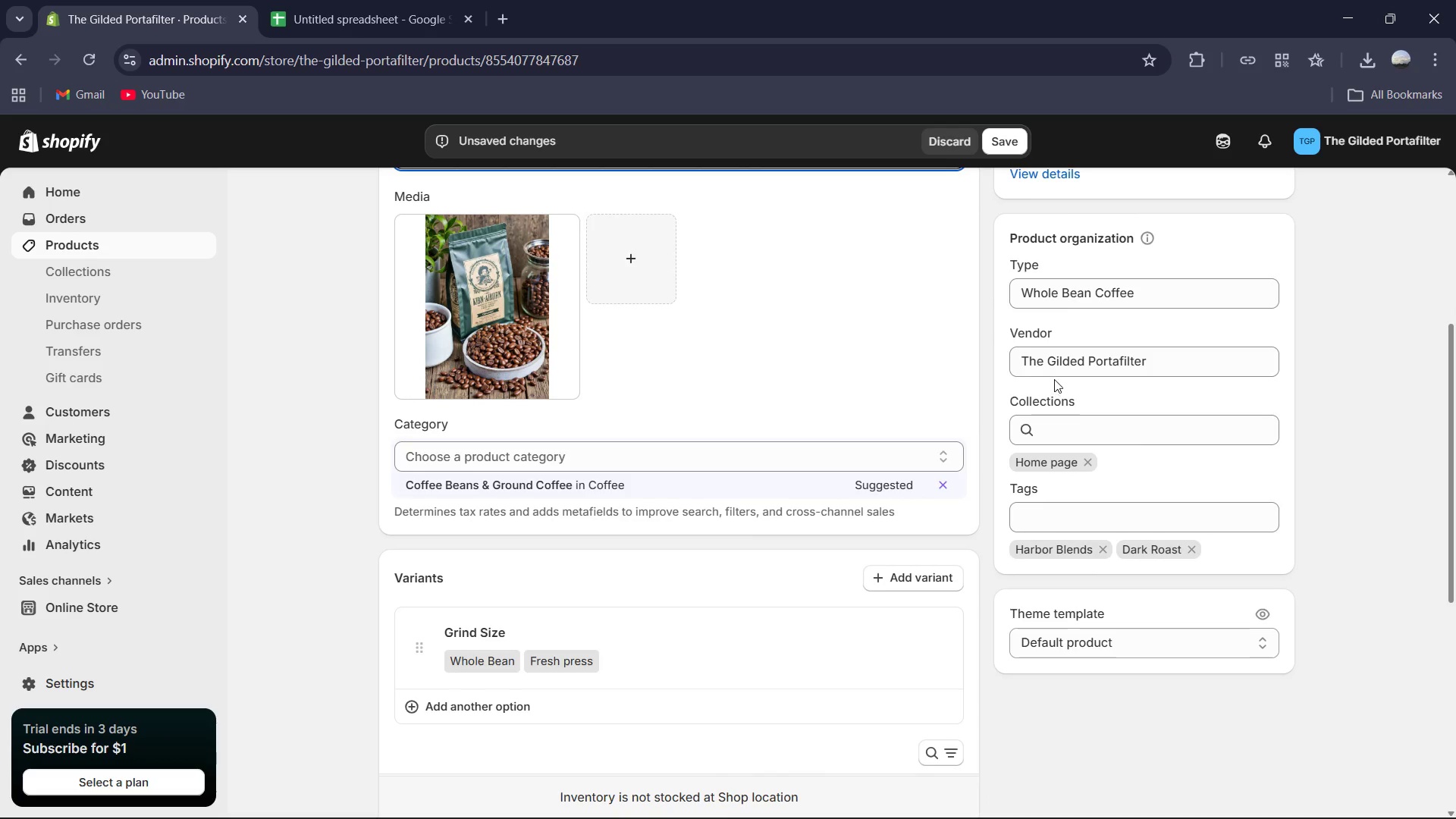 
left_click([1063, 355])
 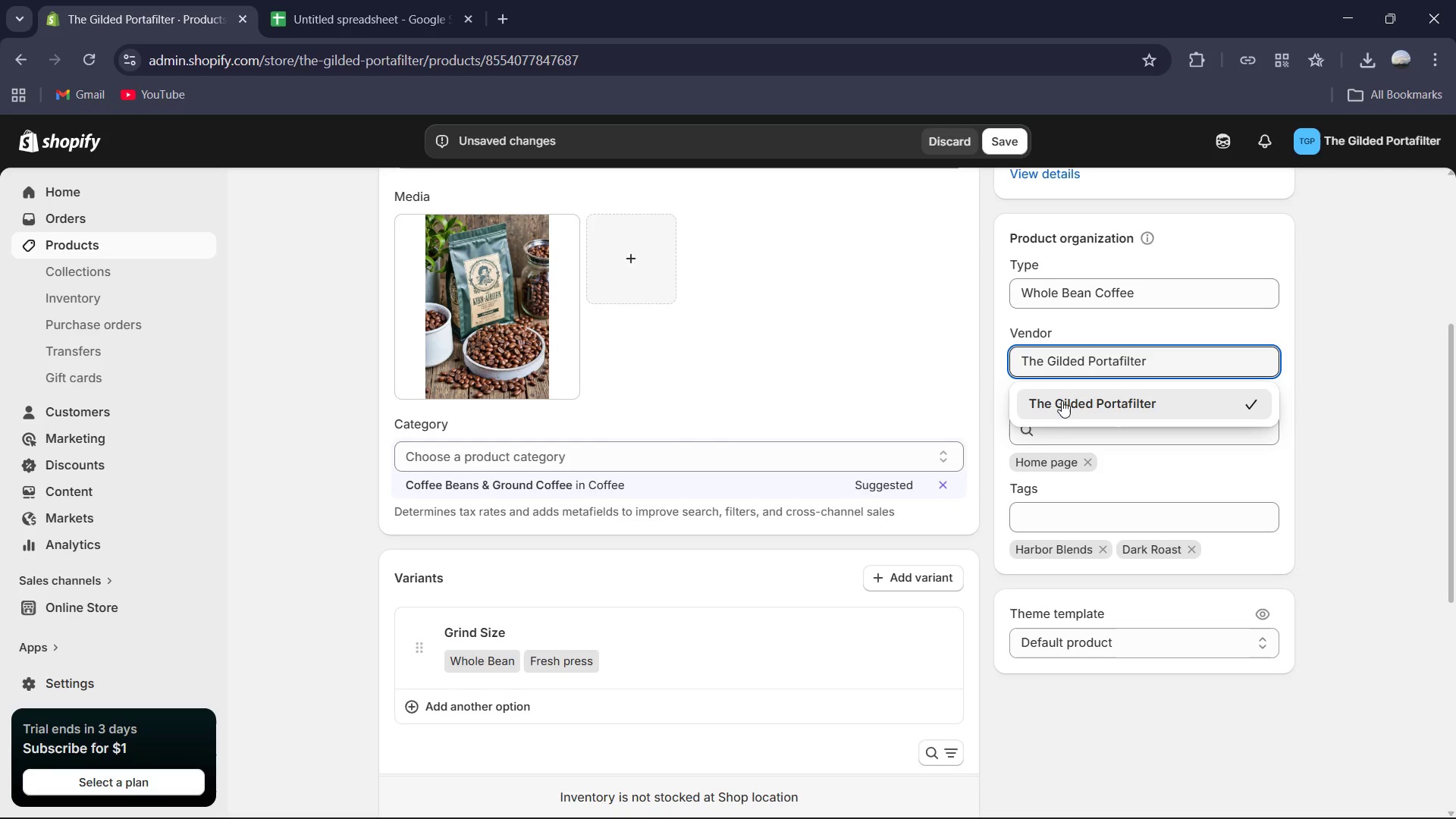 
wait(7.08)
 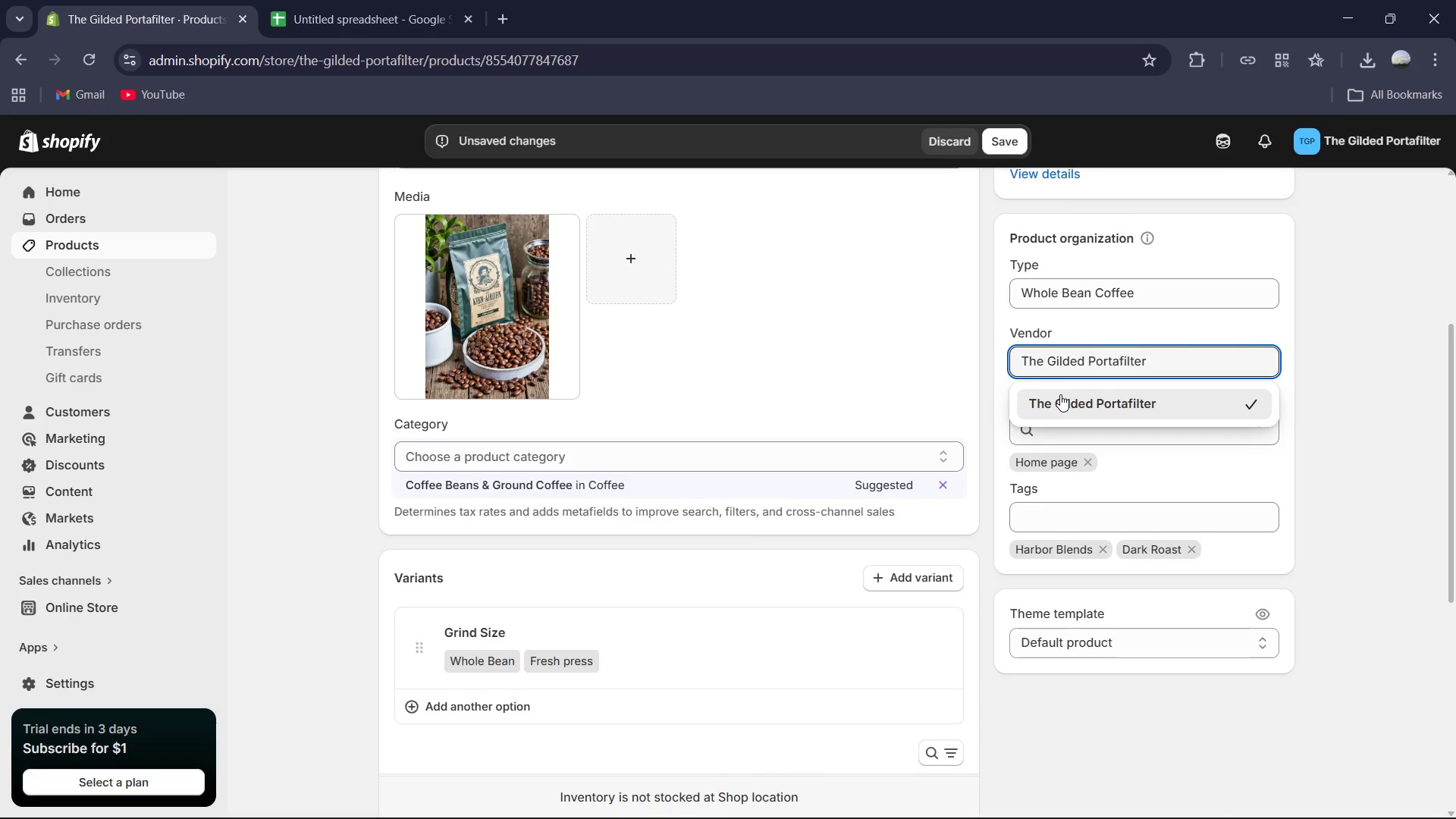 
left_click([1370, 480])
 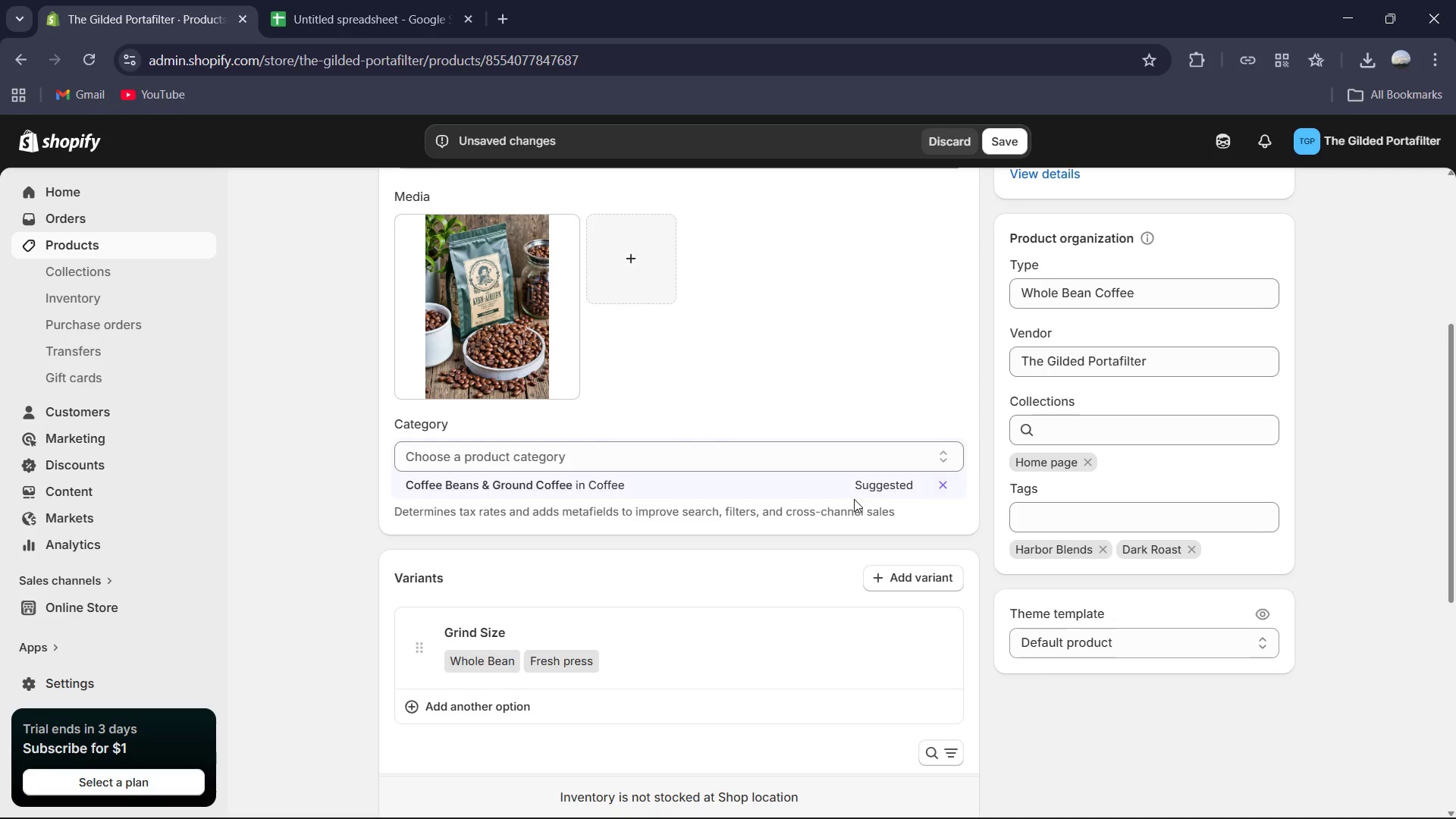 
scroll: coordinate [854, 499], scroll_direction: down, amount: 1.0
 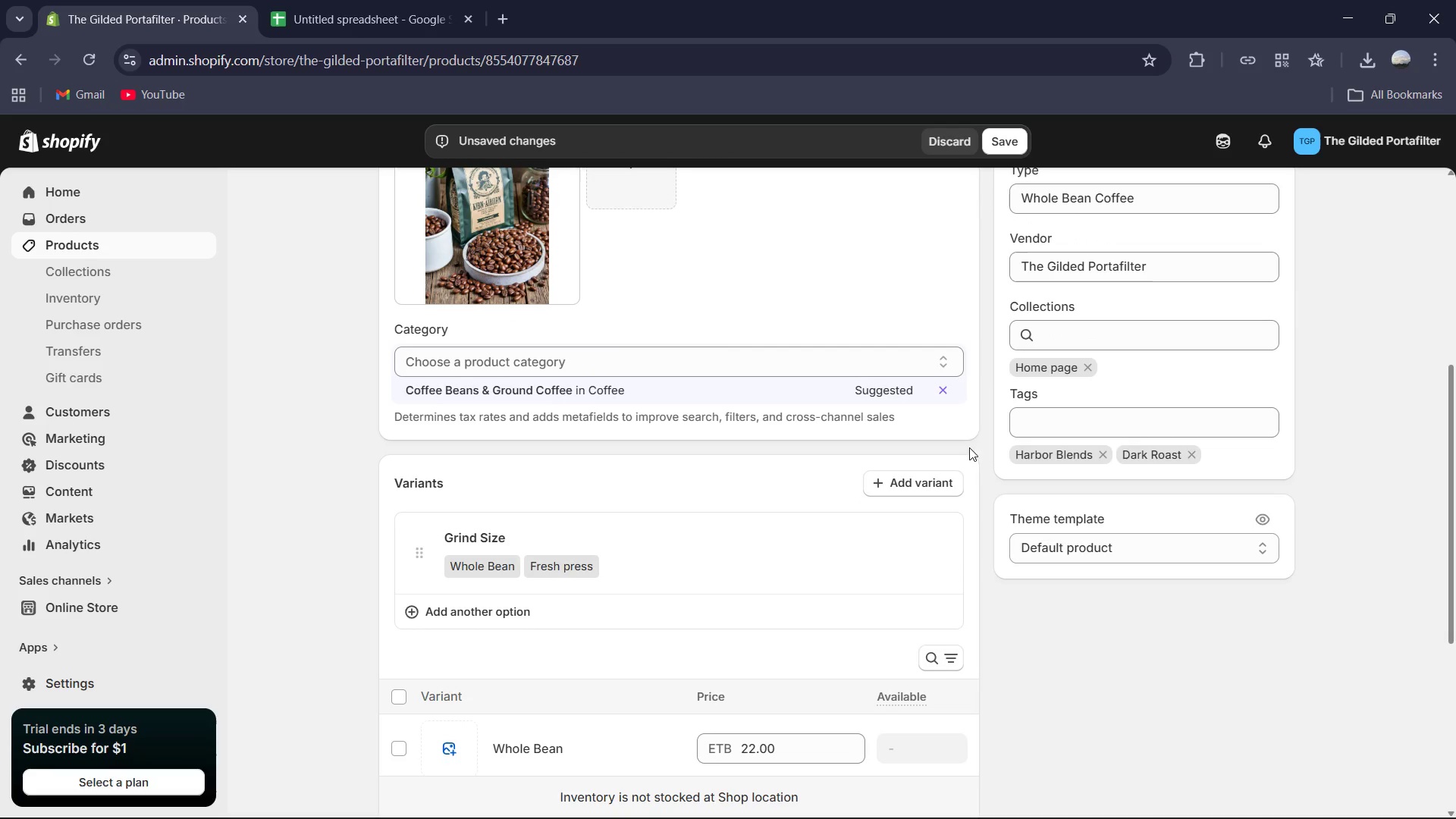 
left_click([1129, 430])
 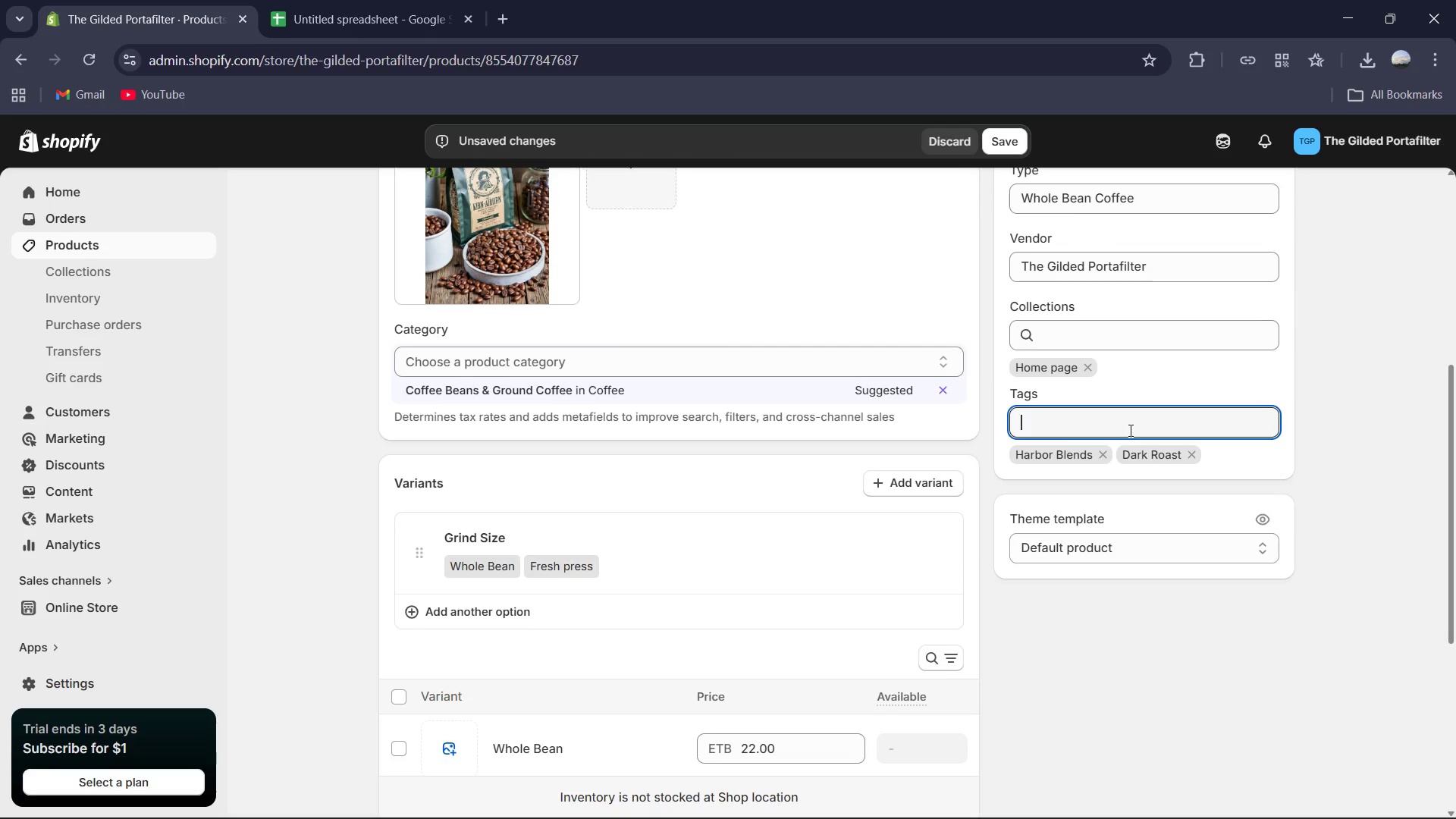 
type(Signature)
 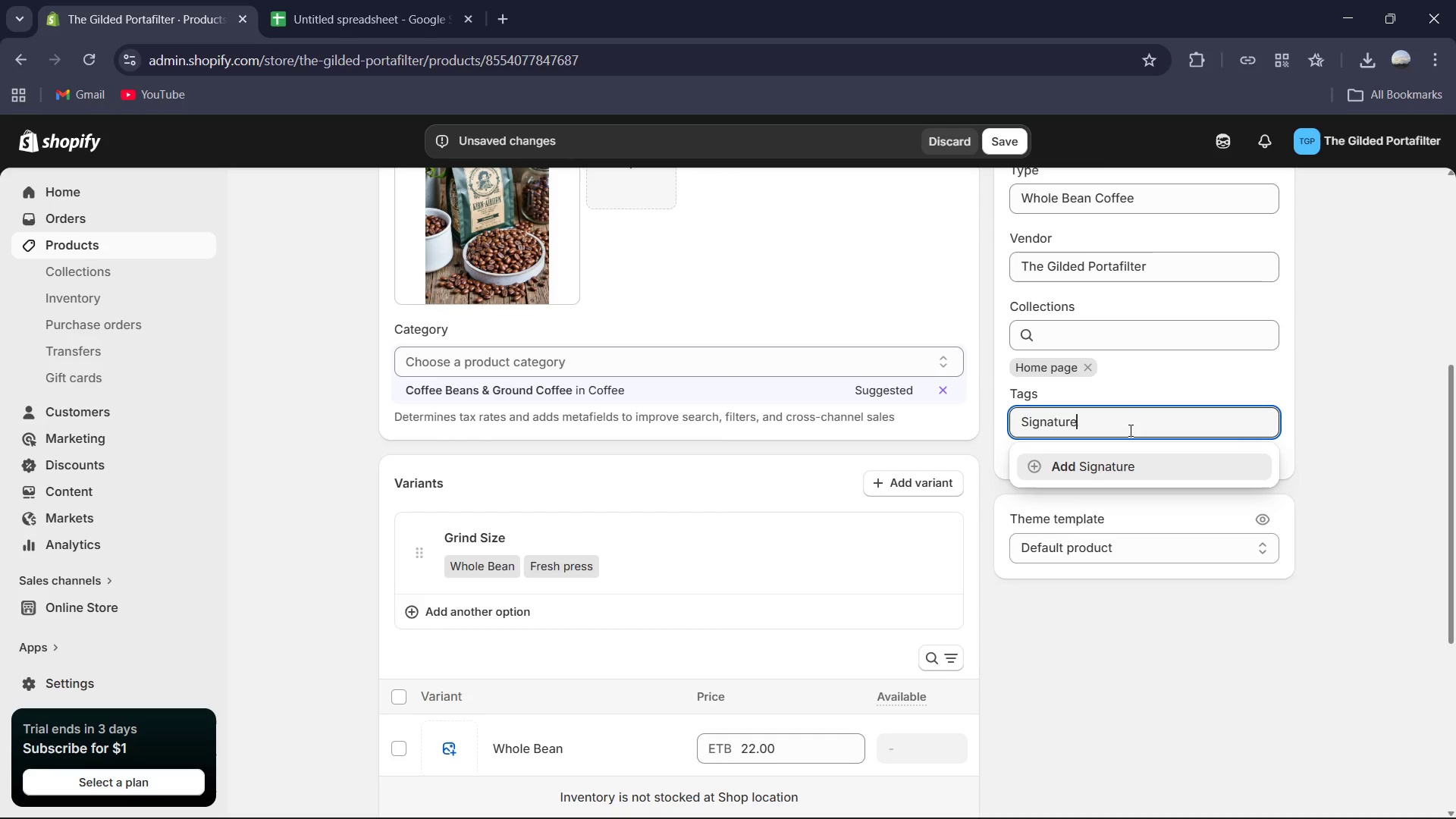 
key(Enter)
 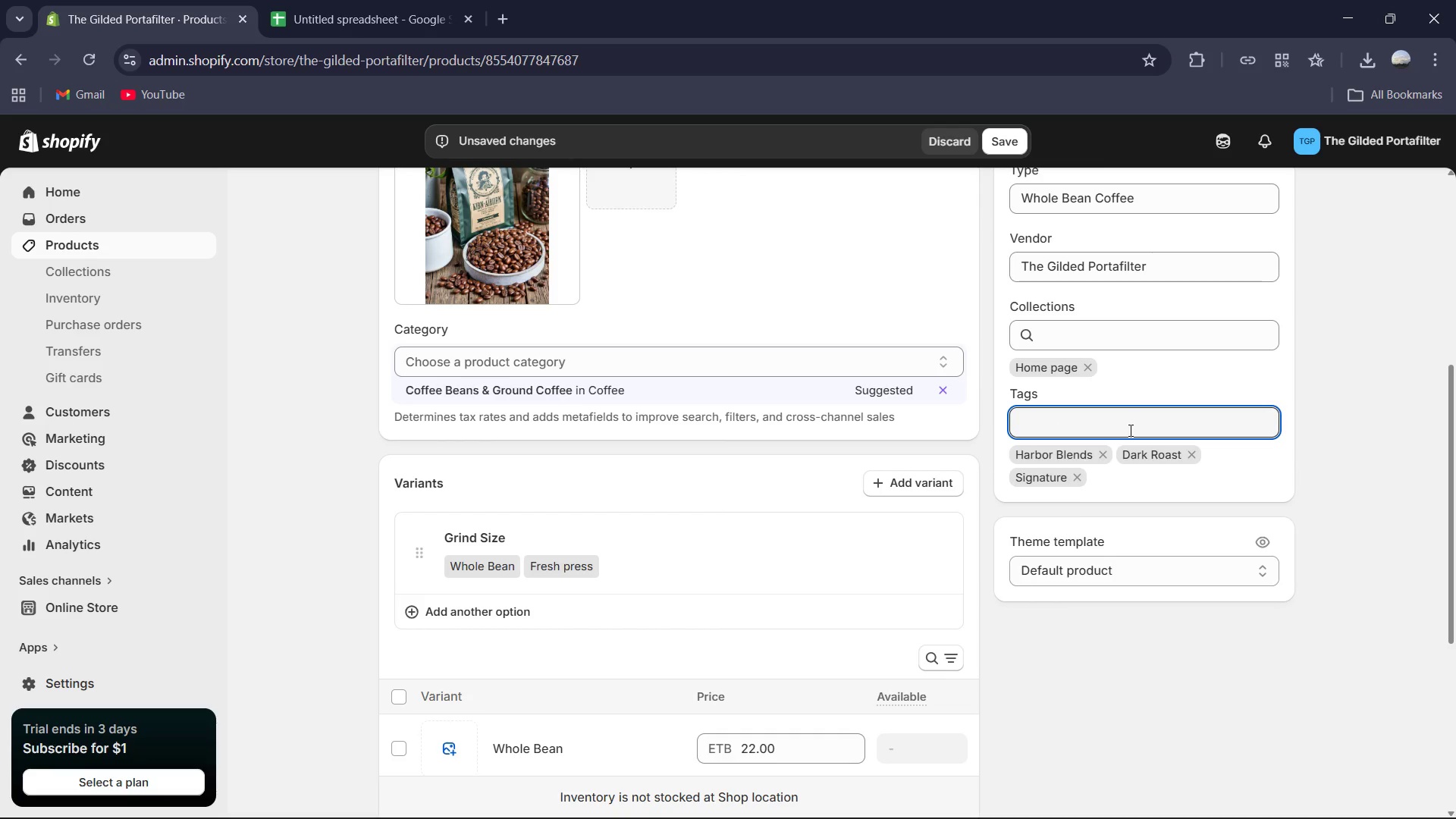 
type(Best Seller )
 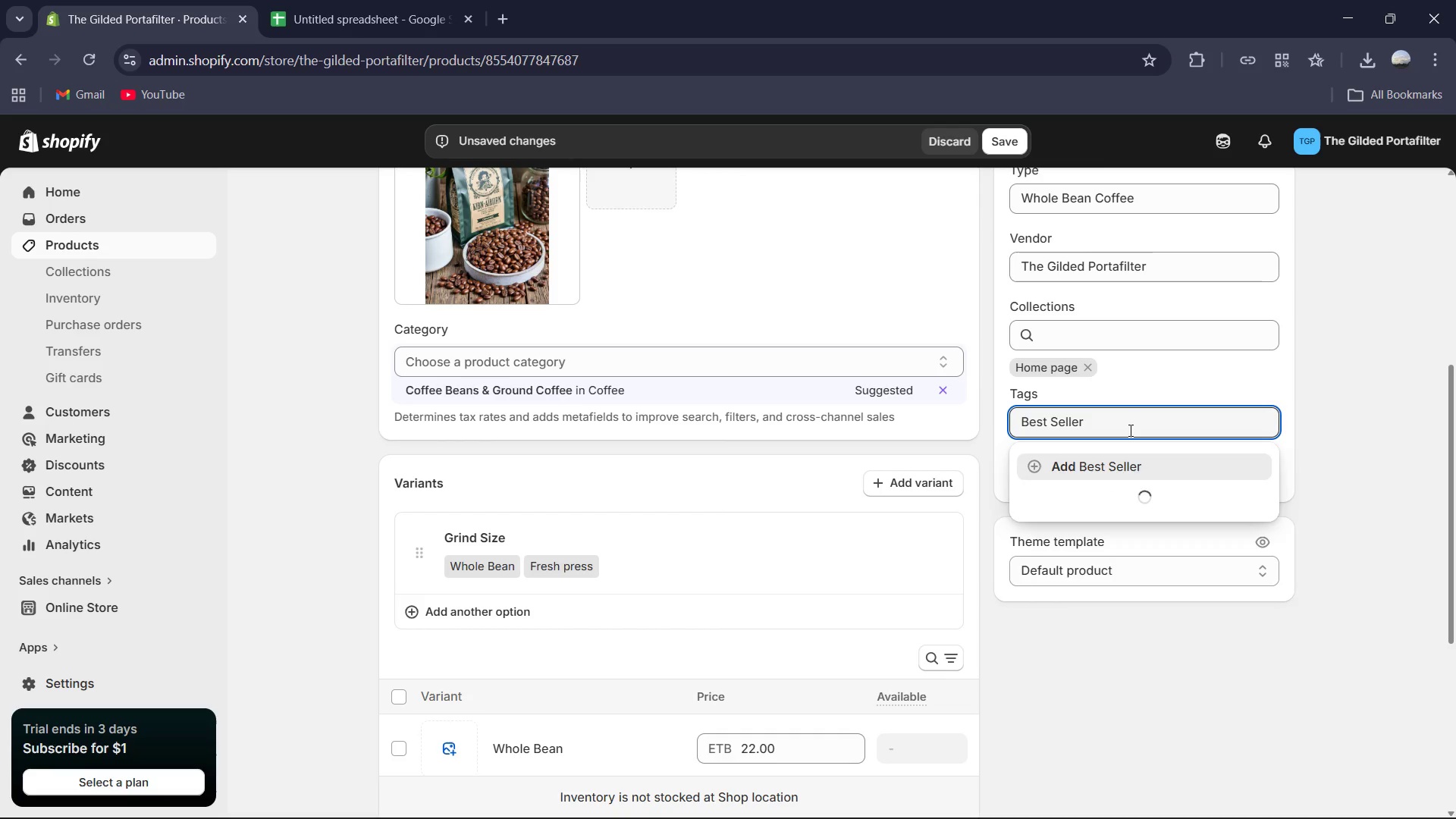 
key(Enter)
 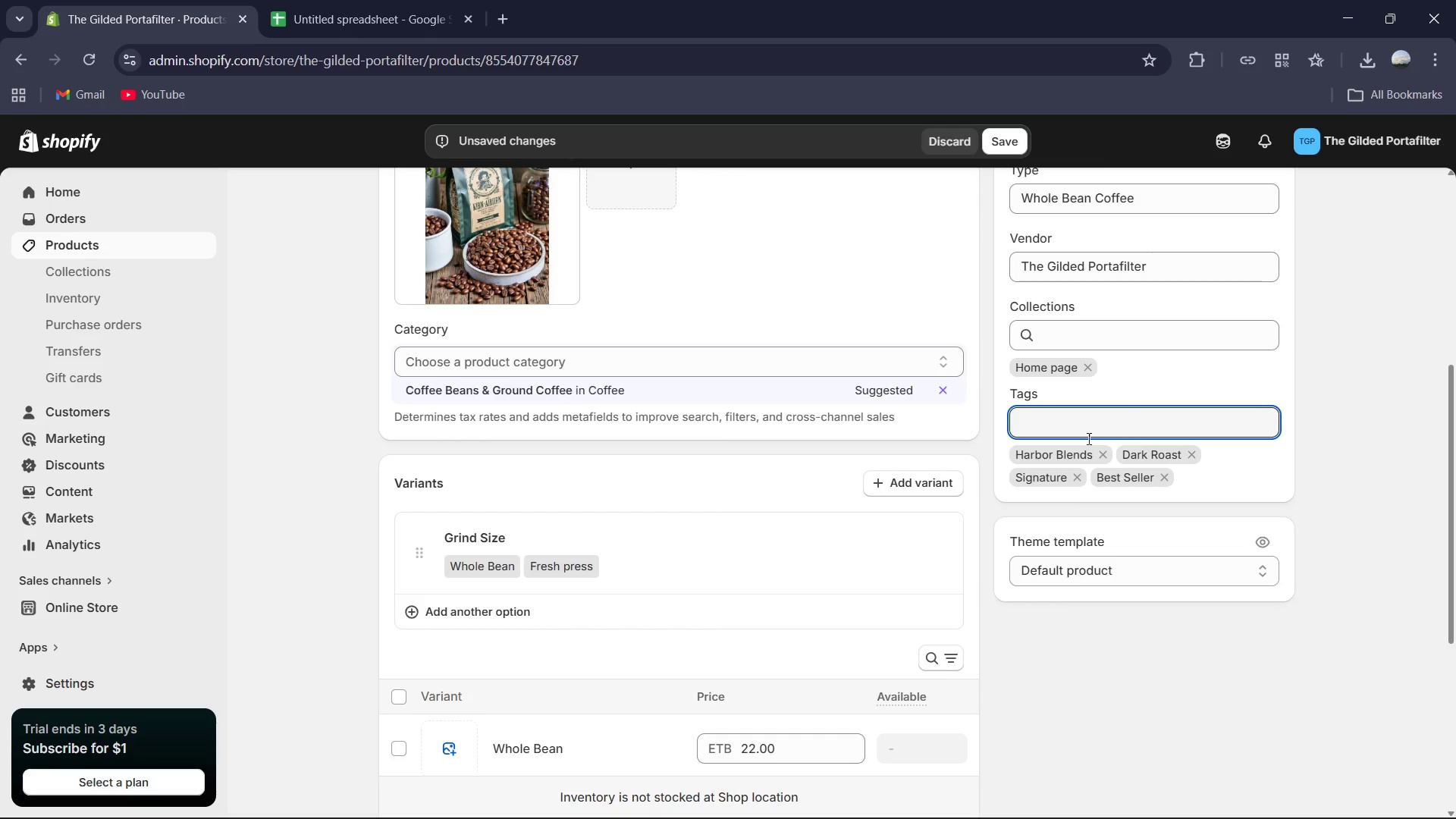 
scroll: coordinate [756, 471], scroll_direction: down, amount: 5.0
 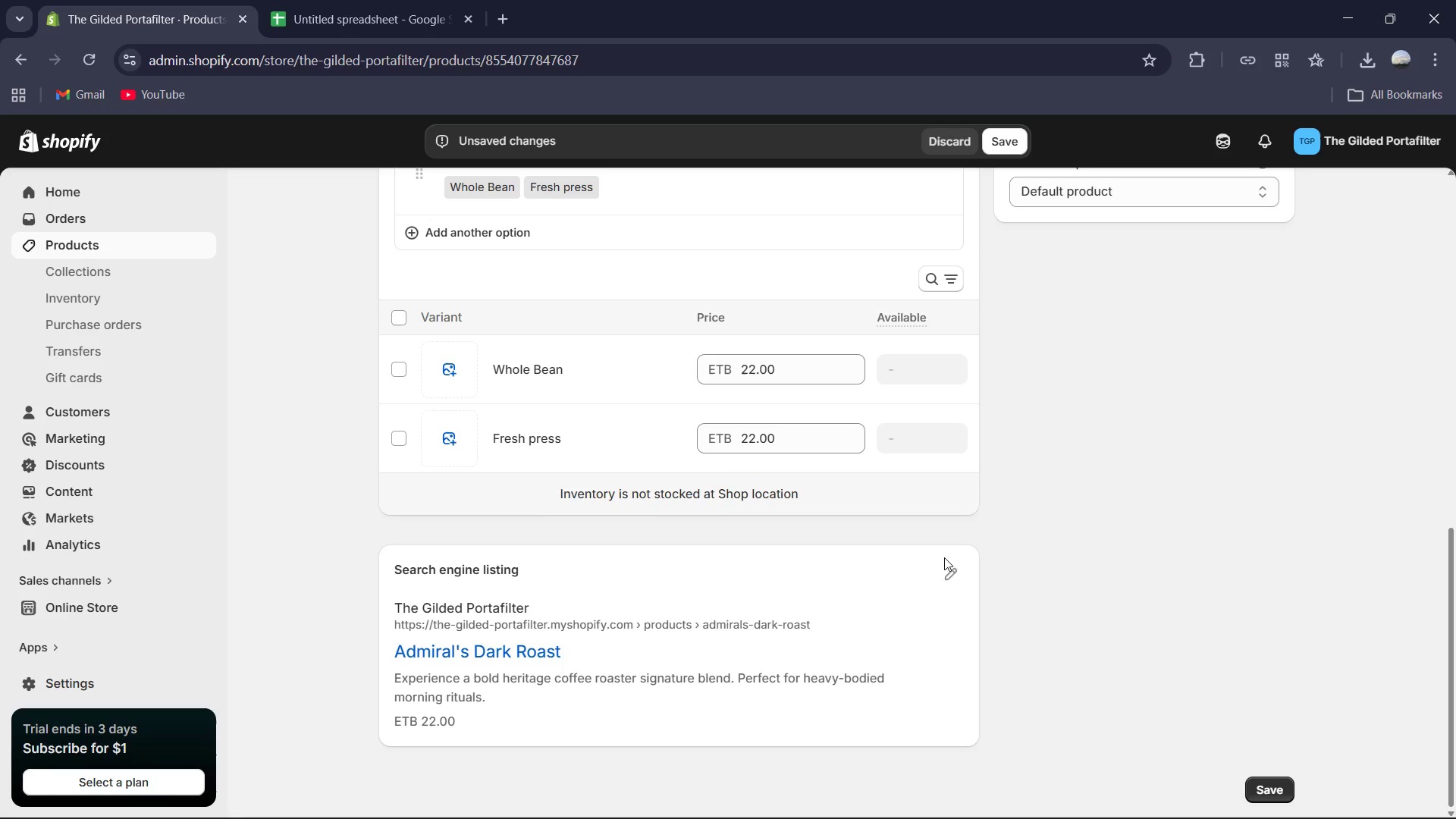 
left_click([949, 564])
 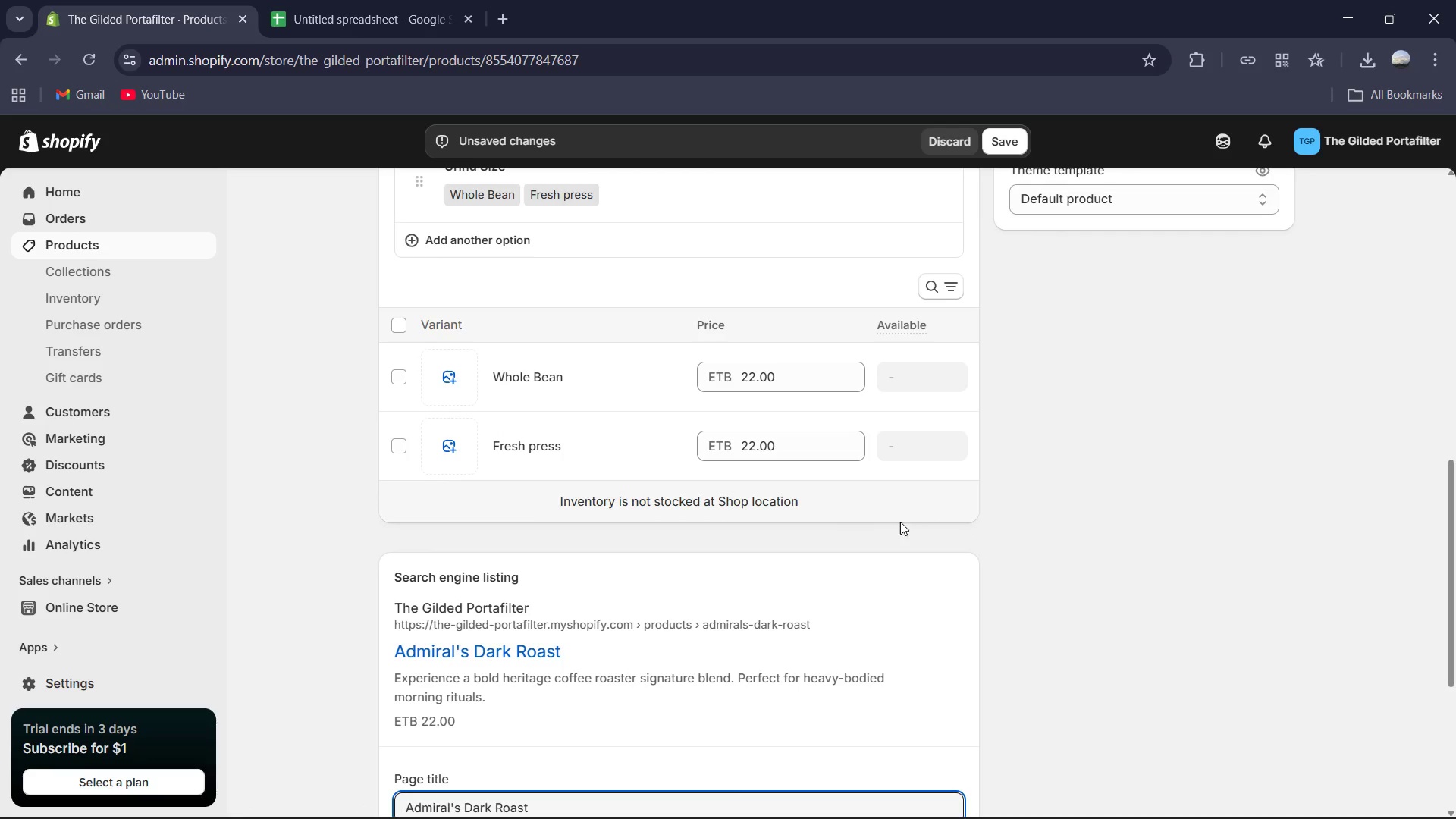 
scroll: coordinate [827, 513], scroll_direction: down, amount: 4.0
 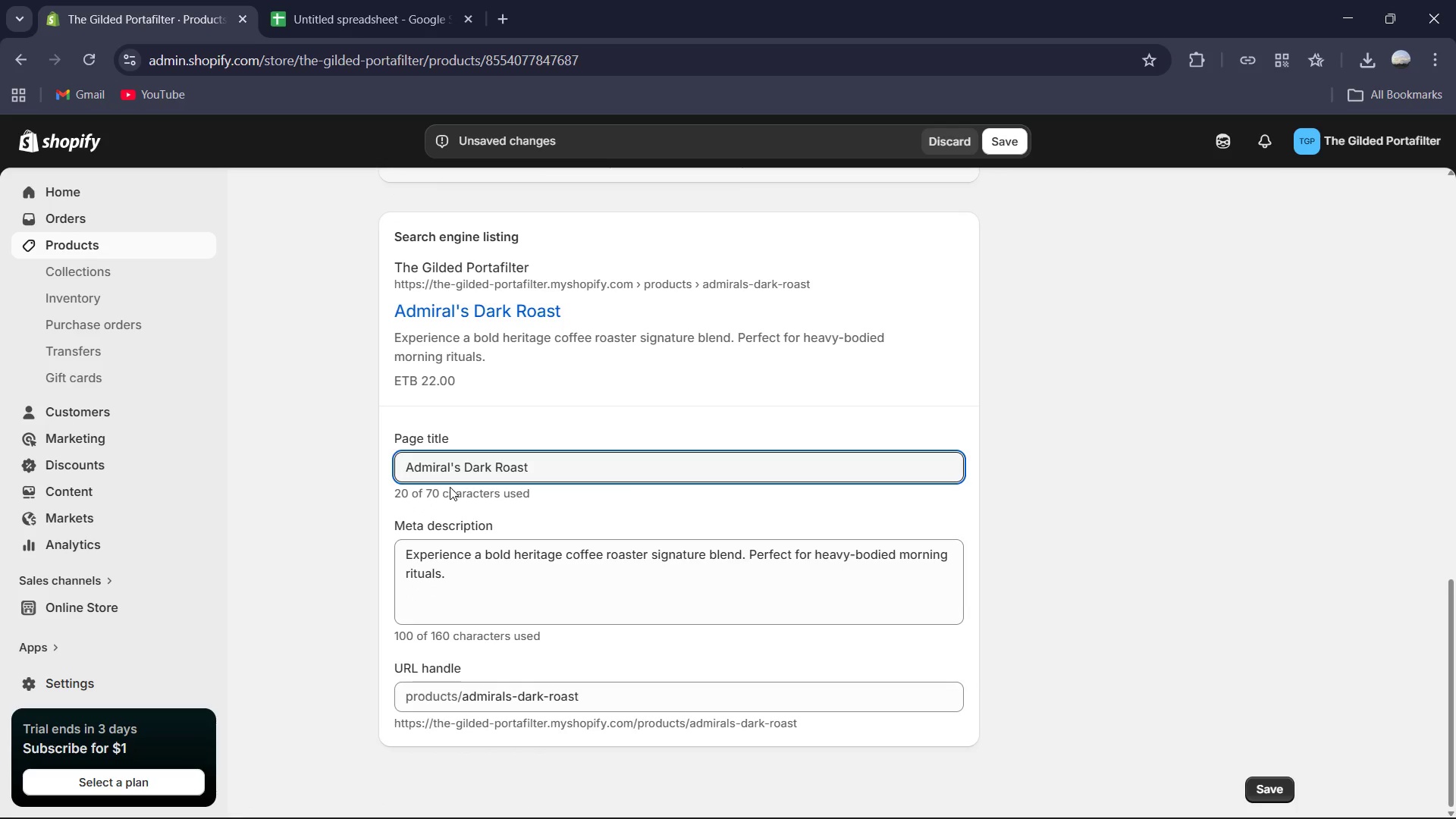 
left_click([406, 469])
 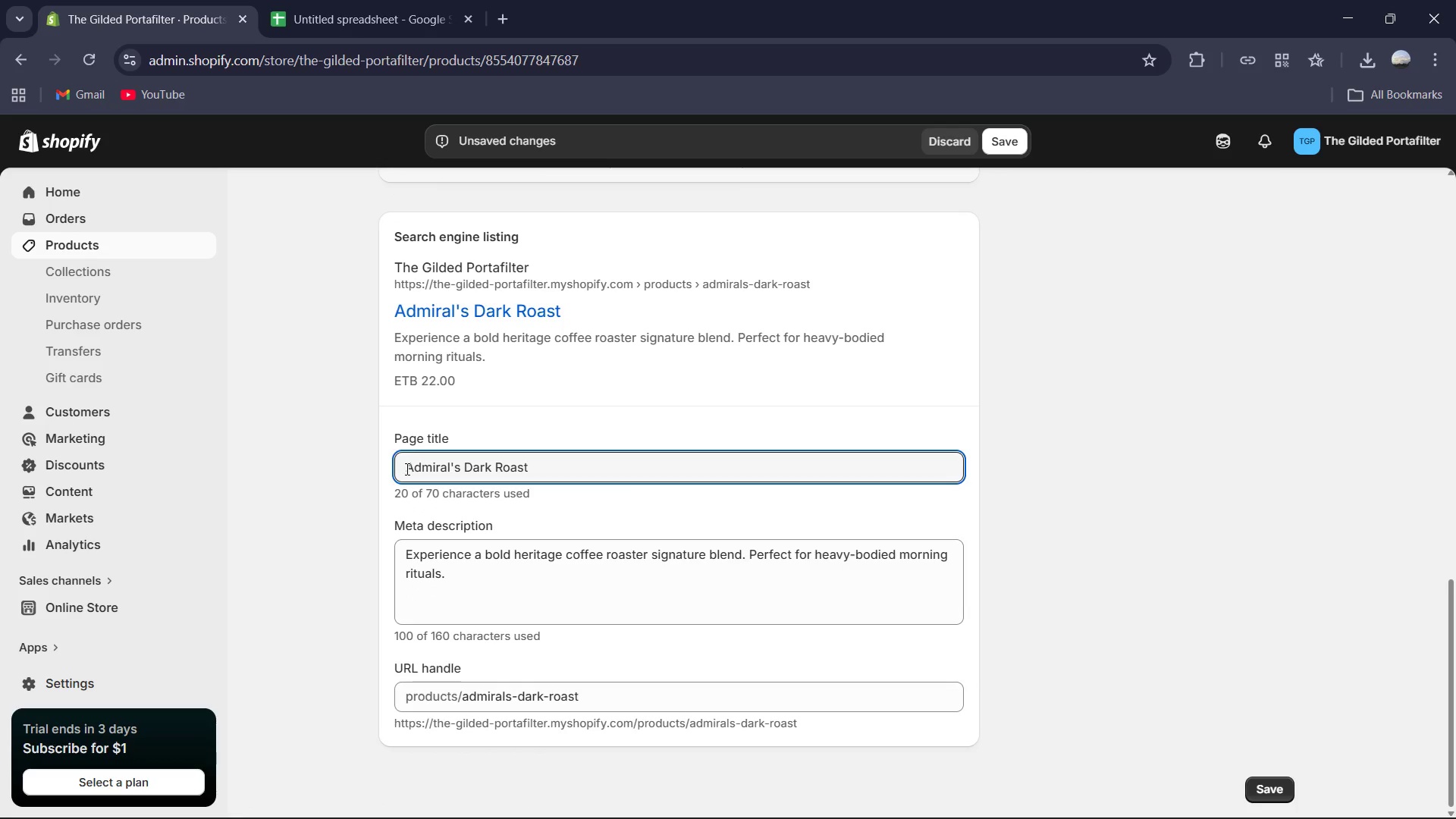 
type(The )
 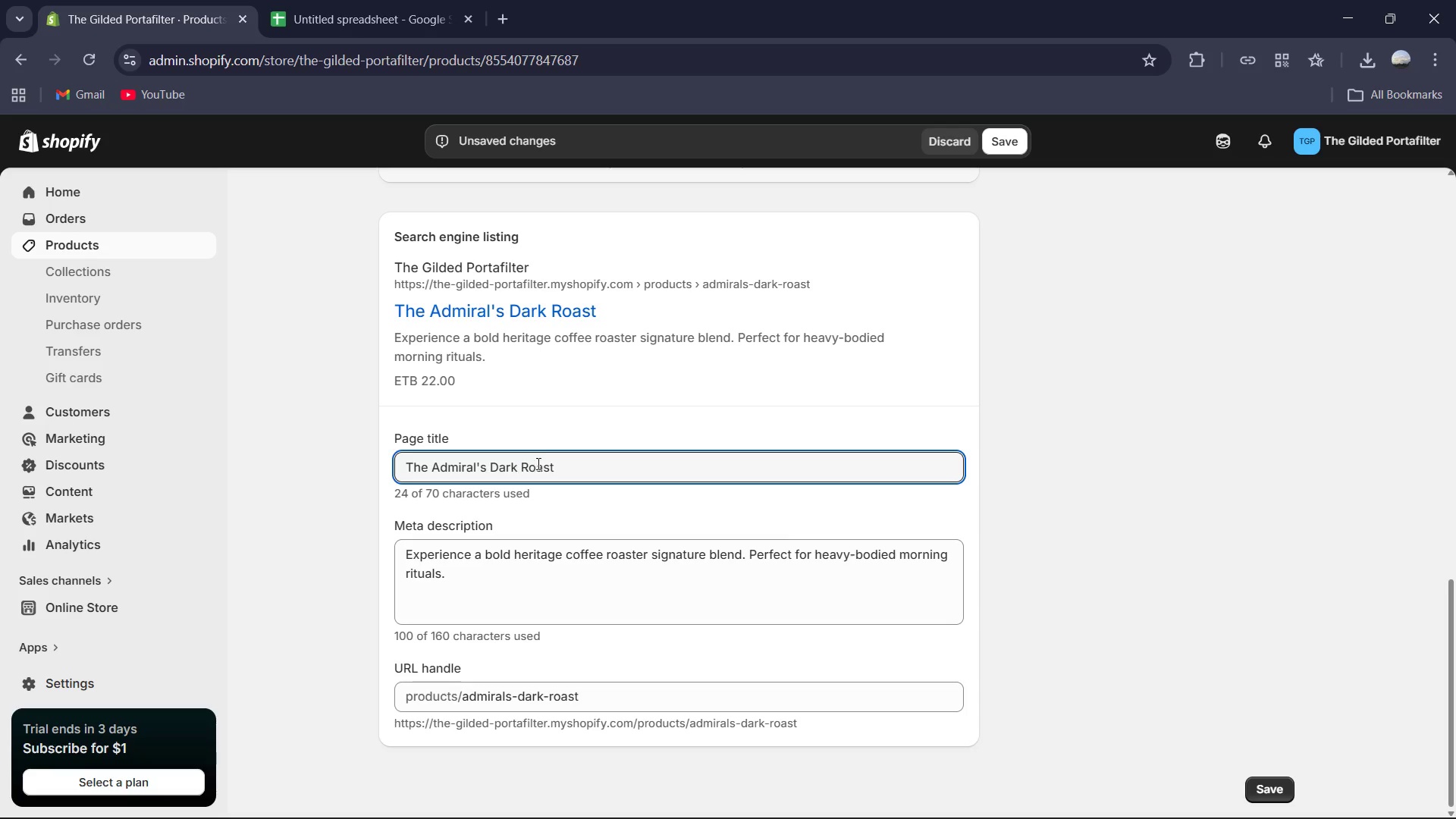 
left_click([604, 466])
 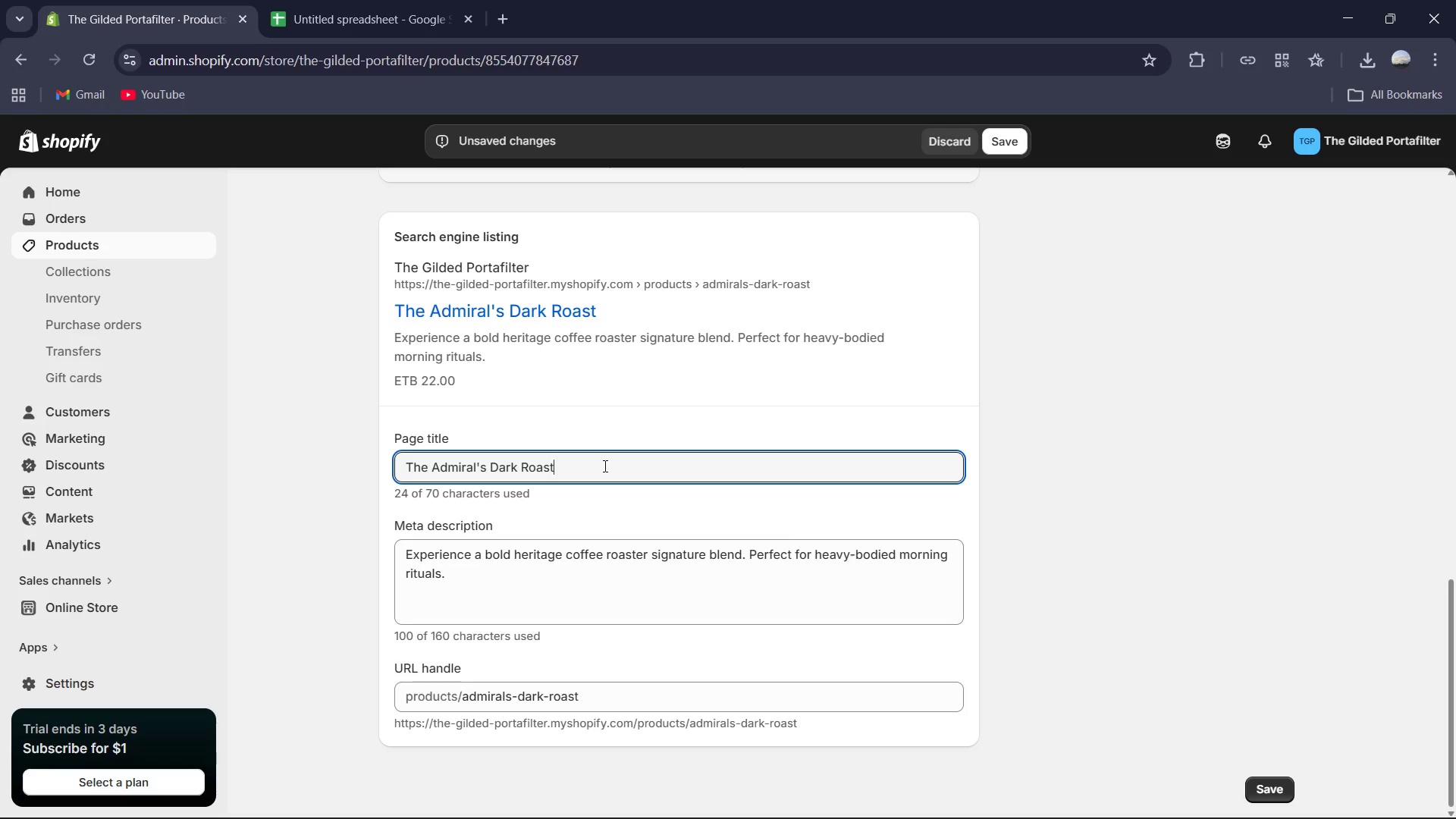 
type( | The Gilded Portafilter)
 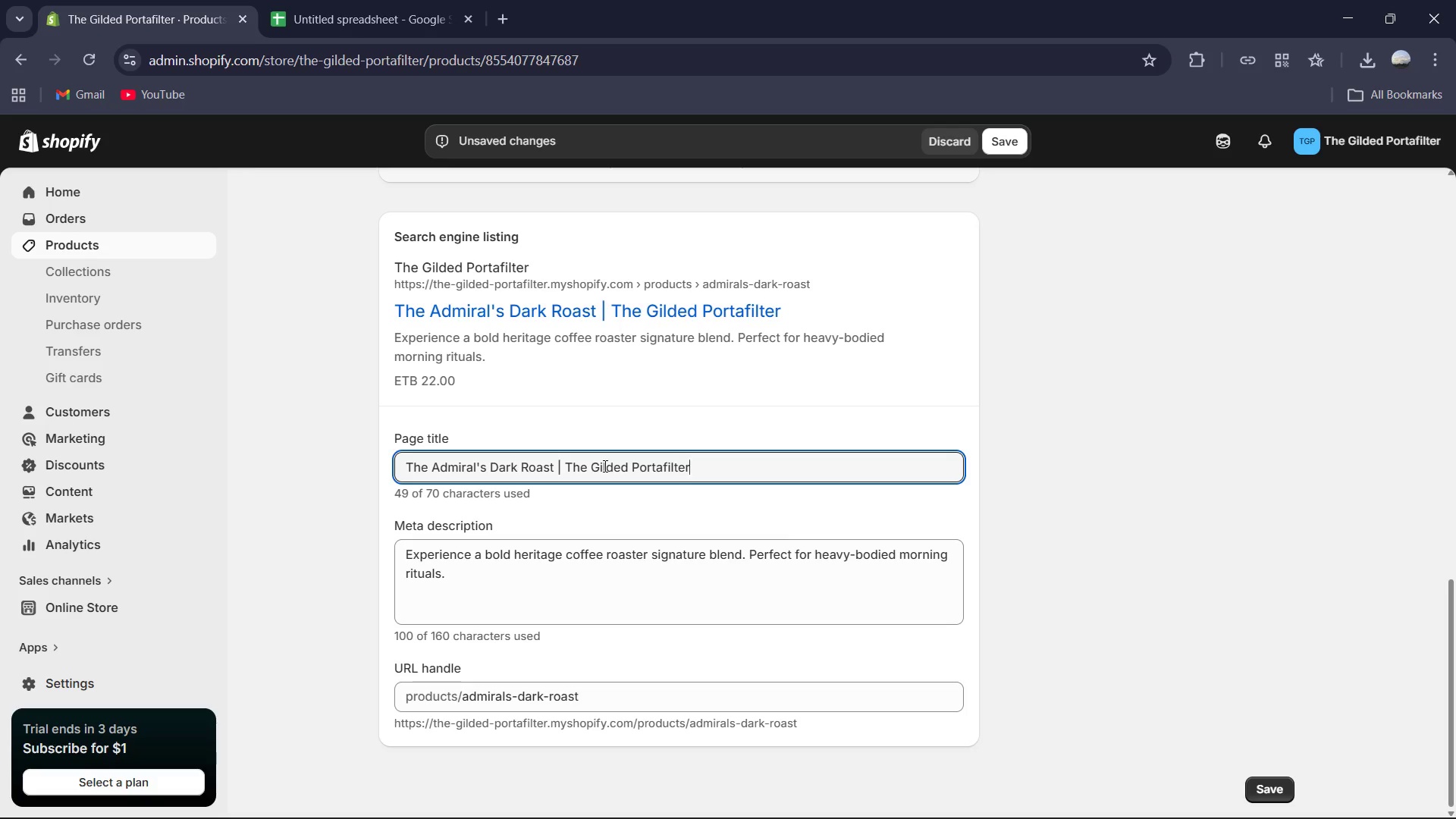 
left_click([574, 604])
 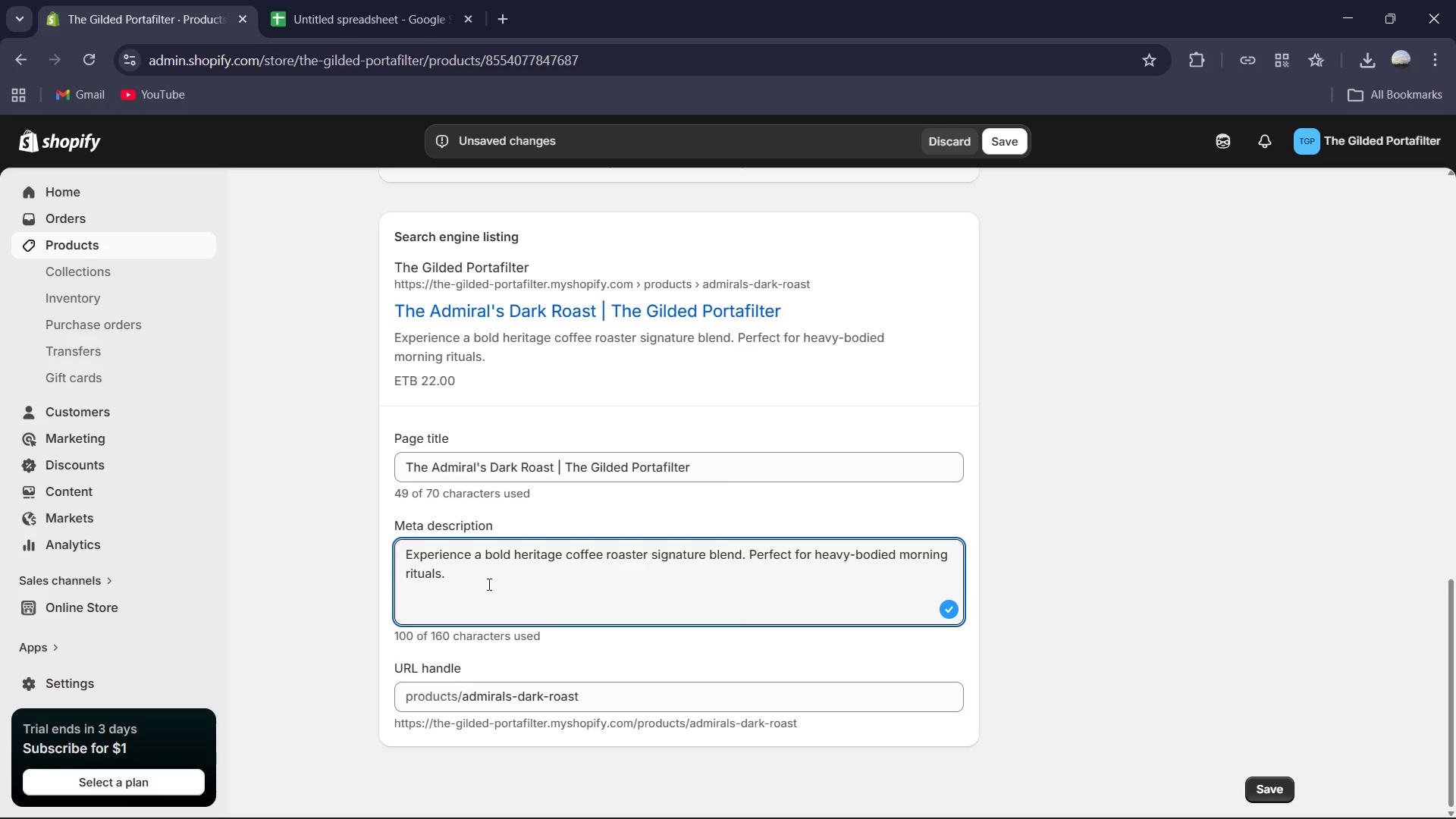 
wait(10.3)
 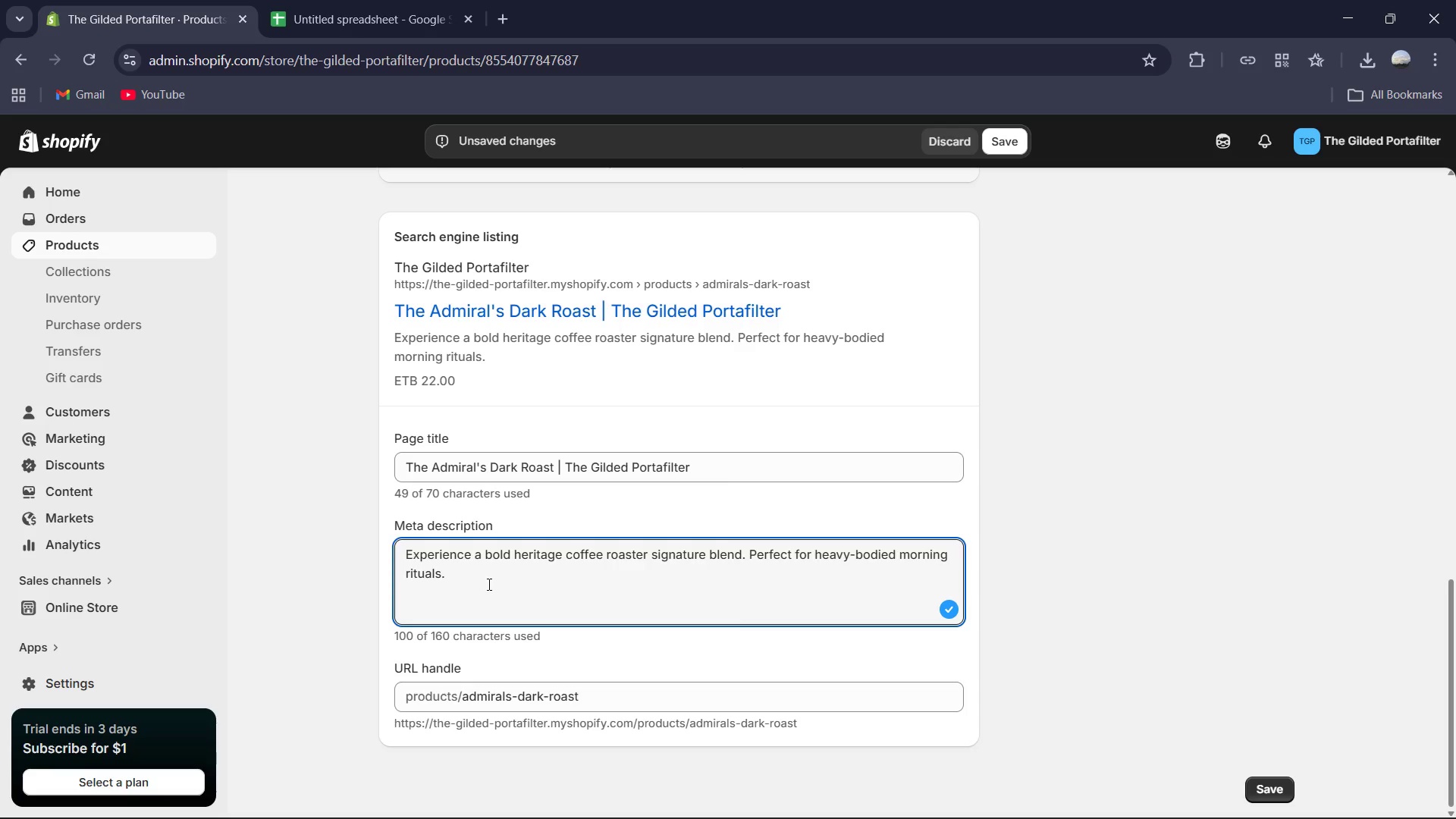 
key(Backspace)
type(anf [NumLock][NumLock])
key(Backspace)
key(Backspace)
key(Backspace)
key(Backspace)
key(Backspace)
type( and coastal mornings. )
 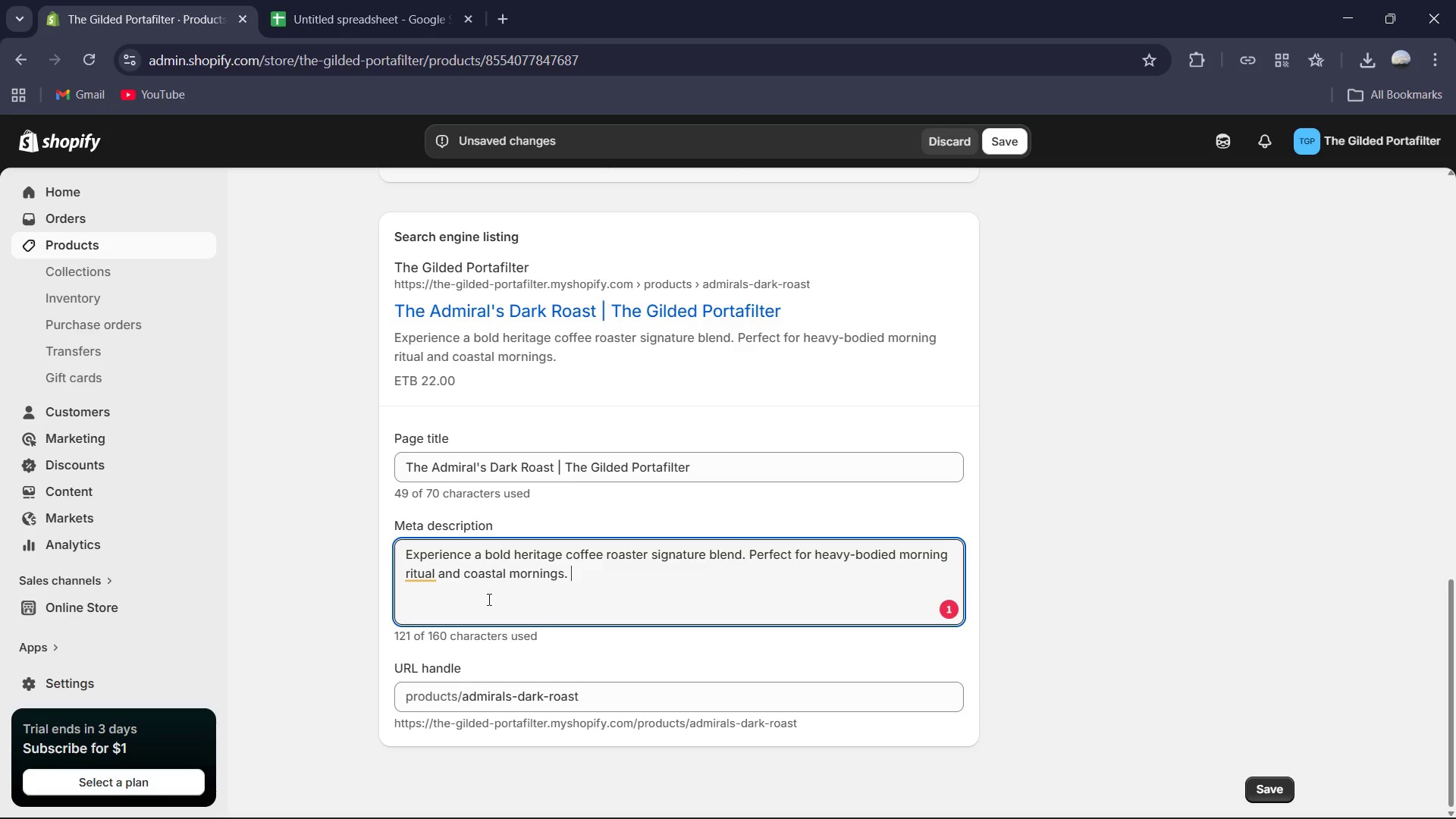 
left_click([435, 579])
 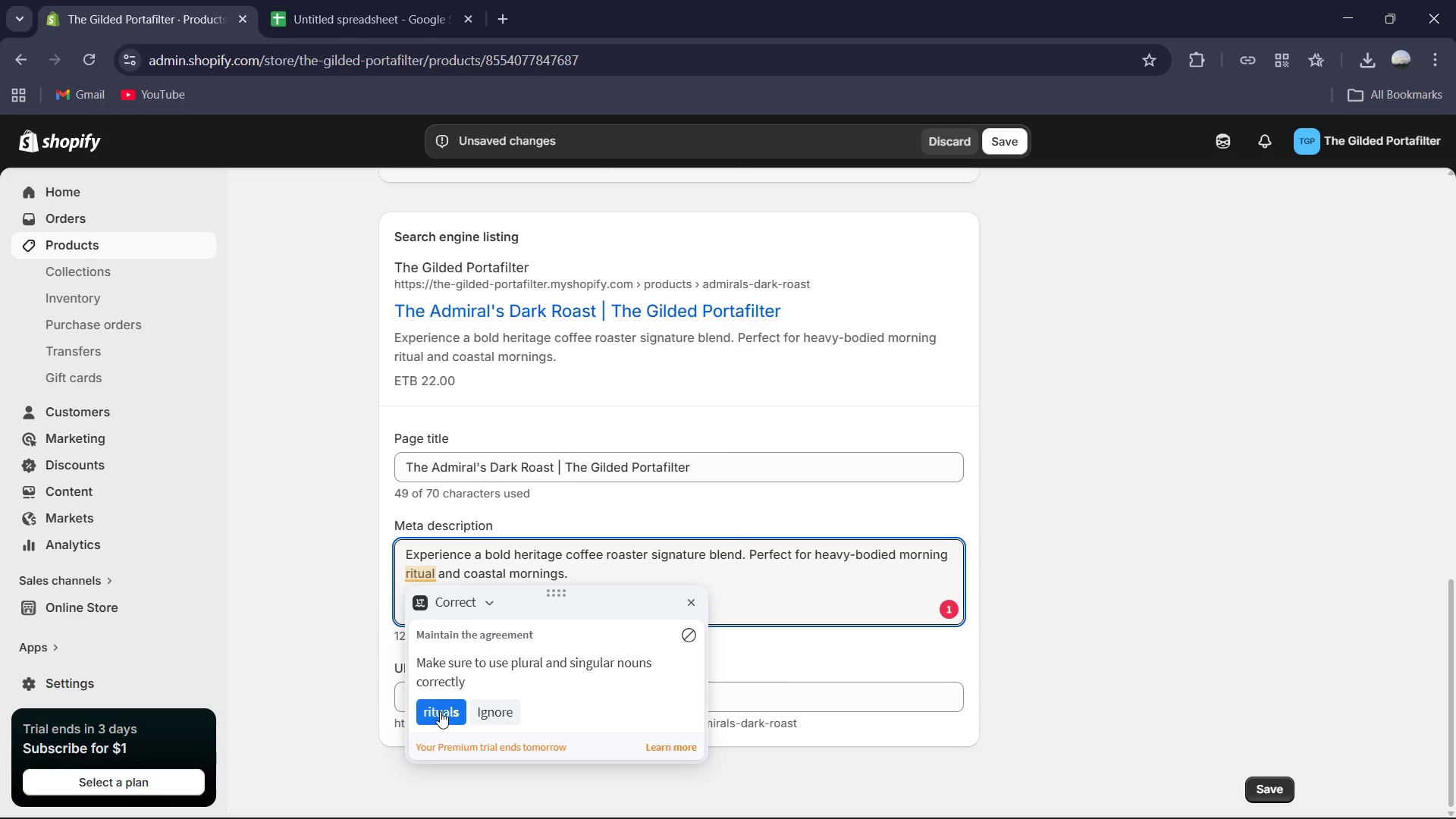 
left_click([441, 709])
 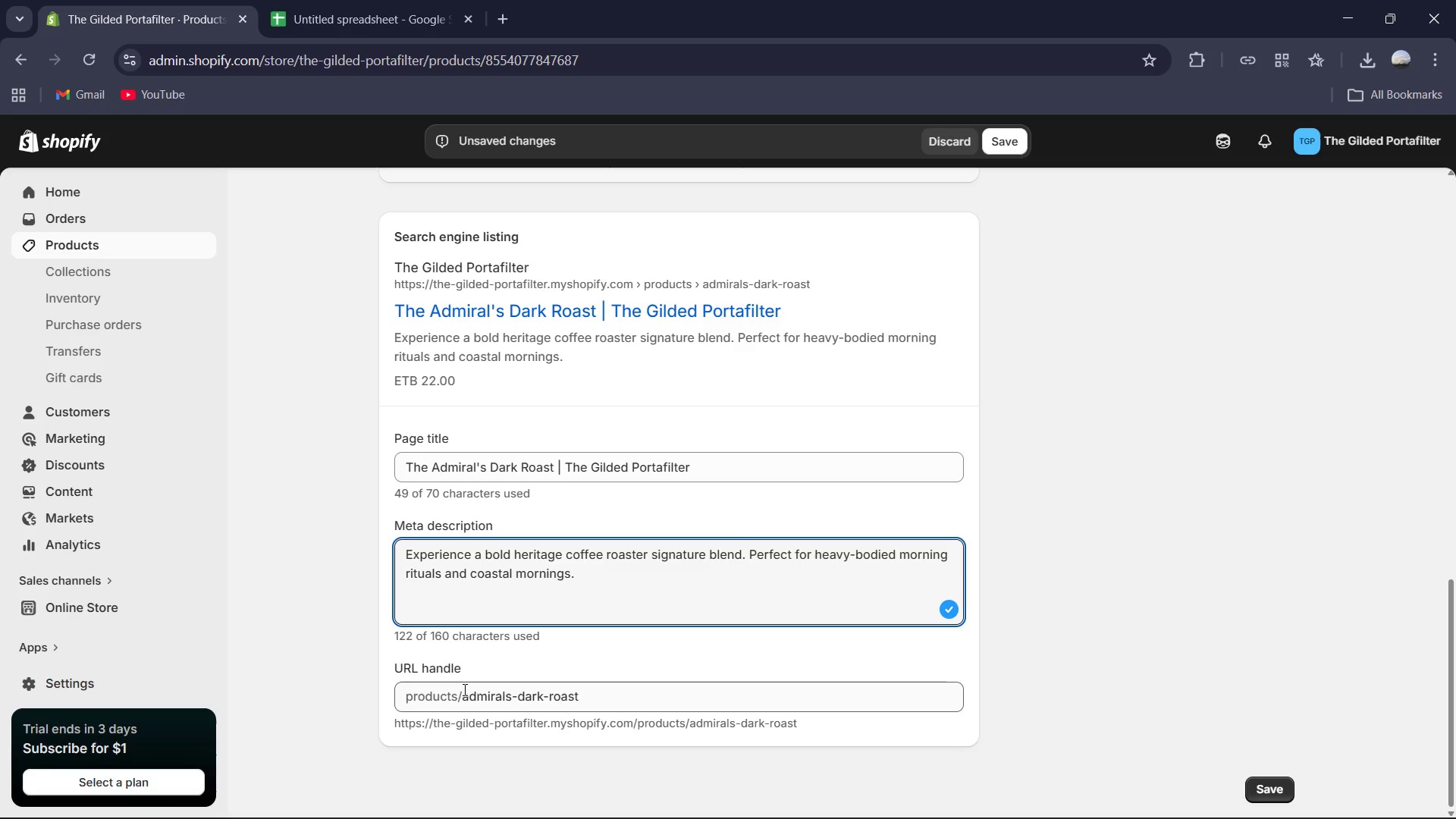 
scroll: coordinate [698, 625], scroll_direction: up, amount: 1.0
 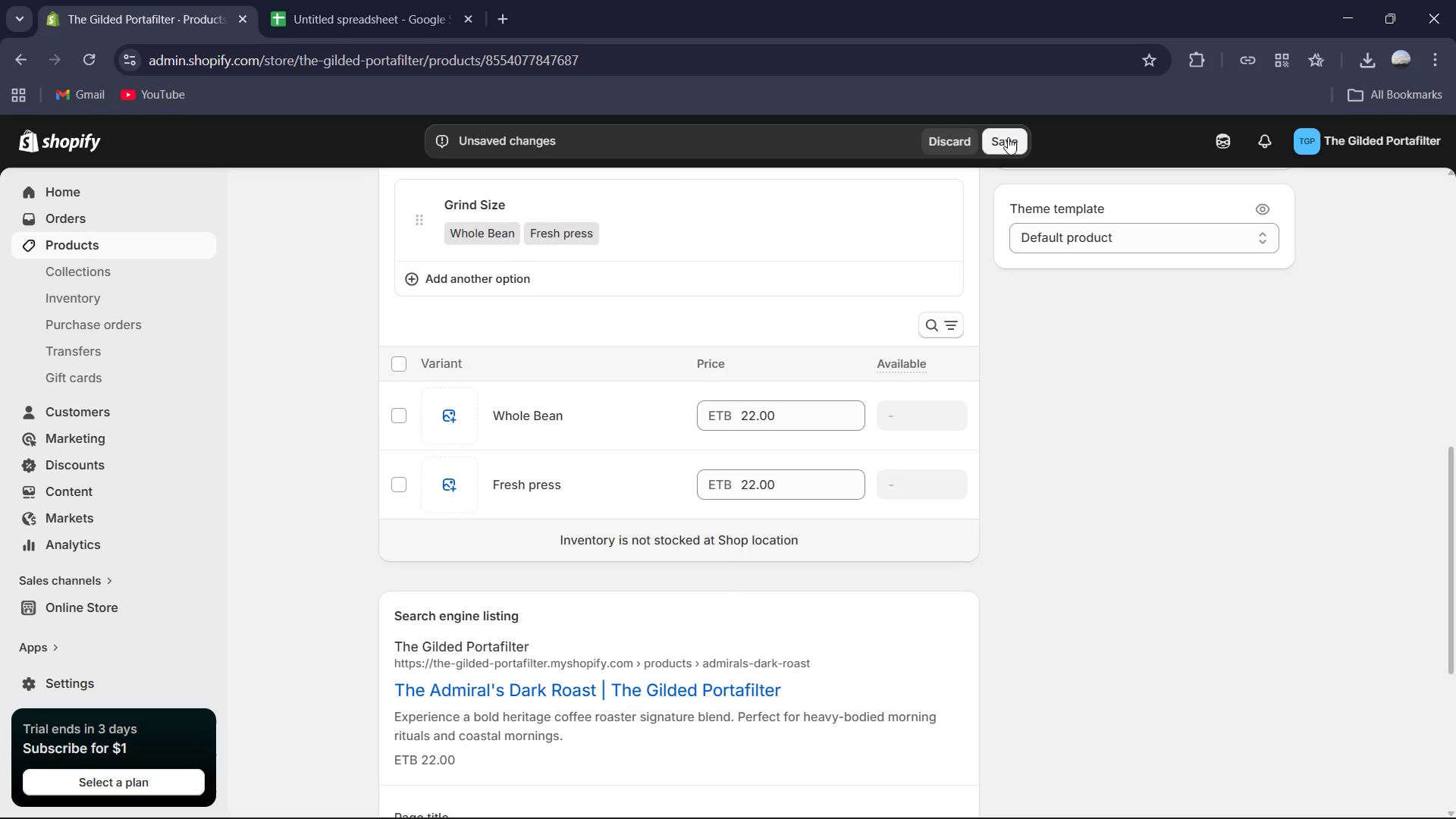 
left_click([1008, 137])
 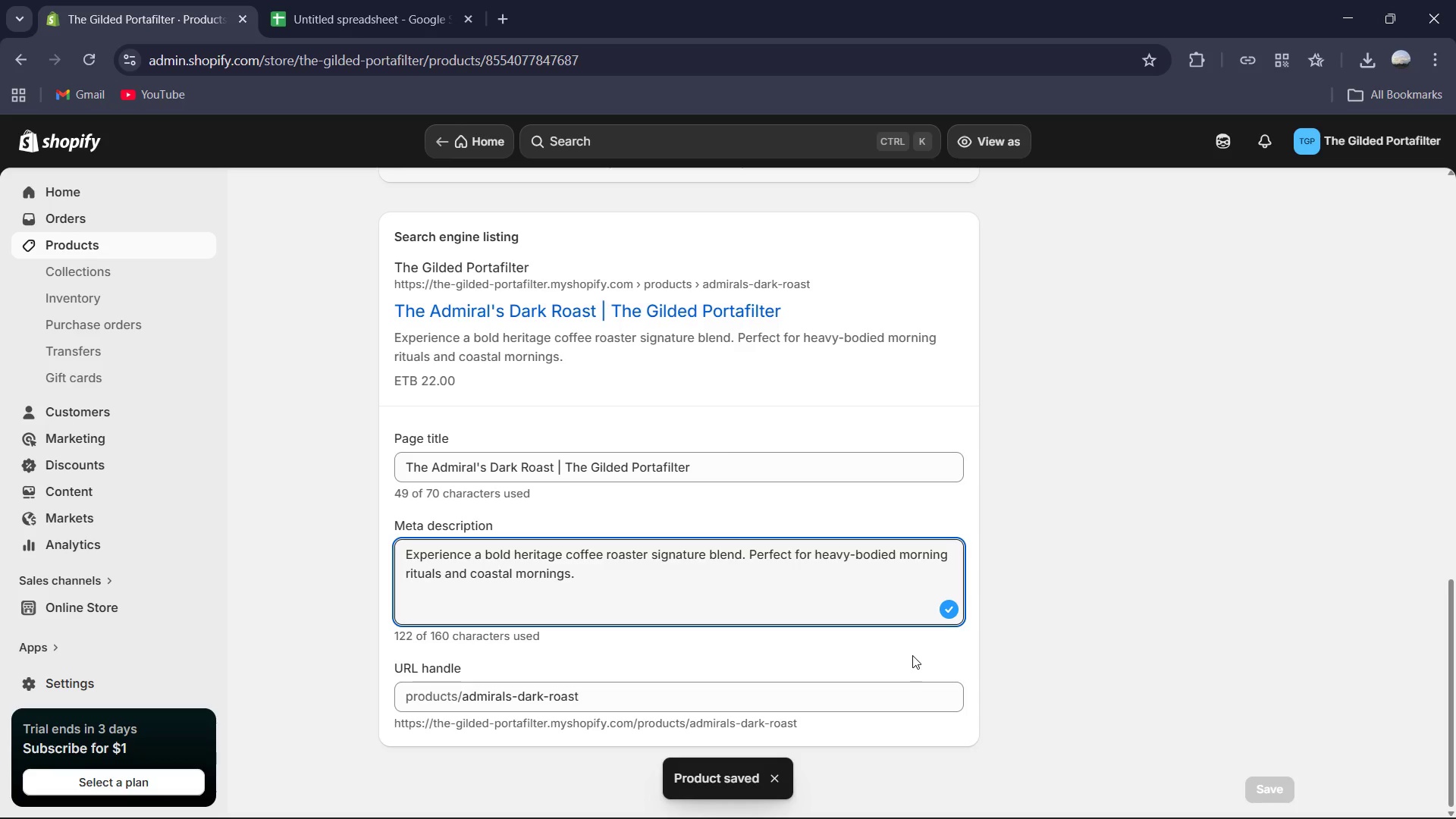 
wait(12.08)
 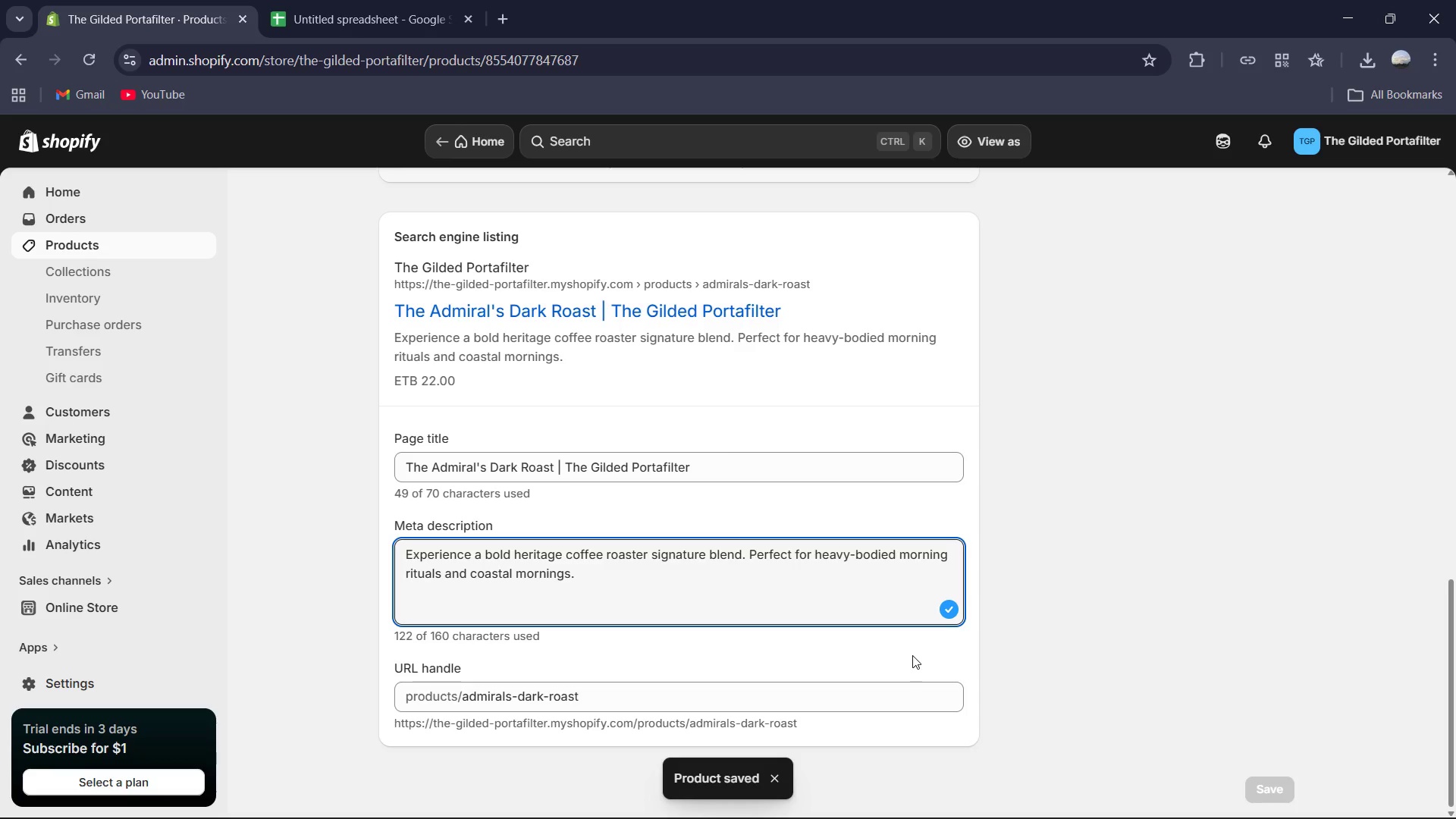 
scroll: coordinate [896, 609], scroll_direction: up, amount: 5.0
 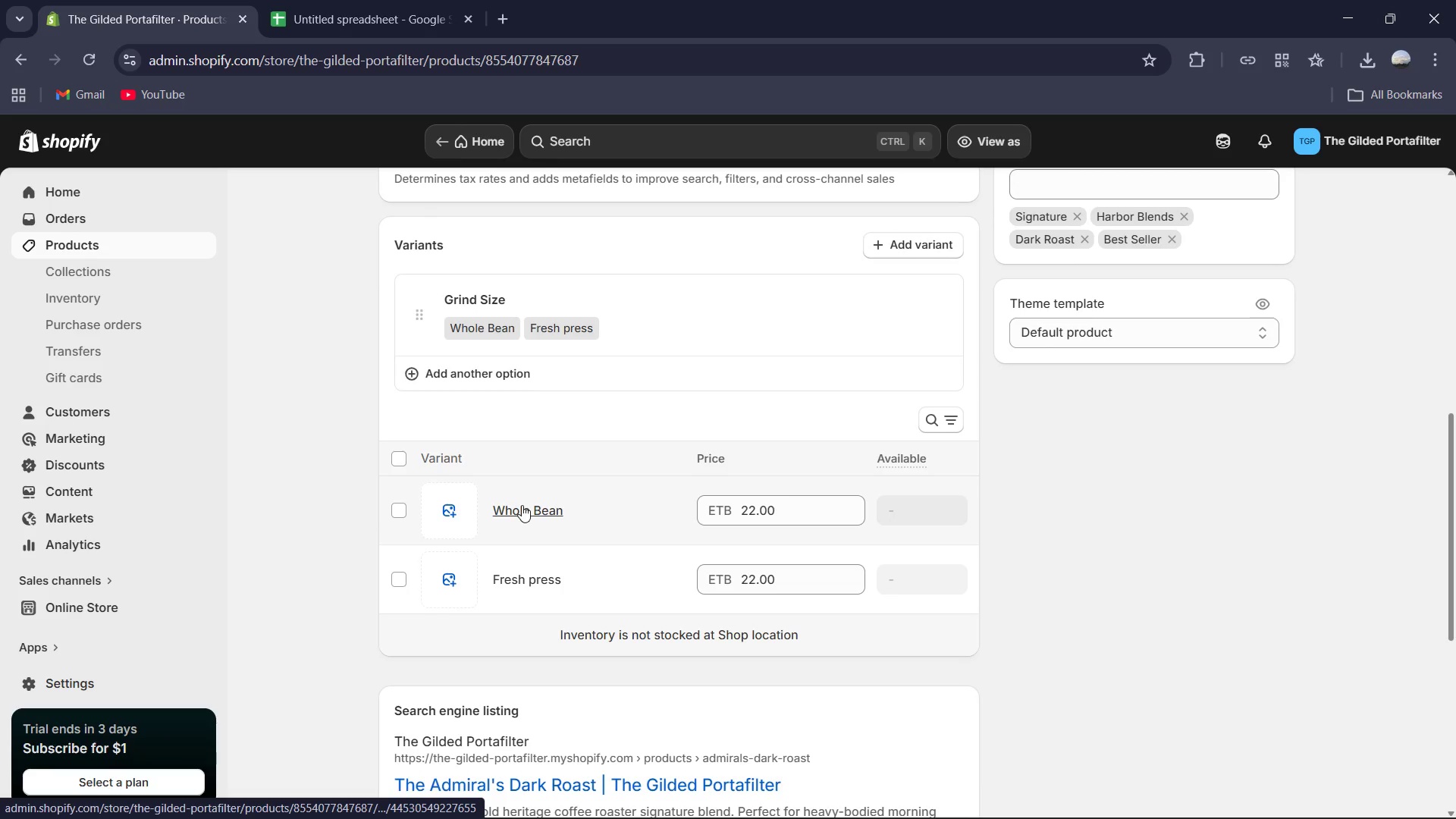 
left_click([522, 510])
 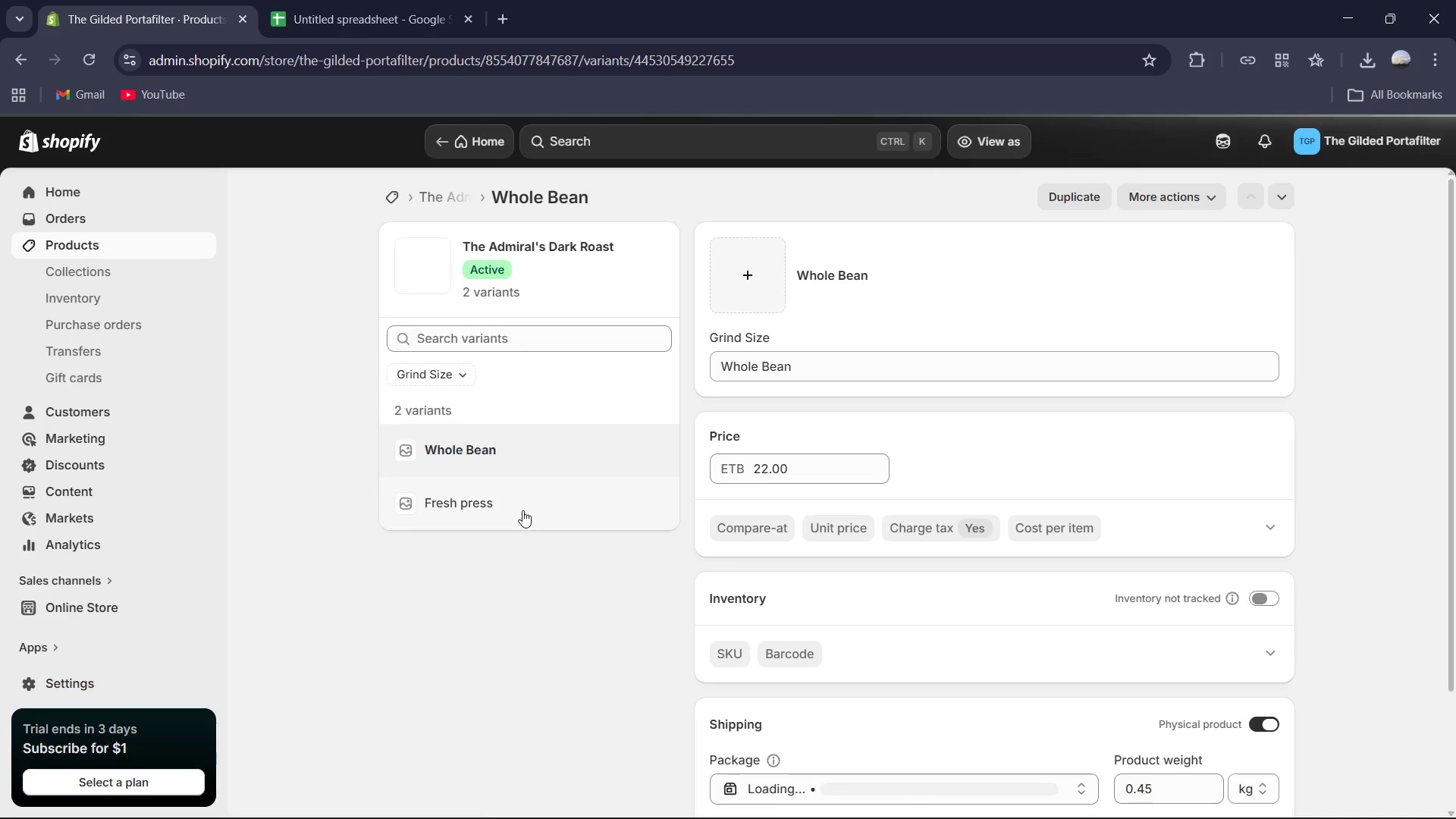 
scroll: coordinate [758, 518], scroll_direction: down, amount: 3.0
 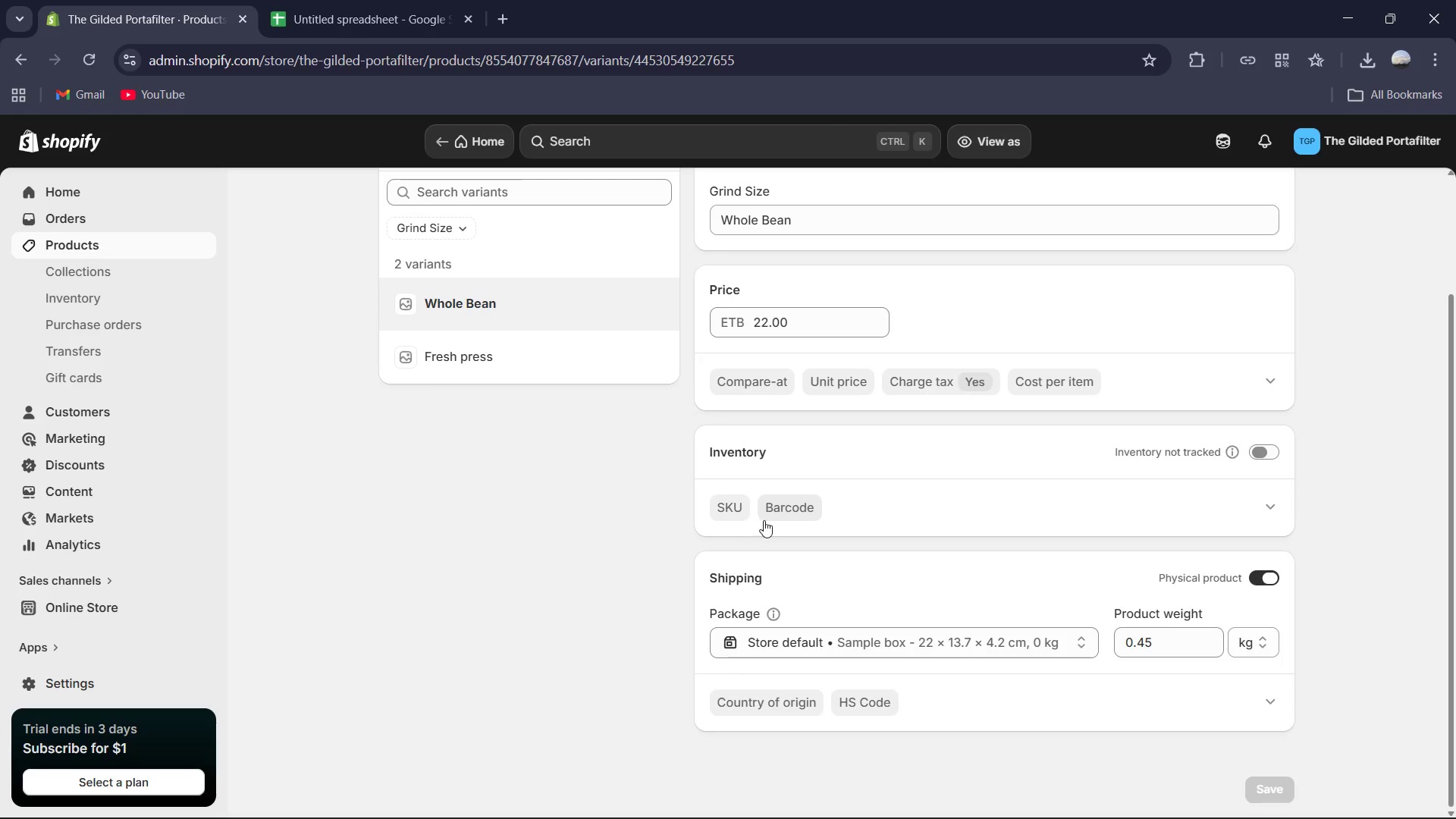 
scroll: coordinate [674, 505], scroll_direction: up, amount: 2.0
 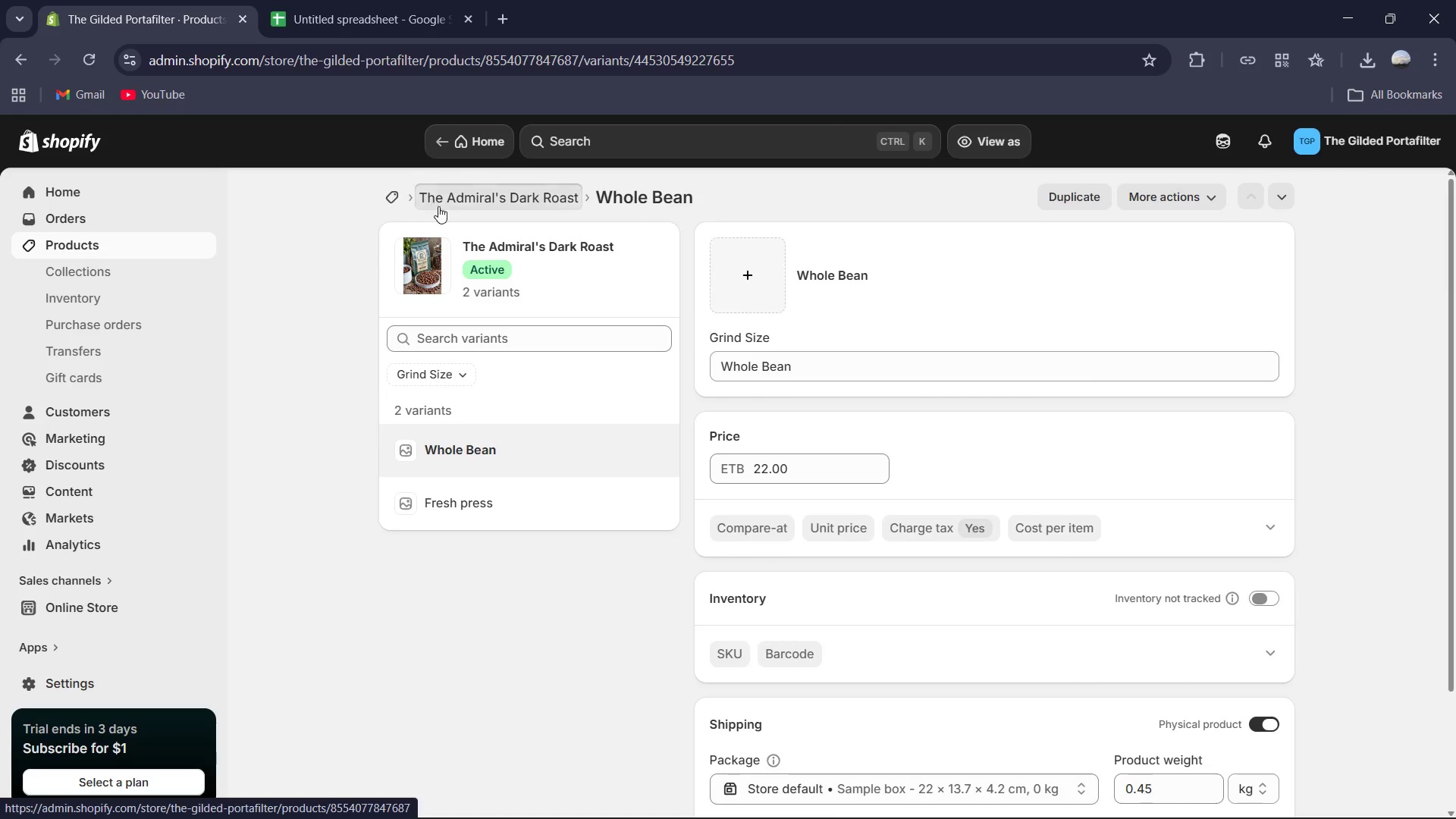 
scroll: coordinate [858, 538], scroll_direction: down, amount: 10.0
 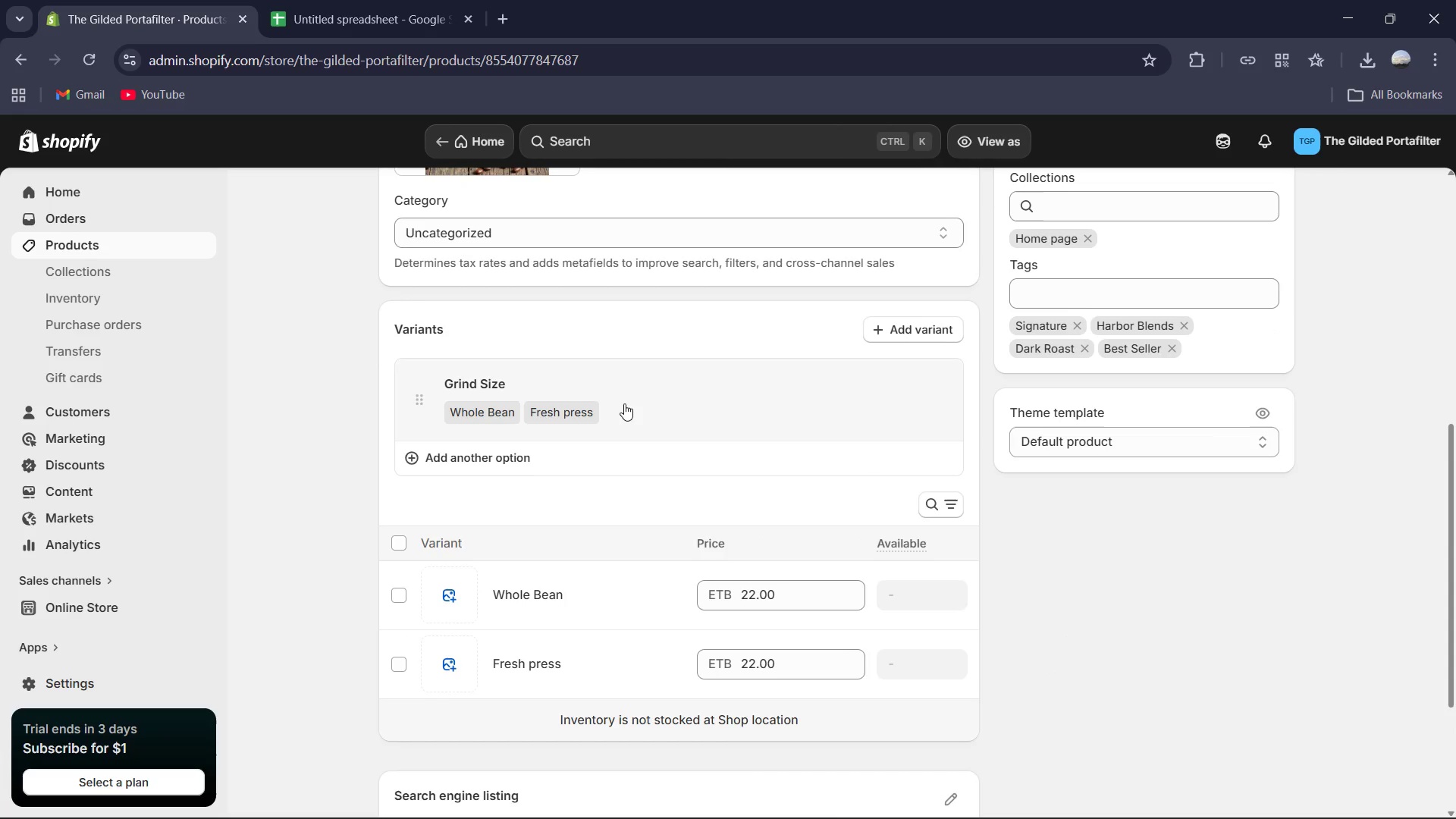 
left_click([613, 407])
 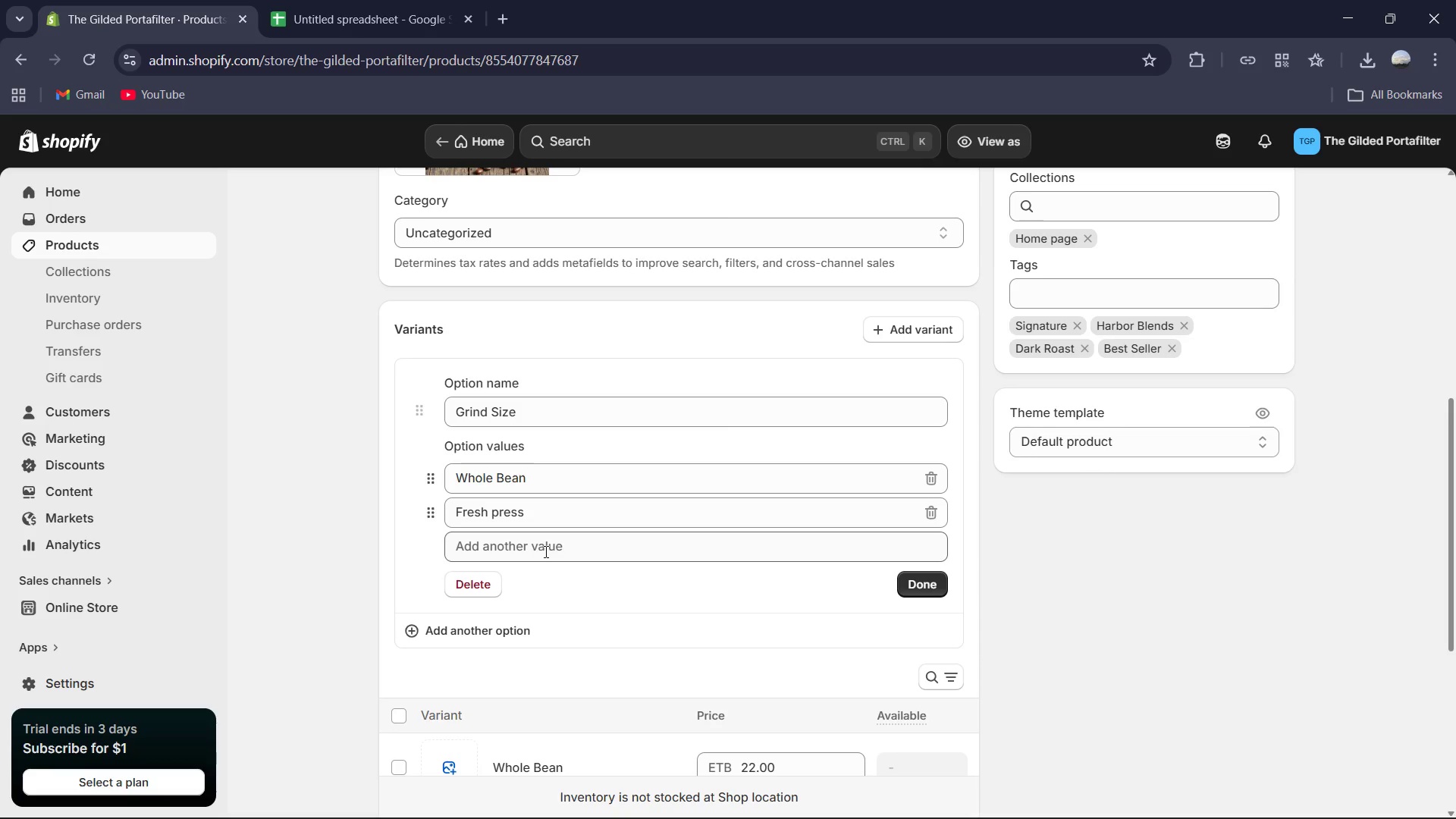 
left_click([544, 551])
 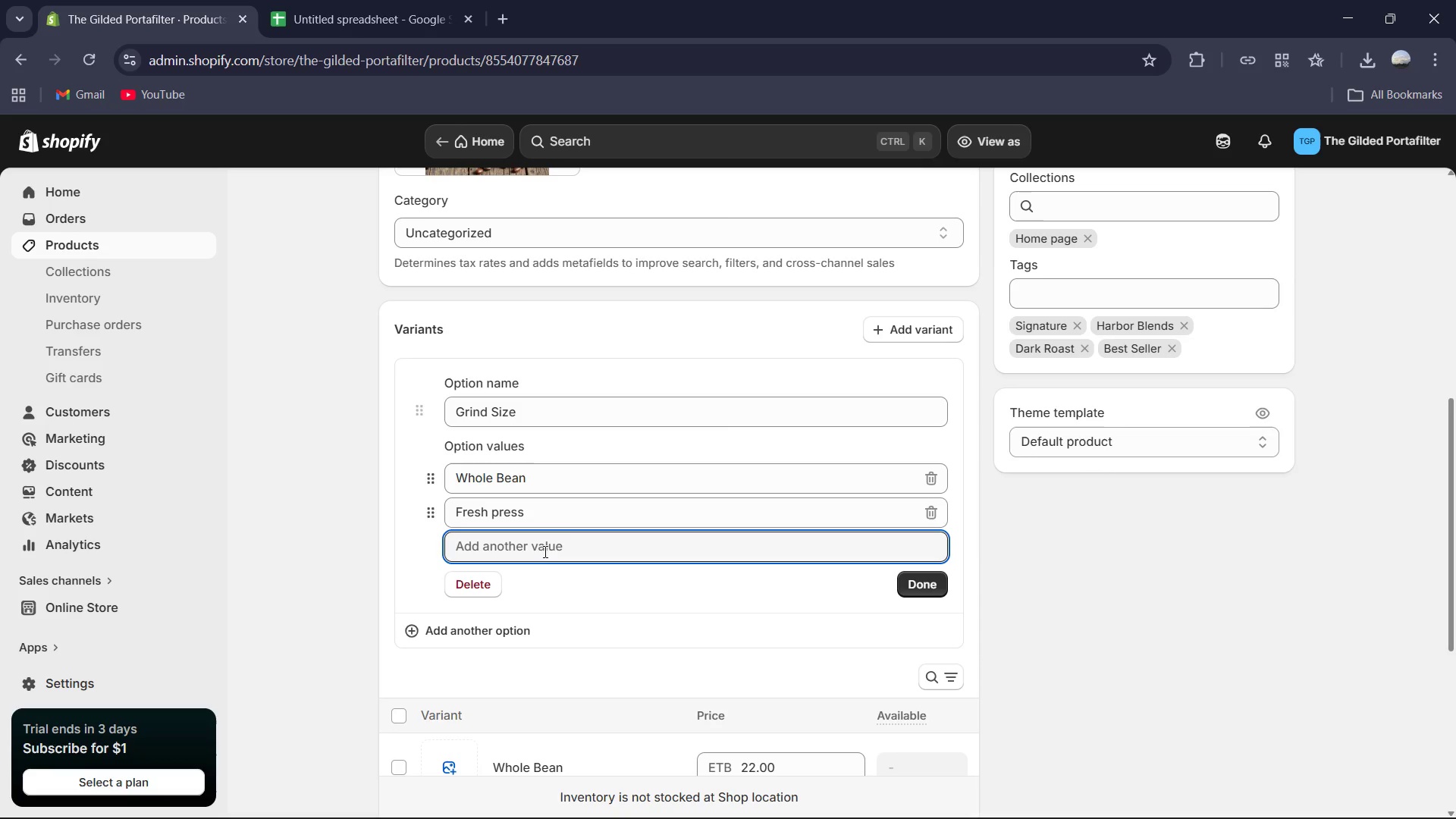 
type(Drip)
 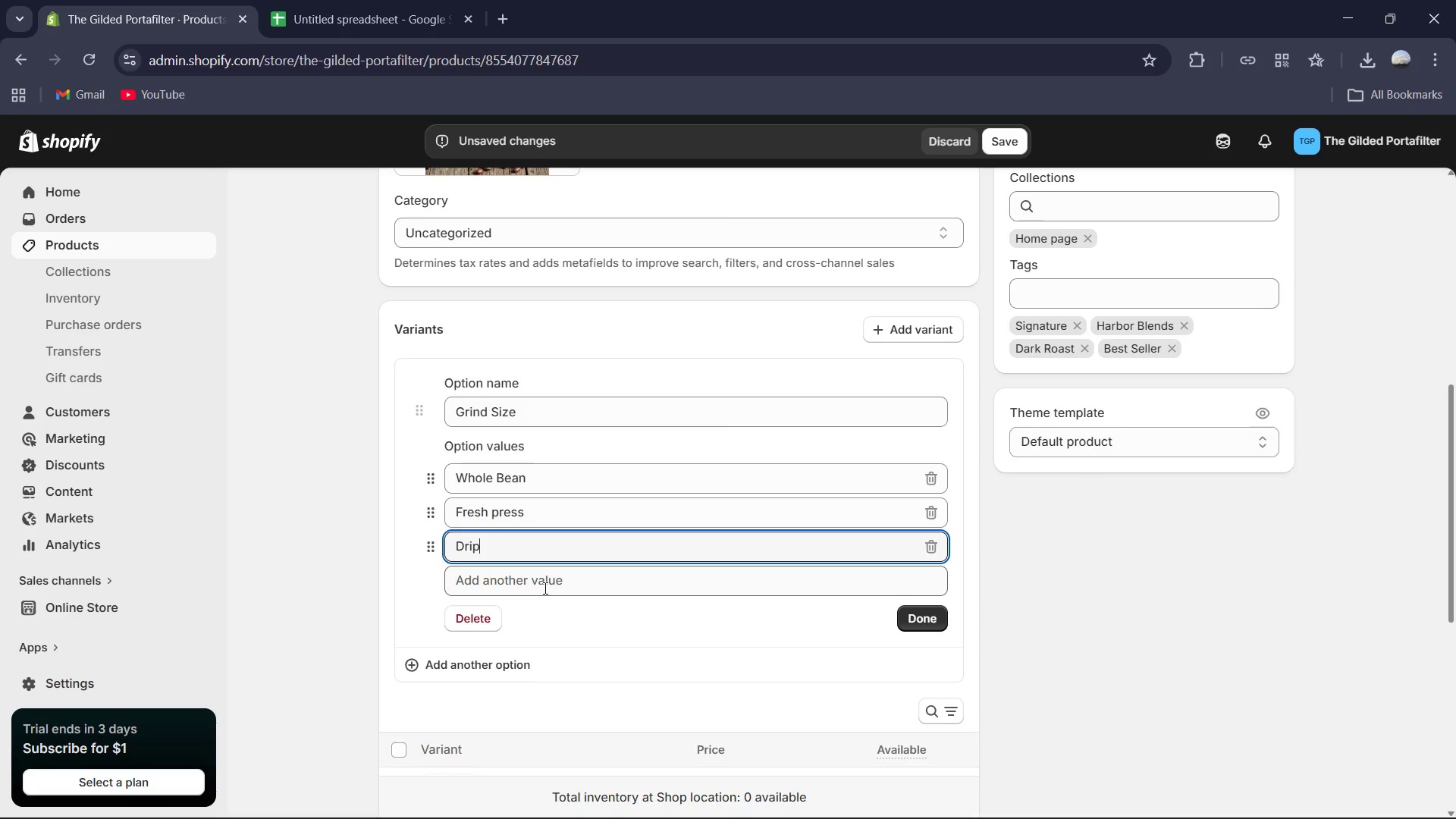 
left_click([546, 570])
 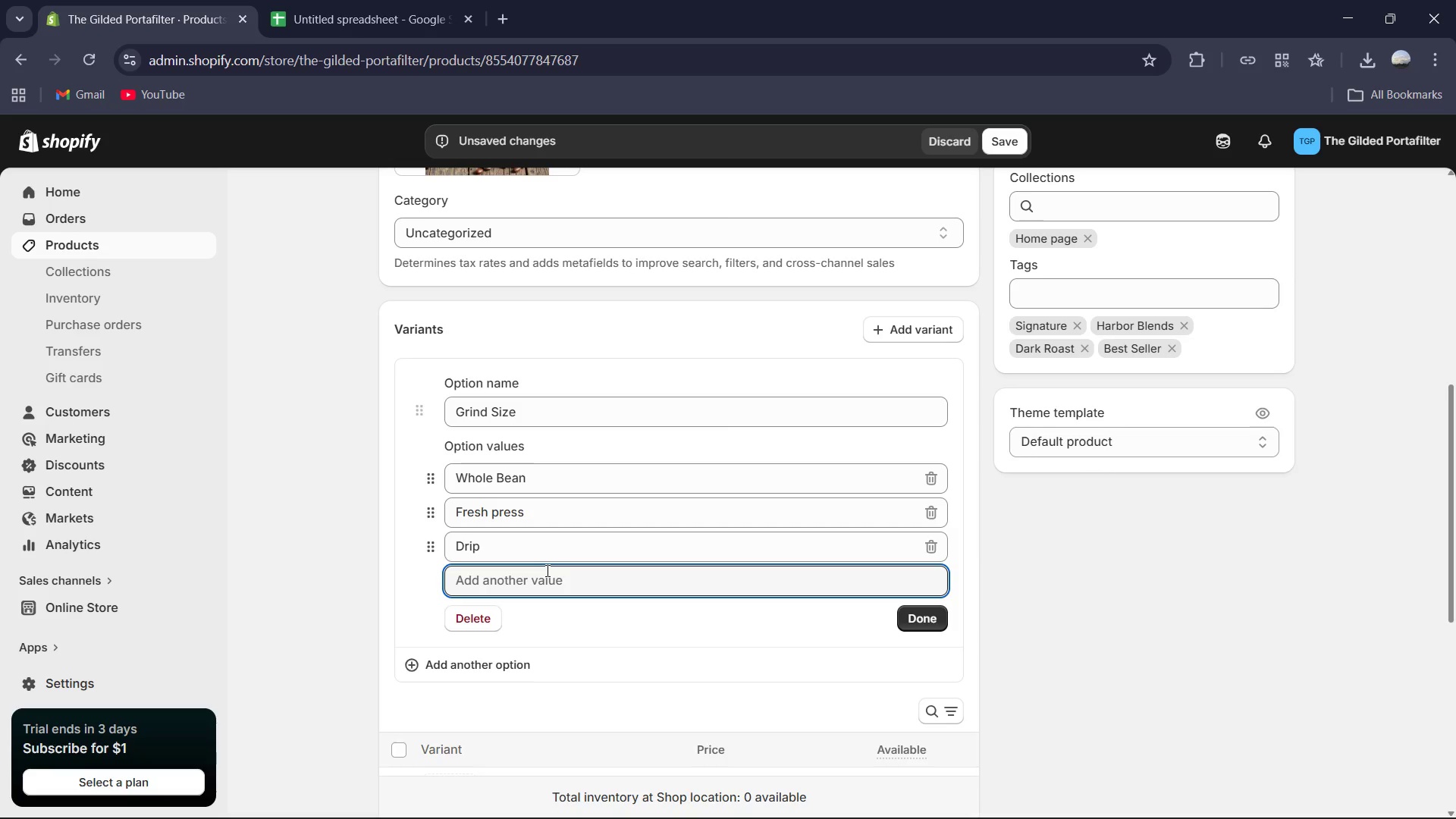 
type(Espresso)
 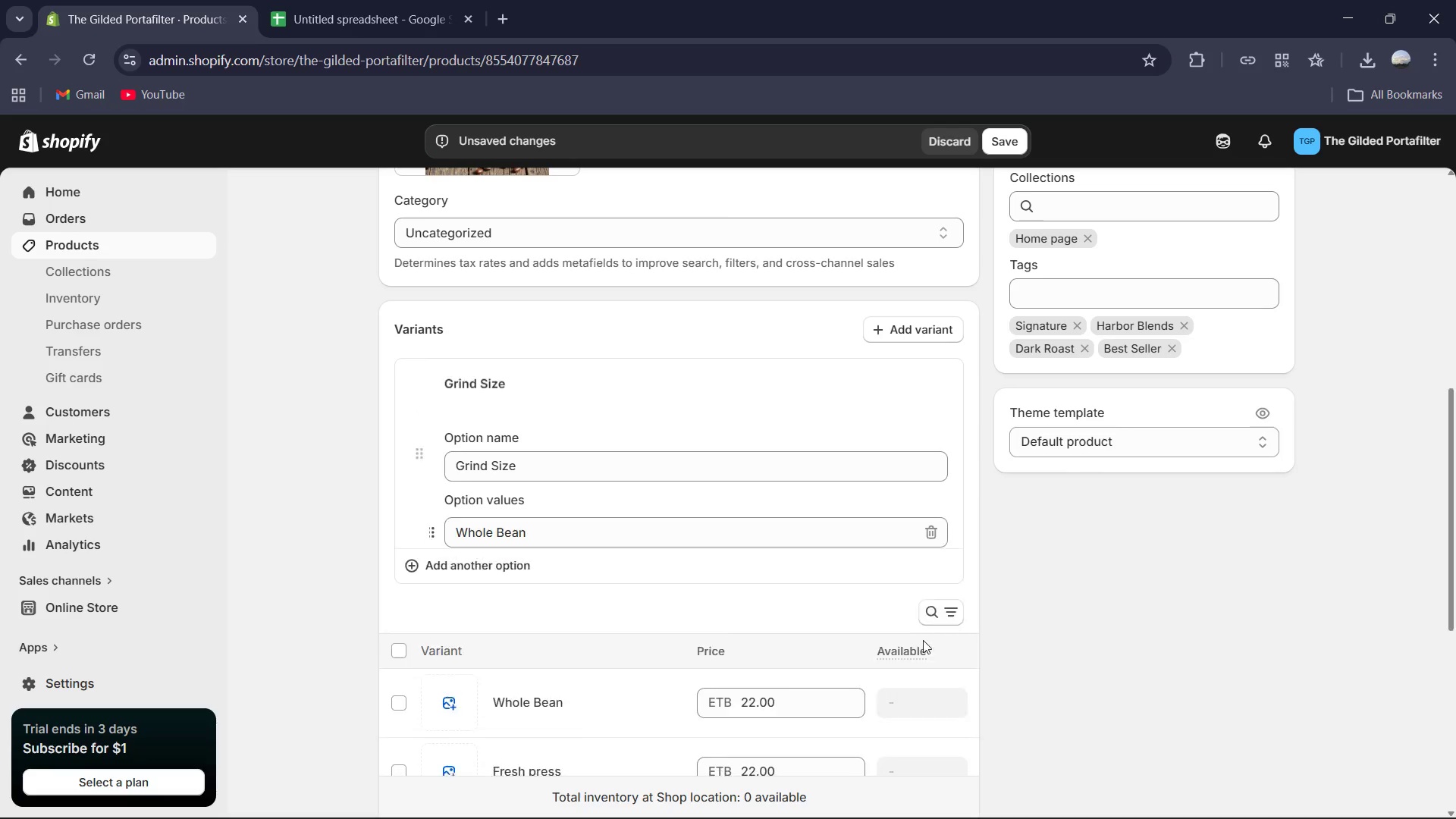 
scroll: coordinate [730, 539], scroll_direction: down, amount: 2.0
 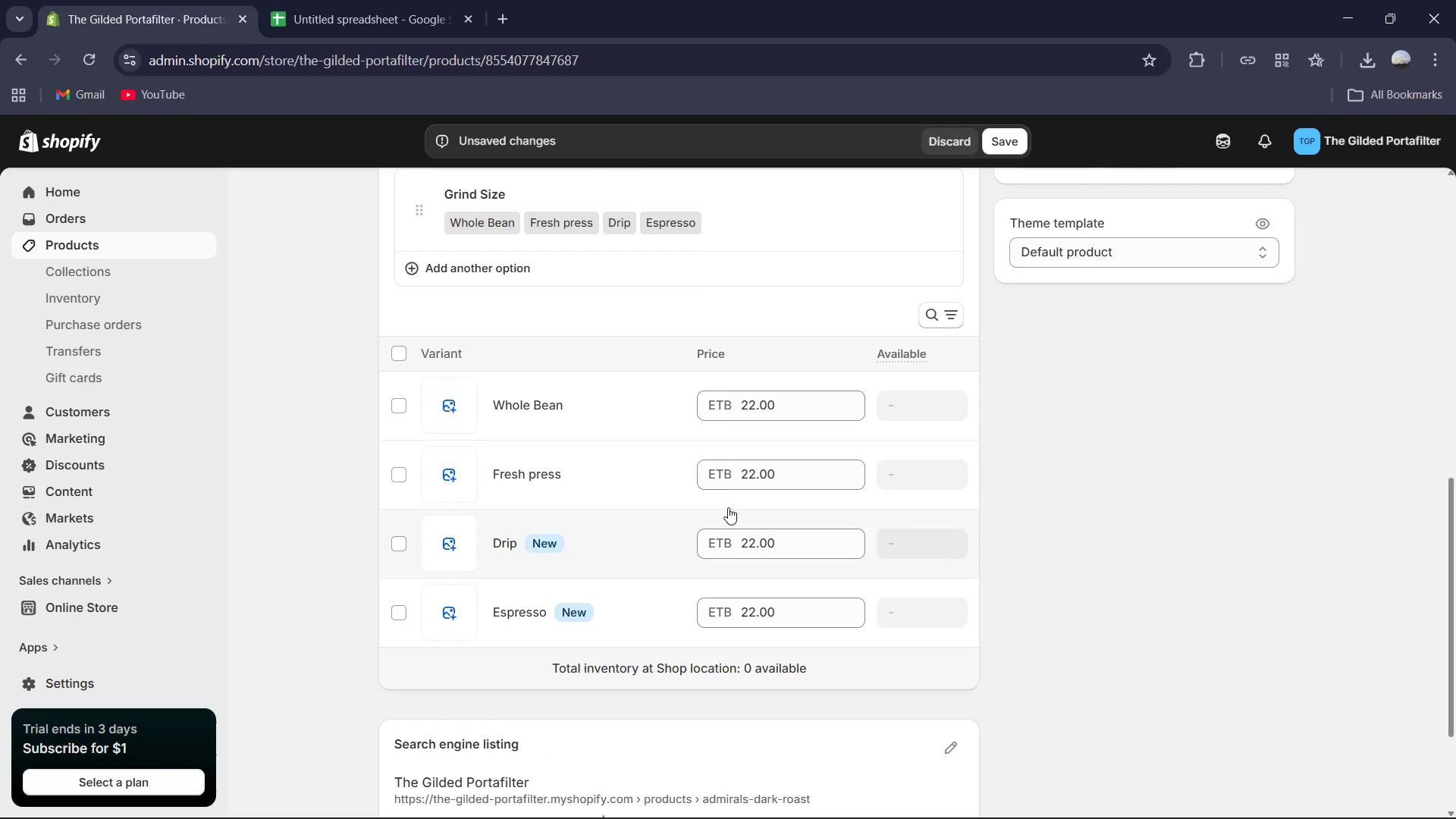 
scroll: coordinate [830, 457], scroll_direction: up, amount: 2.0
 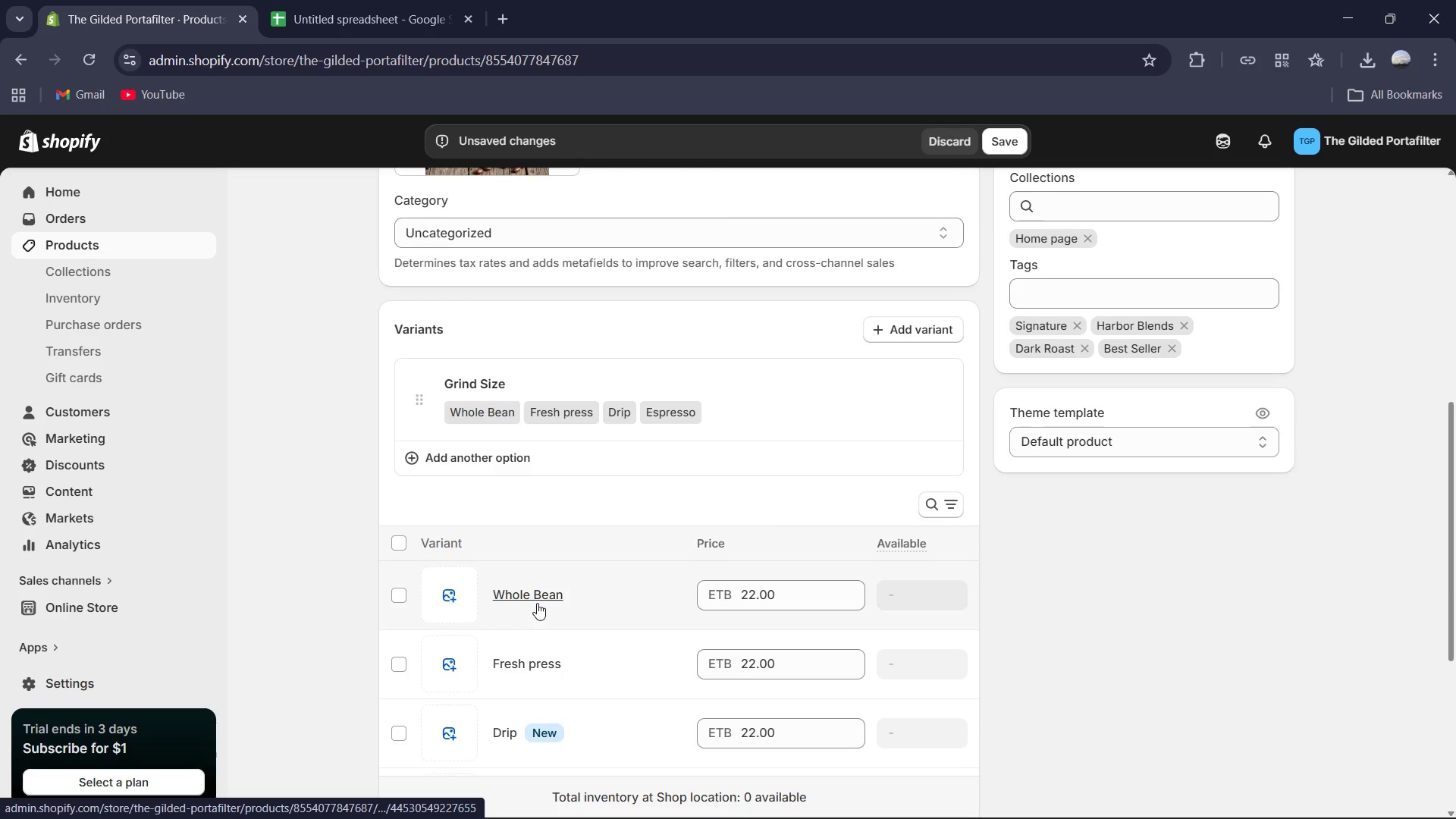 
left_click([538, 600])
 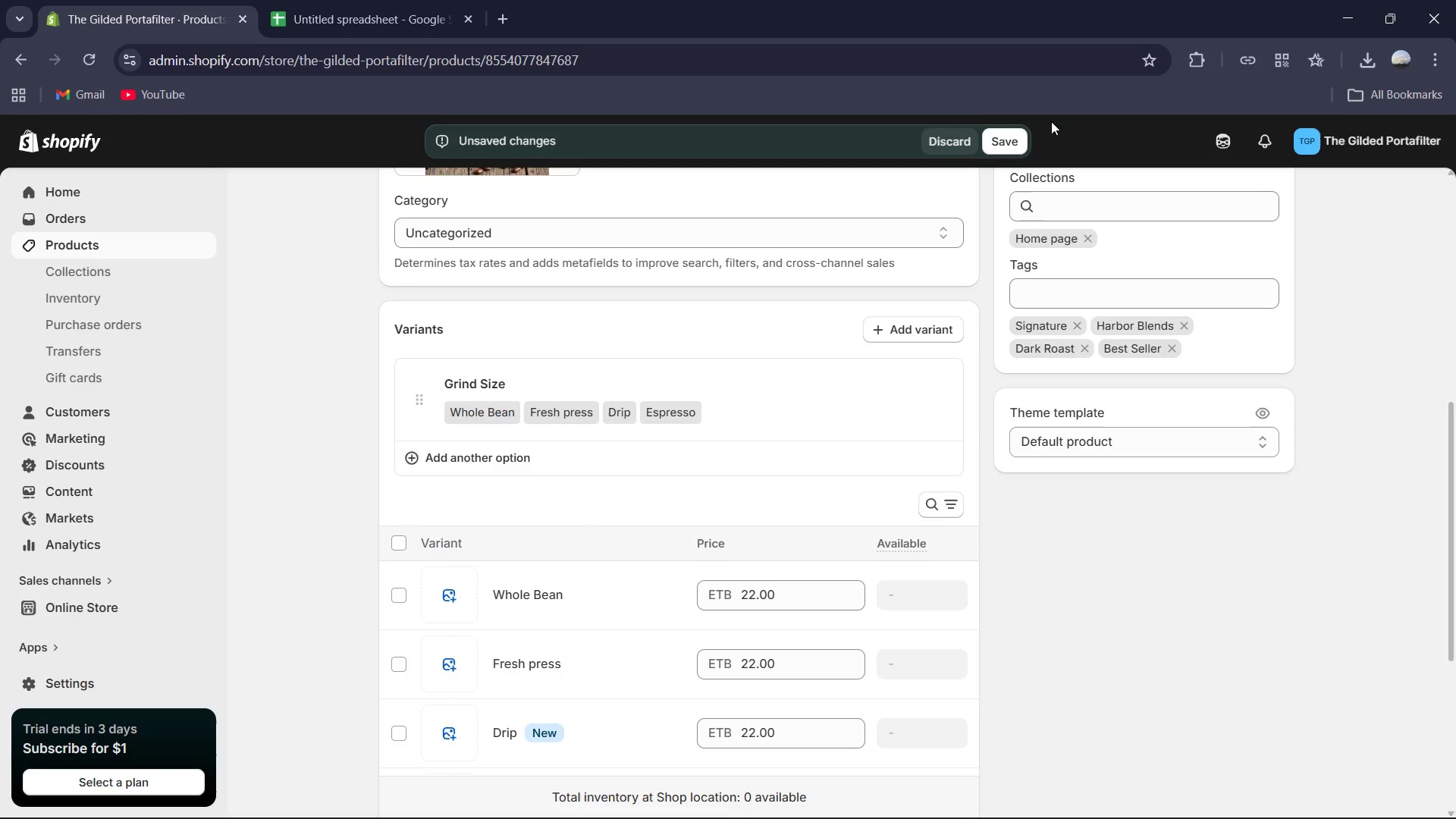 
left_click([1012, 141])
 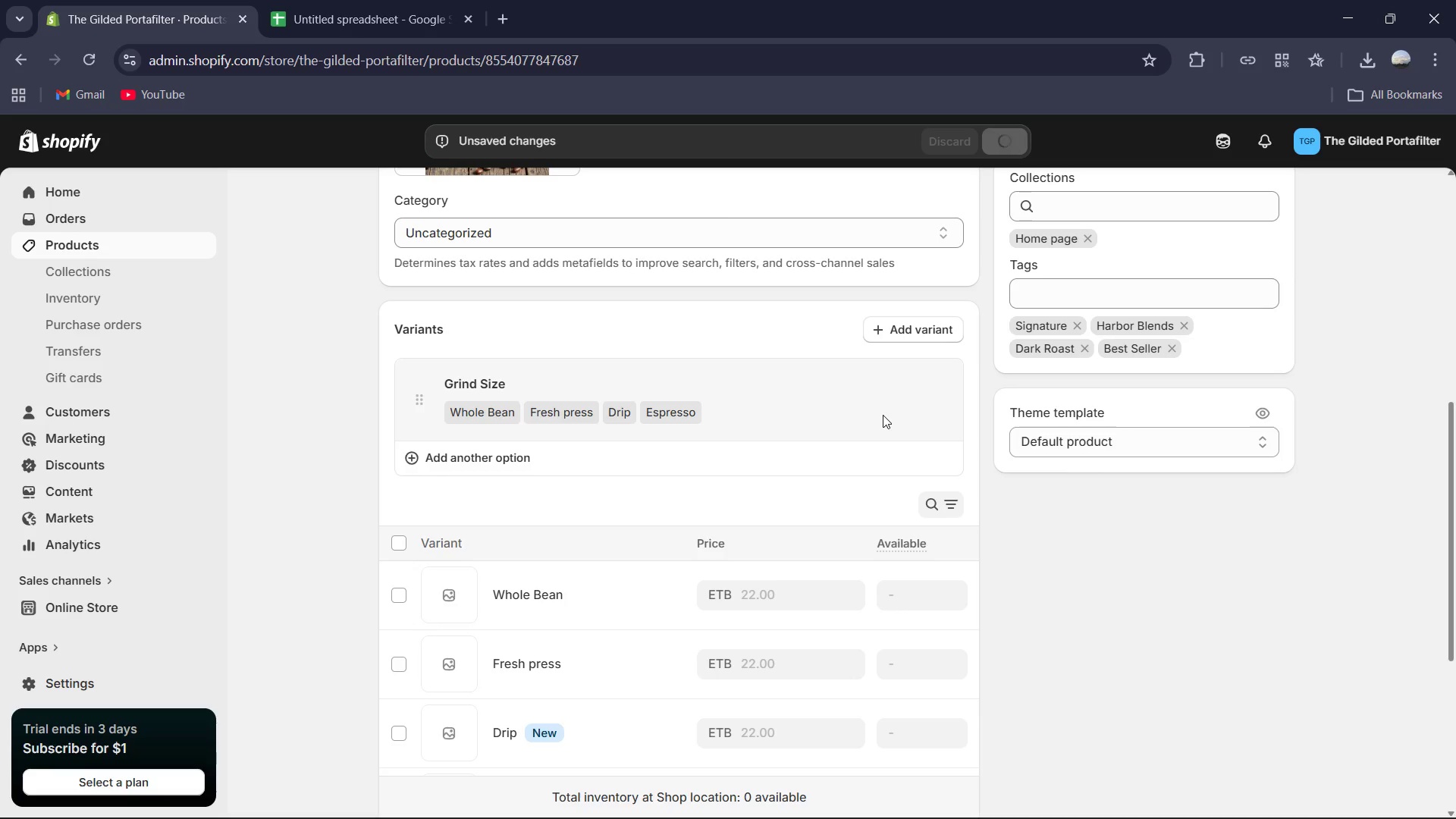 
scroll: coordinate [883, 415], scroll_direction: down, amount: 1.0
 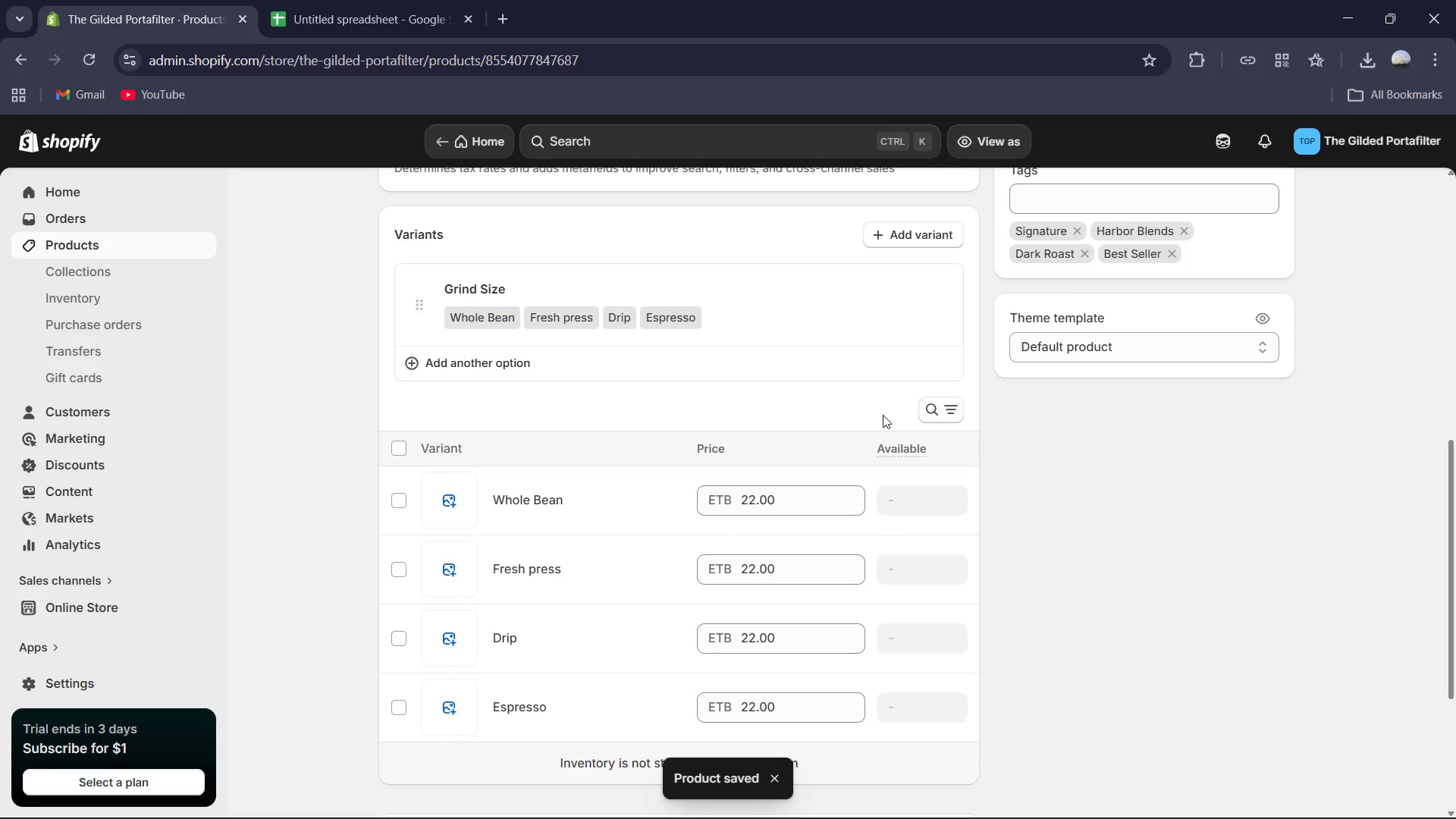 
mouse_move([524, 506])
 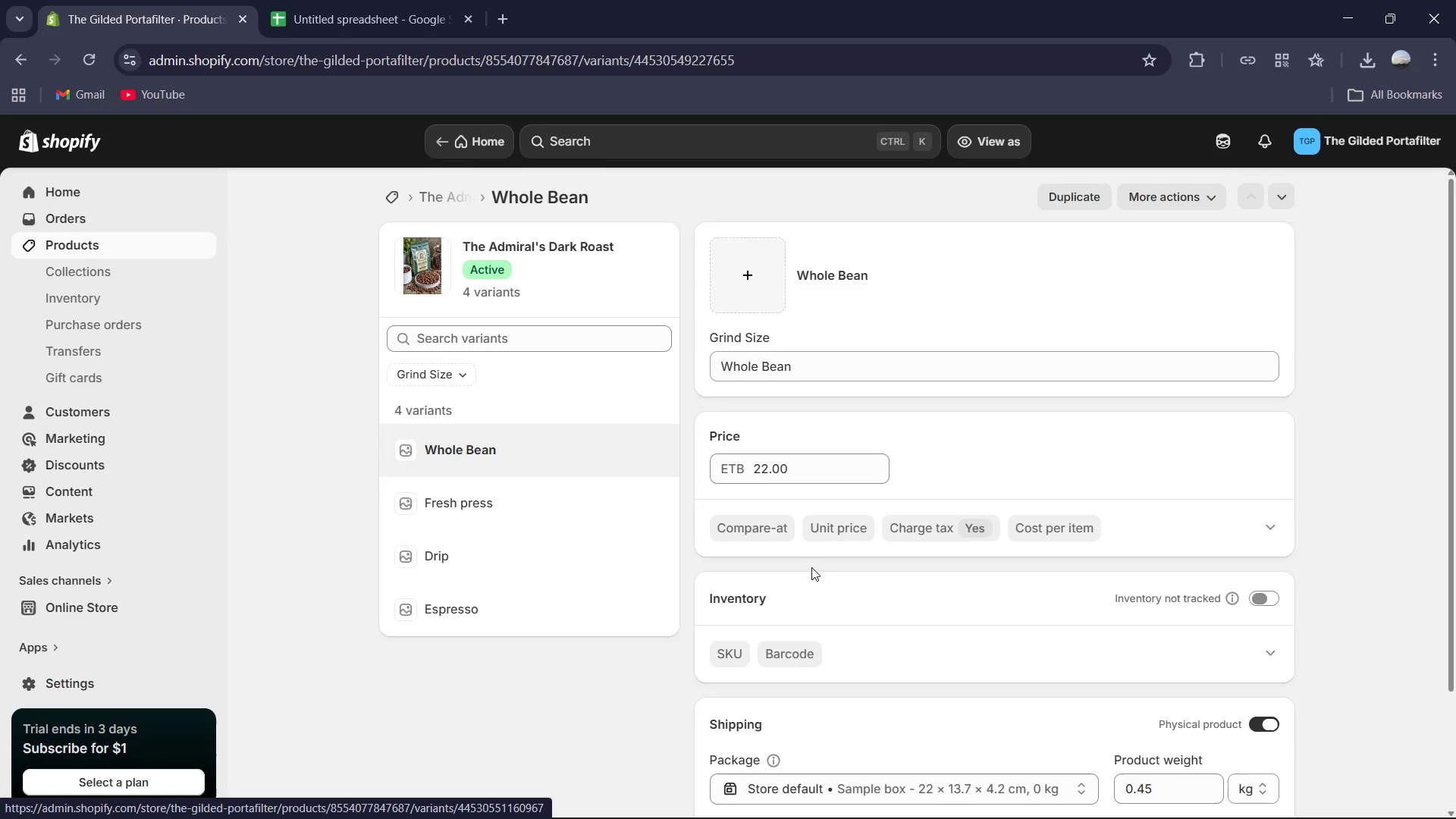 
scroll: coordinate [838, 562], scroll_direction: down, amount: 4.0
 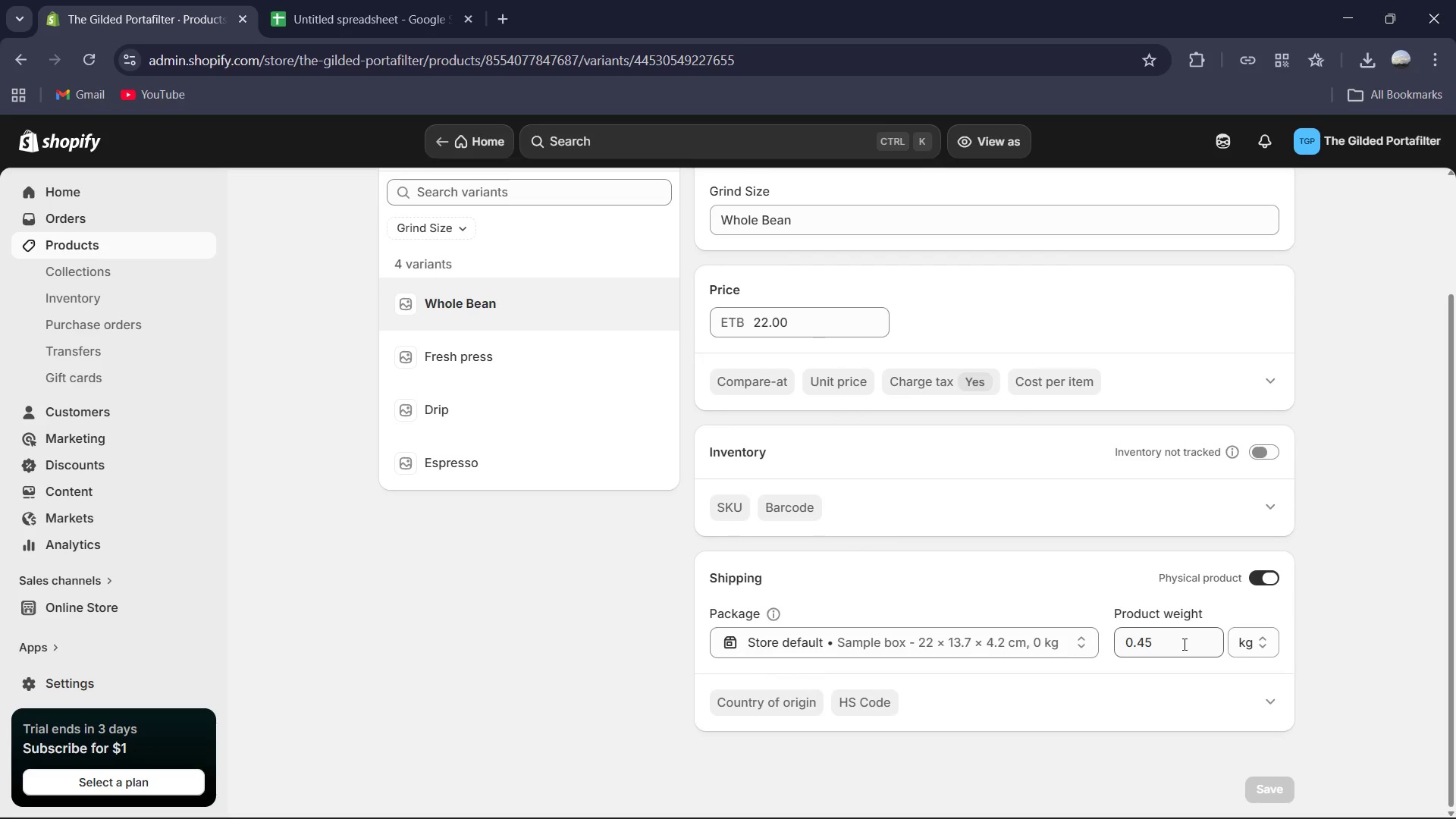 
scroll: coordinate [874, 624], scroll_direction: up, amount: 1.0
 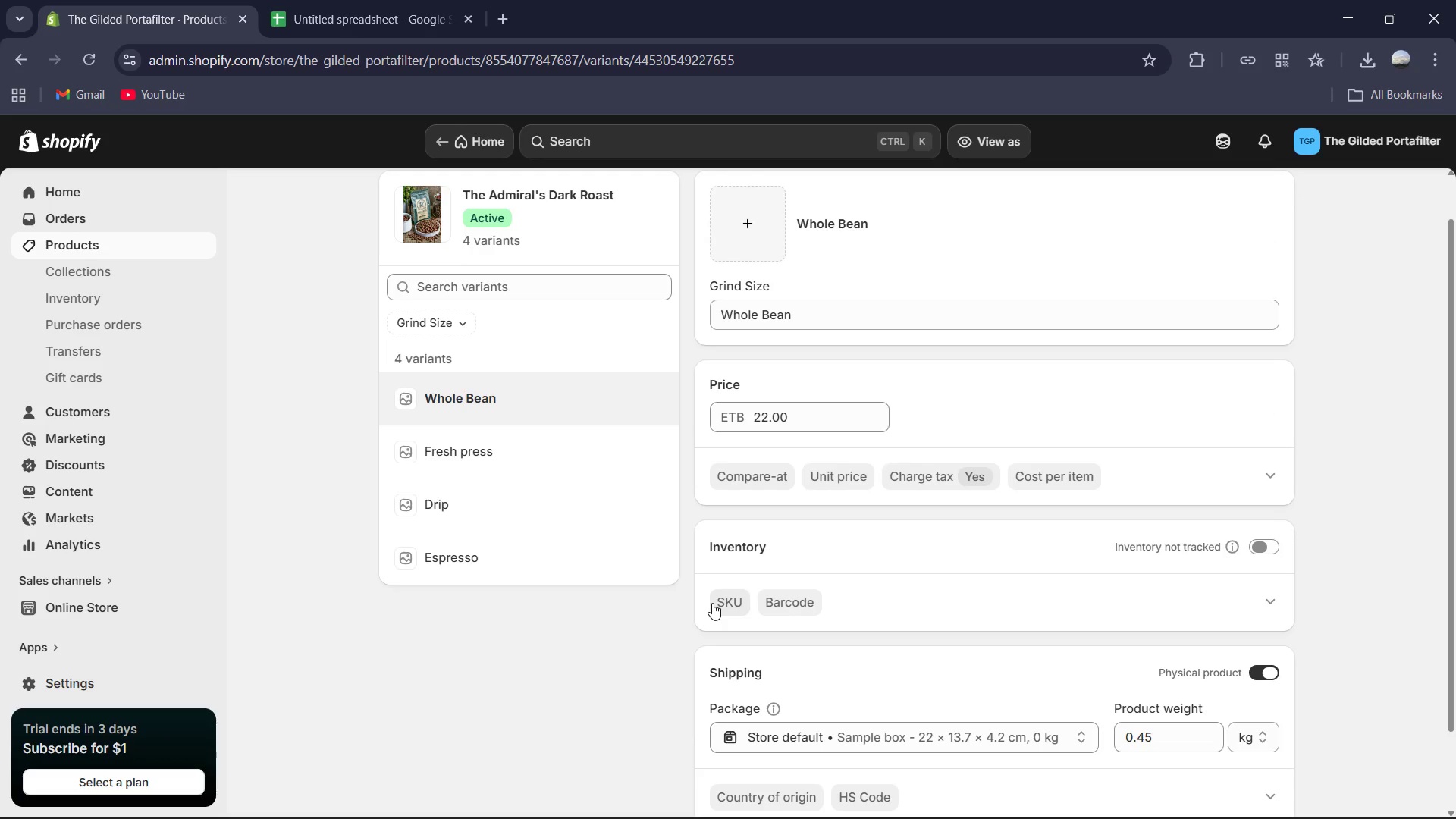 
left_click([712, 603])
 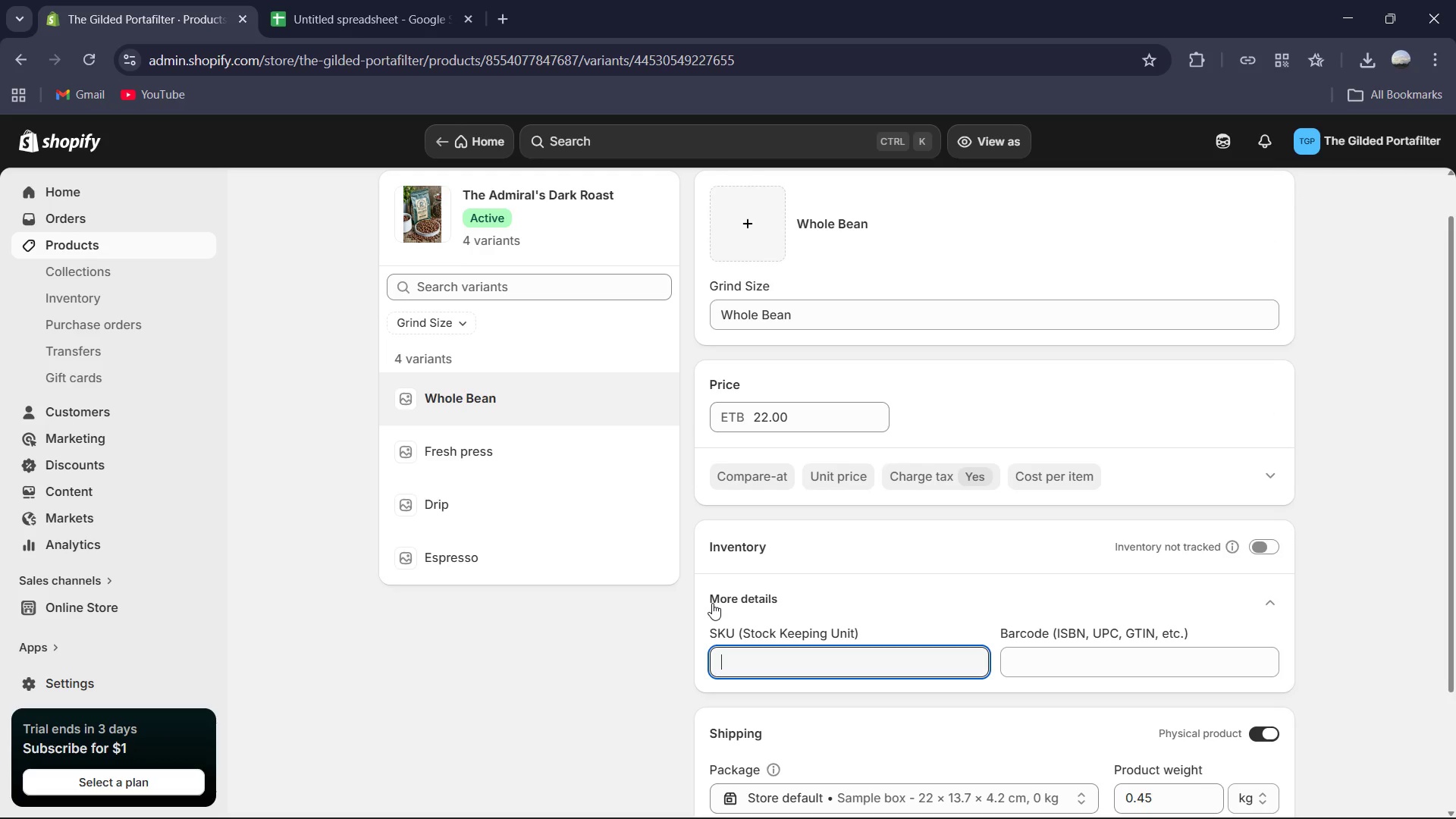 
type(GP-ADR-WB-[End])
 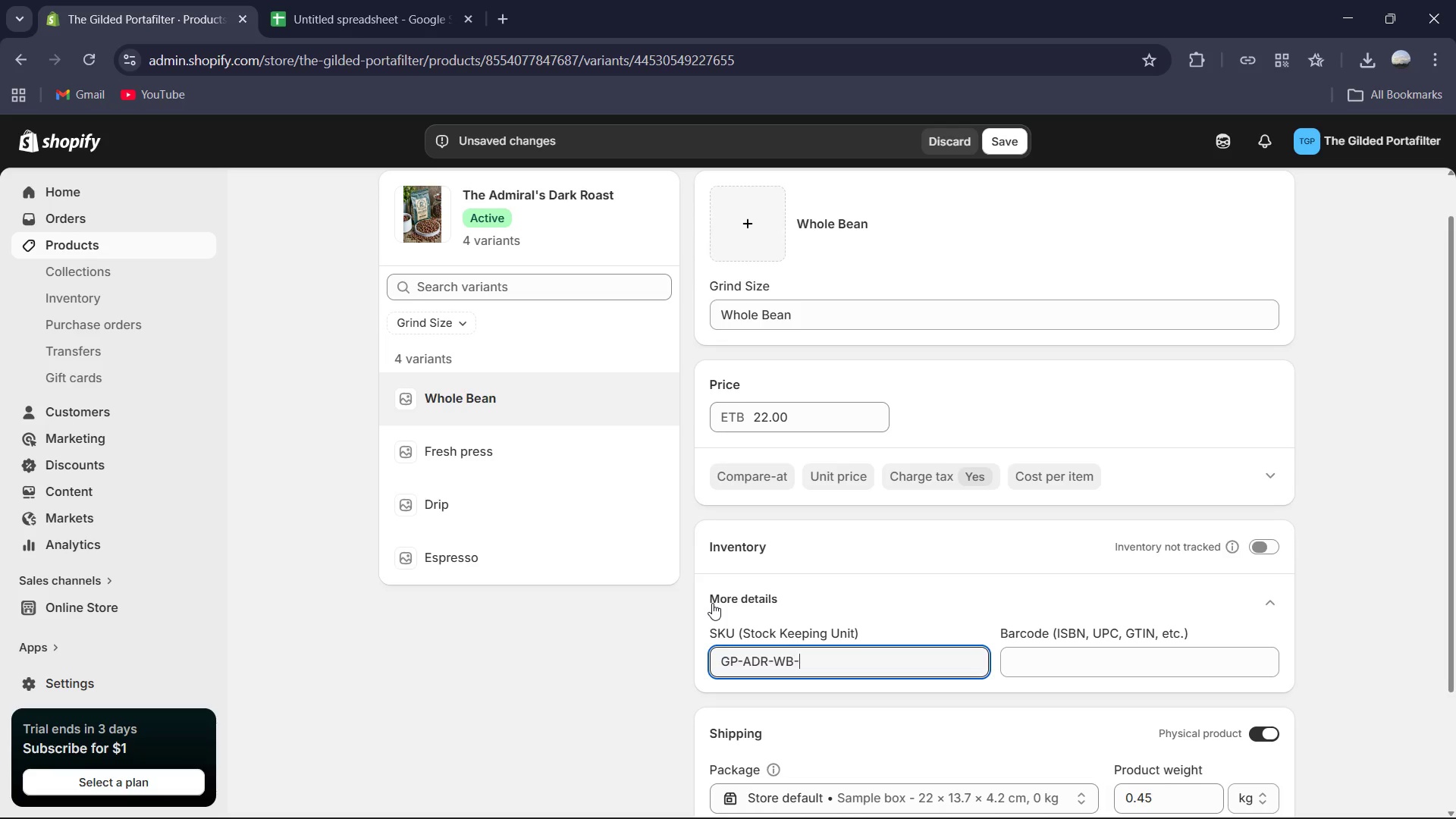 
key(ArrowDown)
 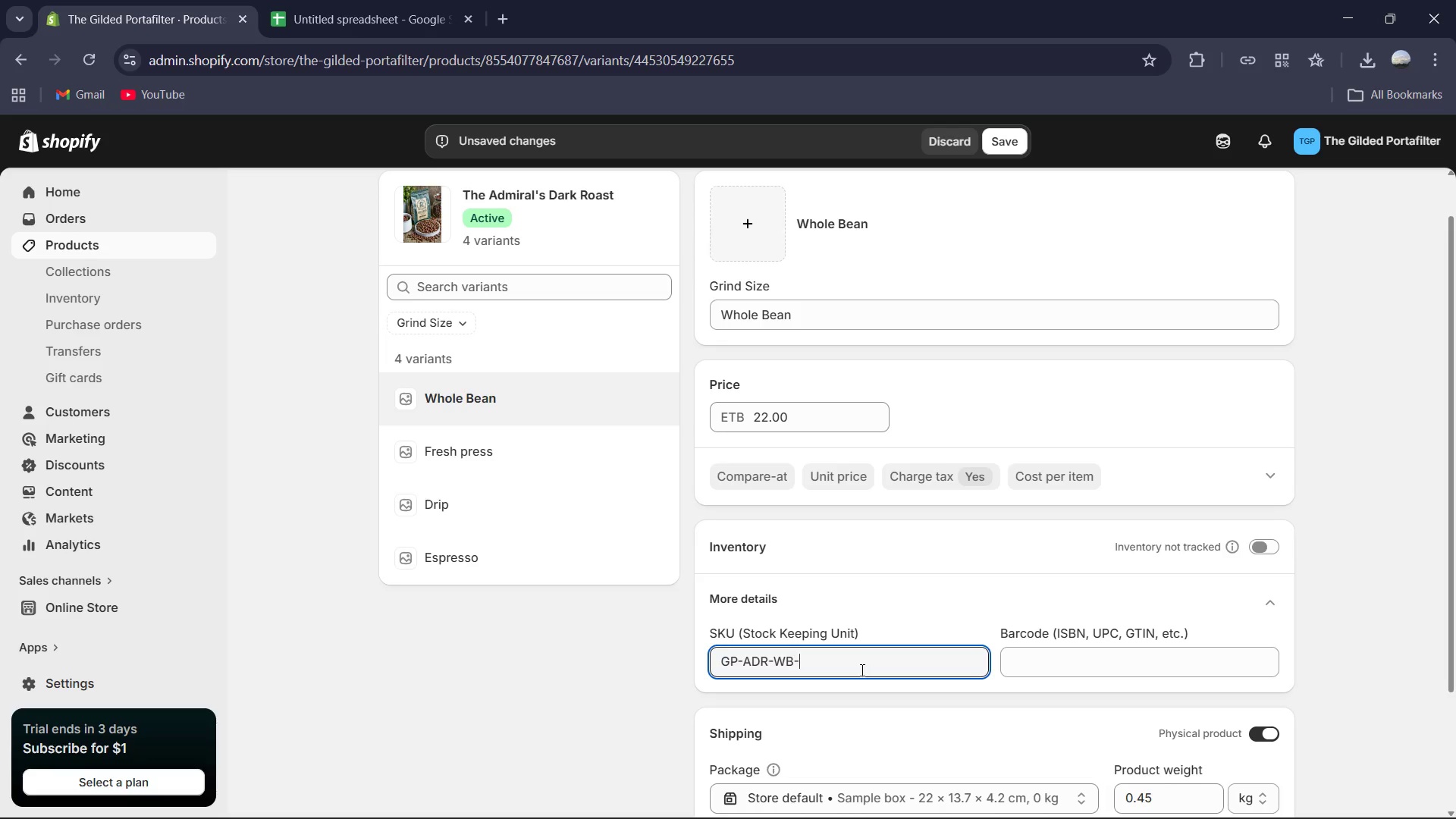 
key(NumLock)
 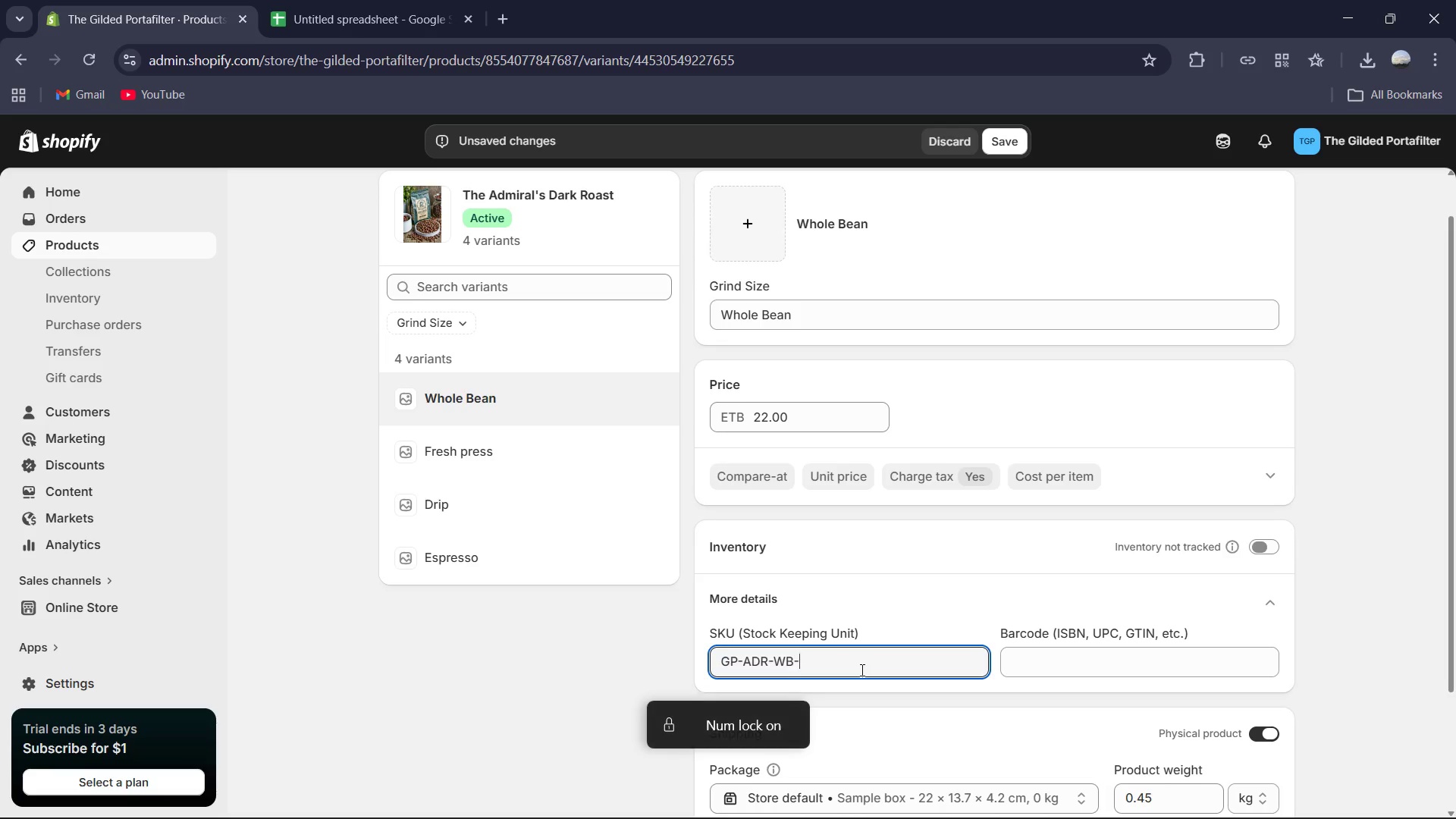 
key(NumLock)
 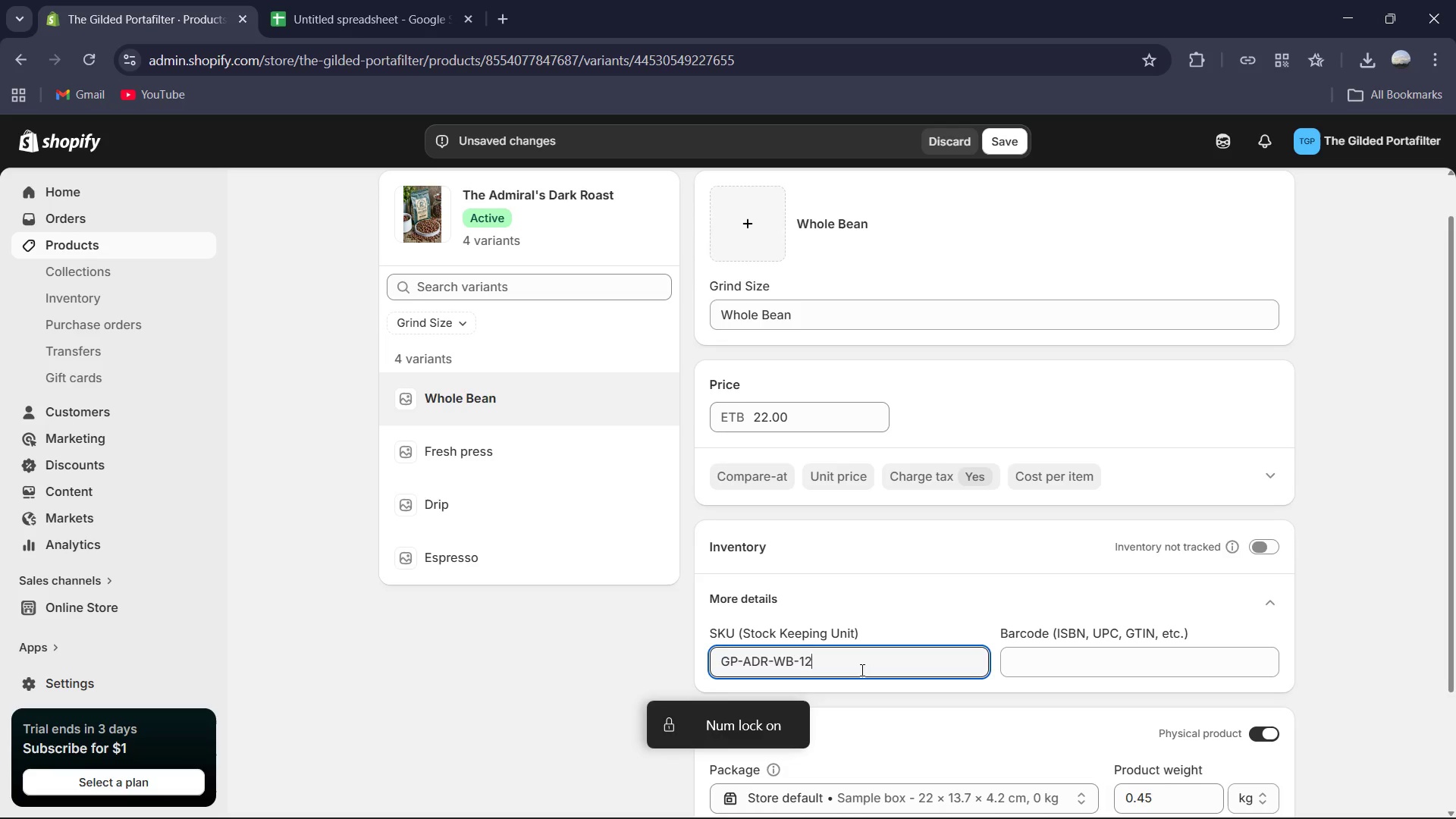 
key(Numpad1)
 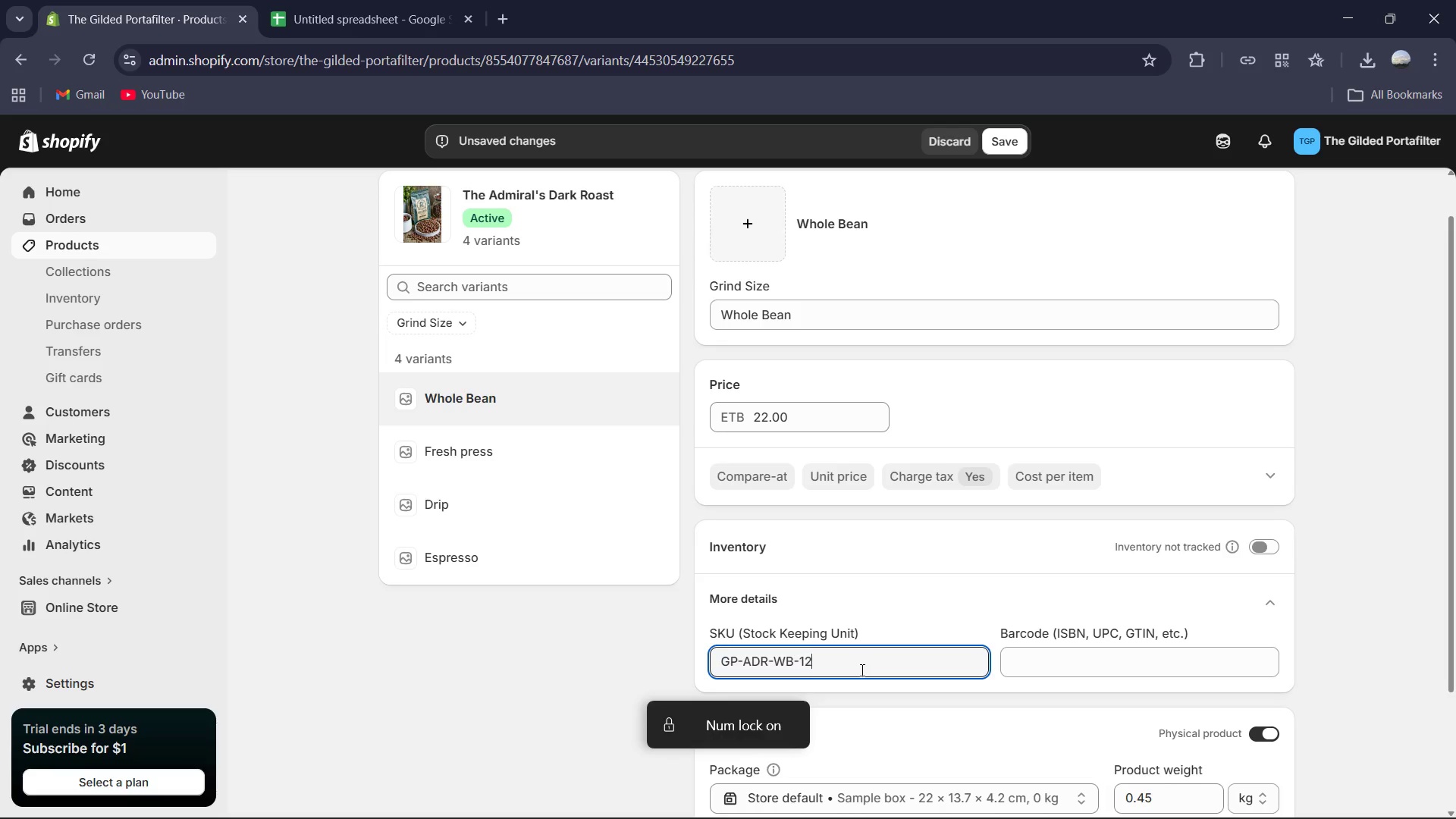 
key(Numpad2)
 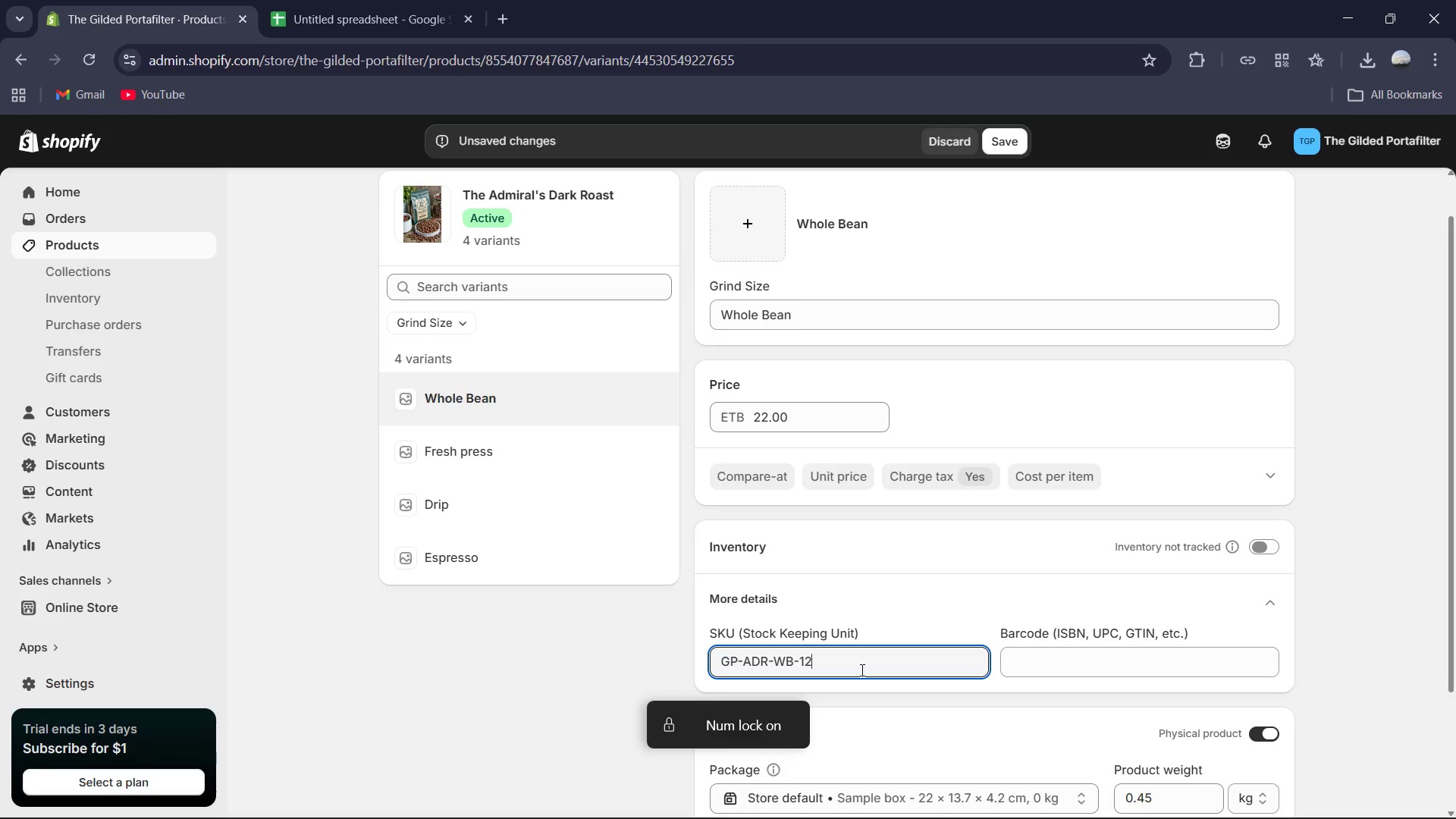 
key(Control+A)
 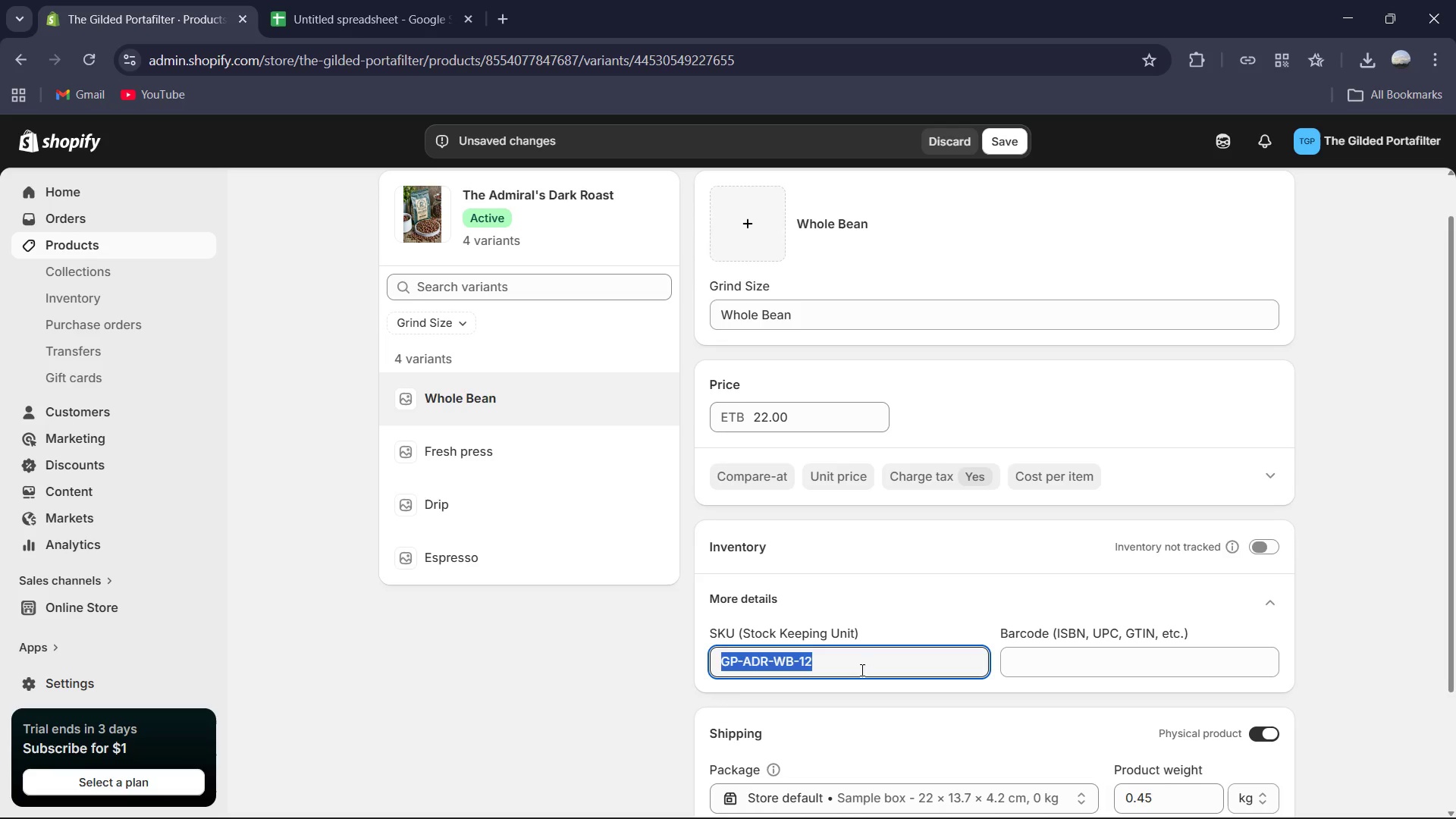 
key(Control+C)
 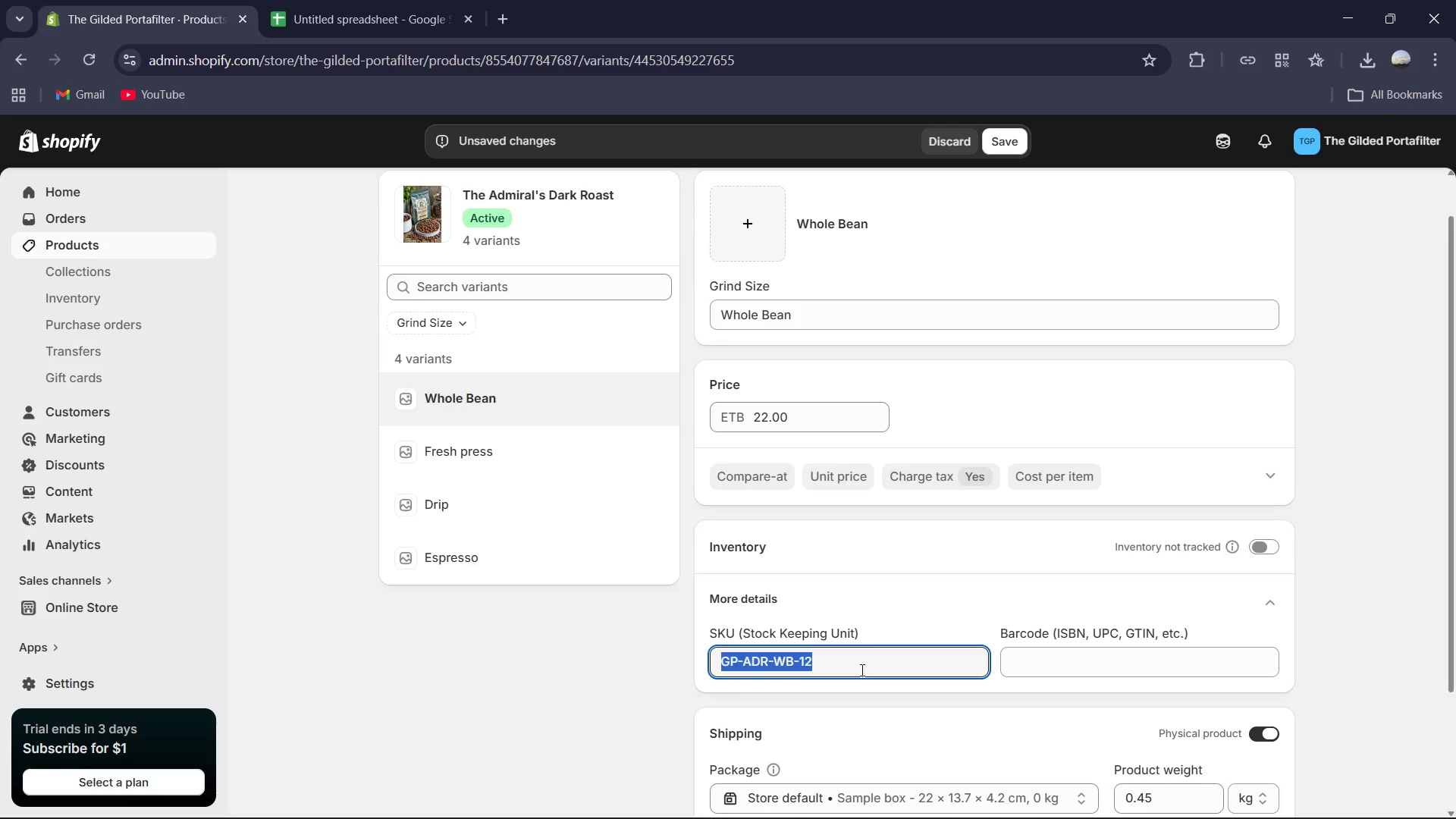 
key(CapsLock)
 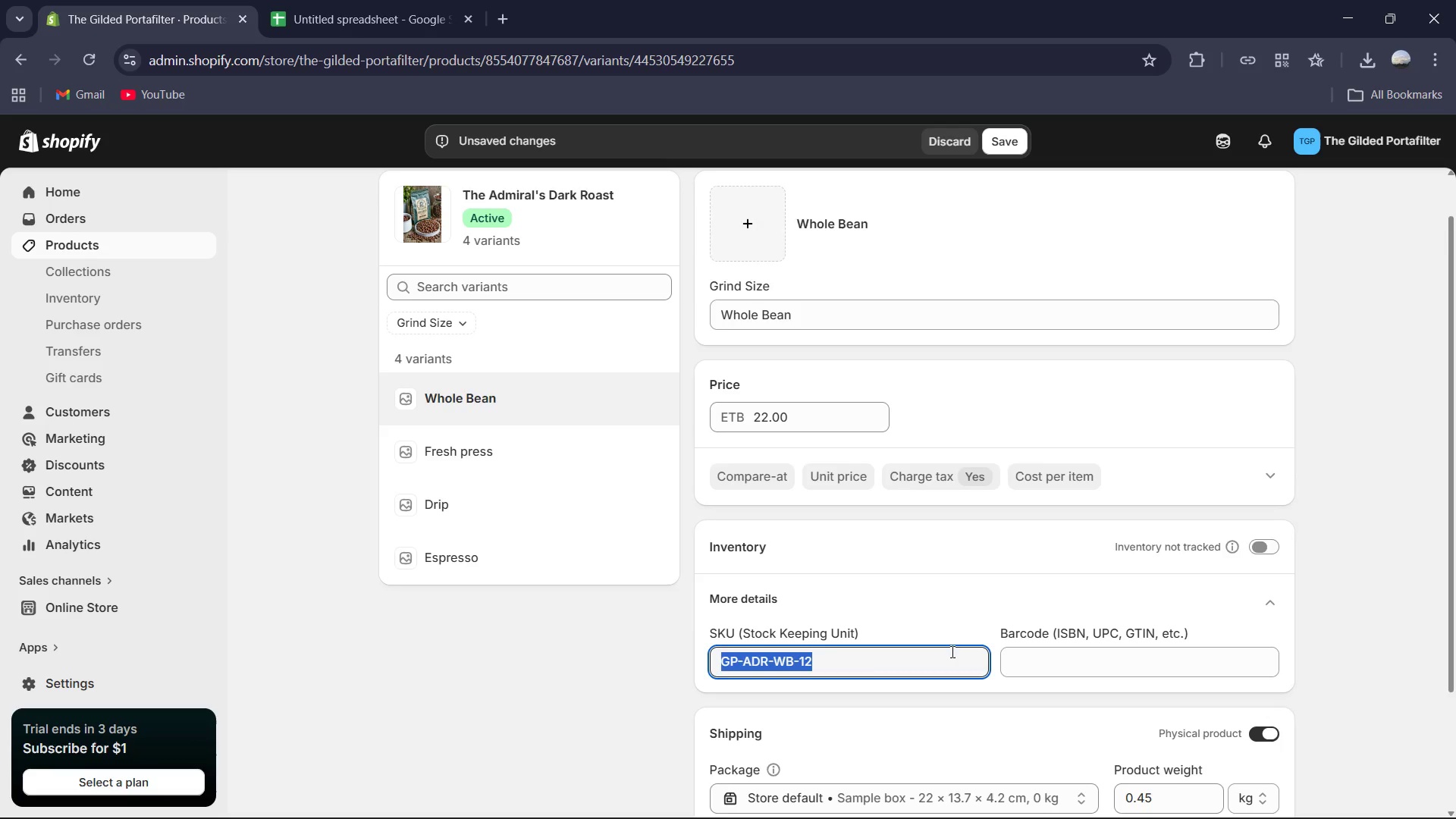 
scroll: coordinate [956, 647], scroll_direction: down, amount: 3.0
 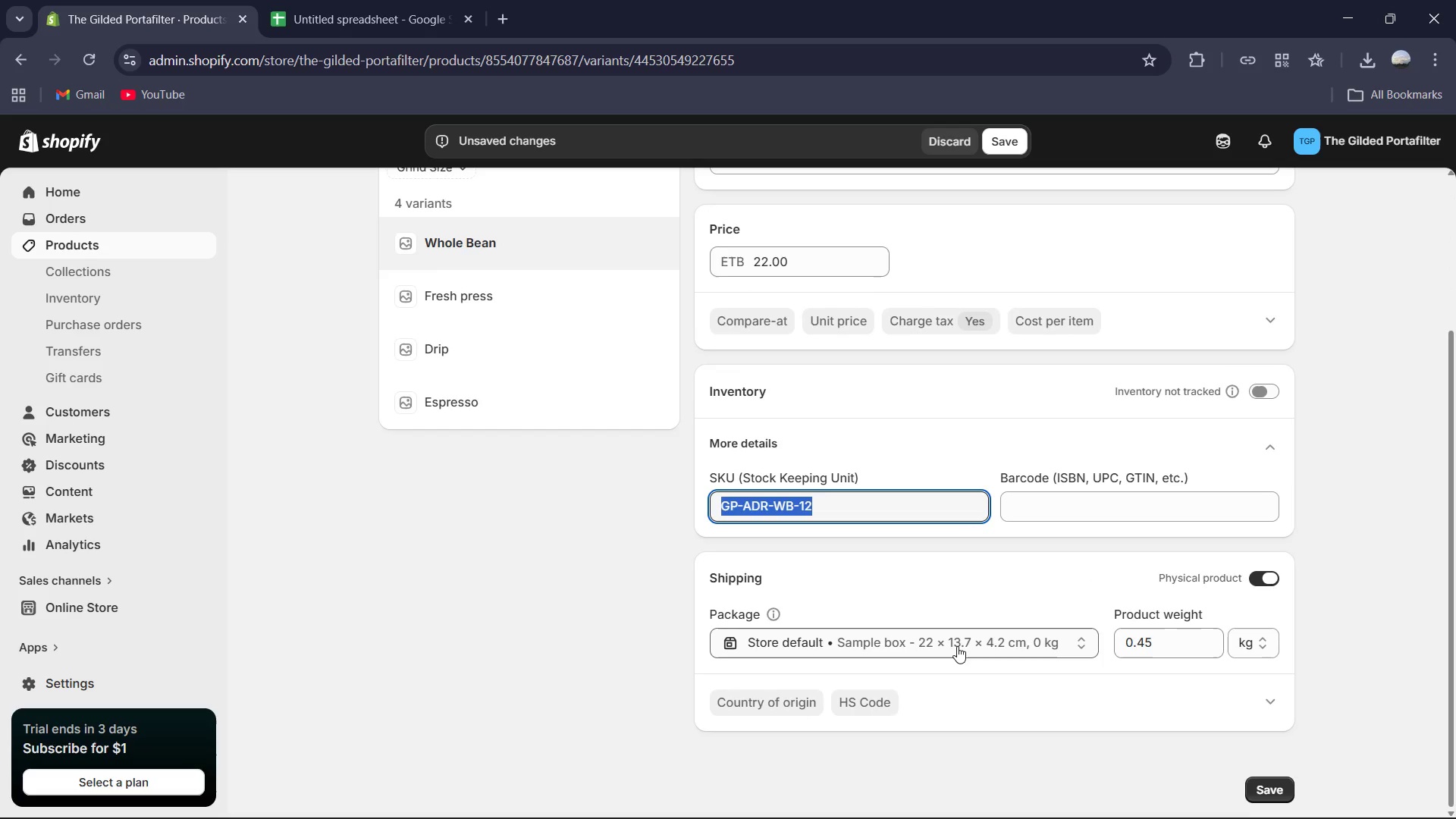 
scroll: coordinate [957, 646], scroll_direction: up, amount: 1.0
 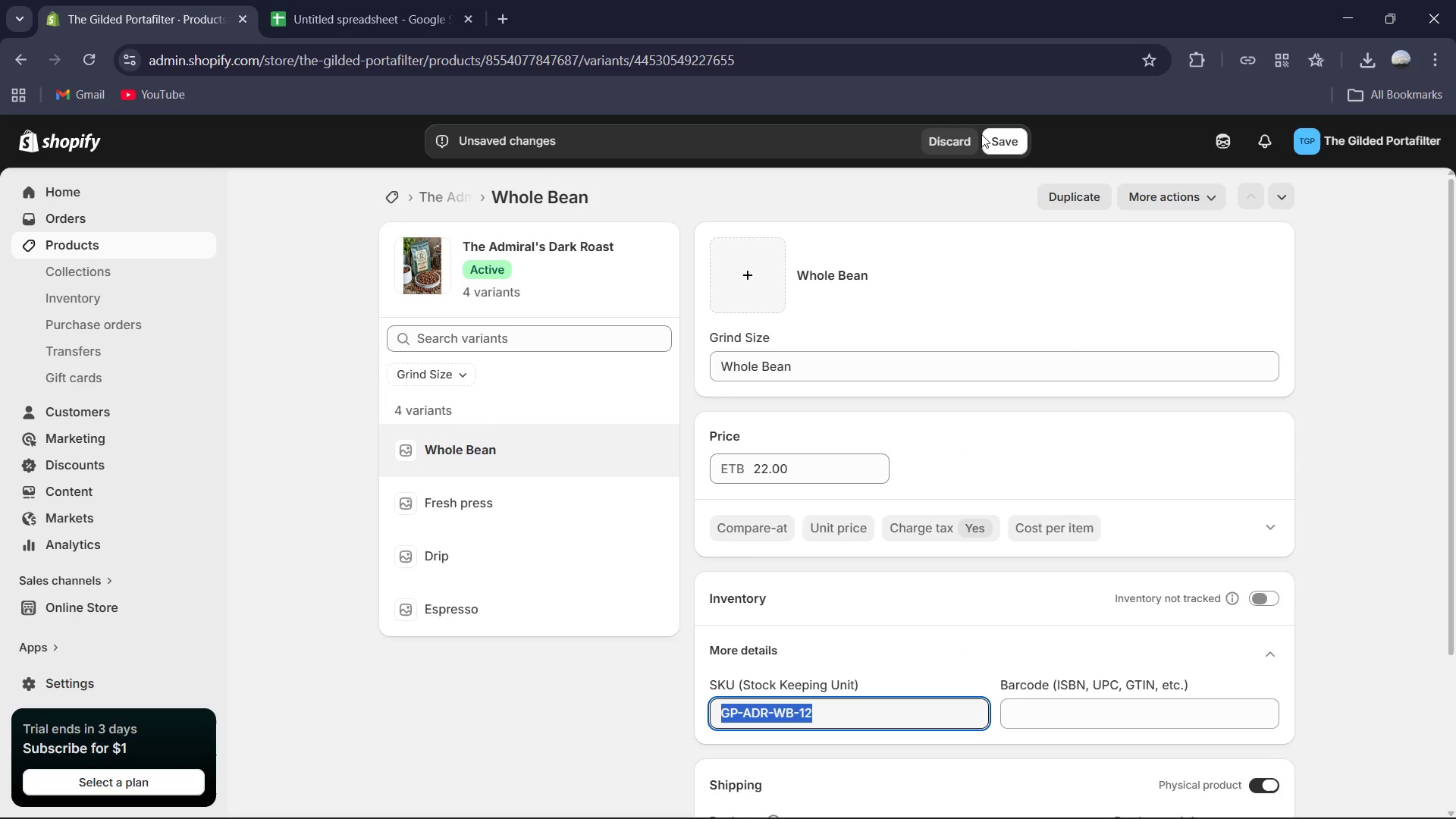 
left_click([993, 141])
 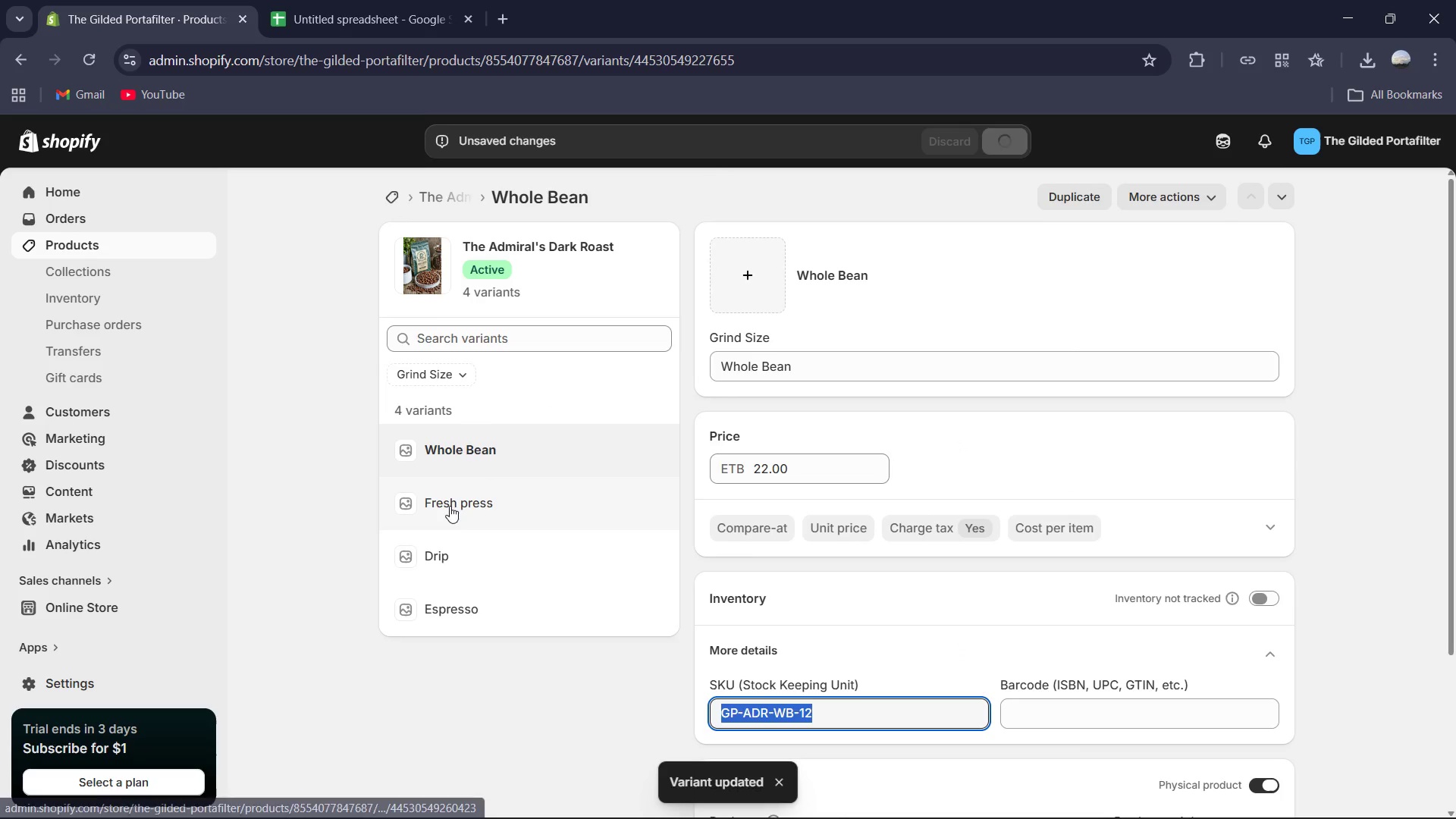 
left_click([450, 506])
 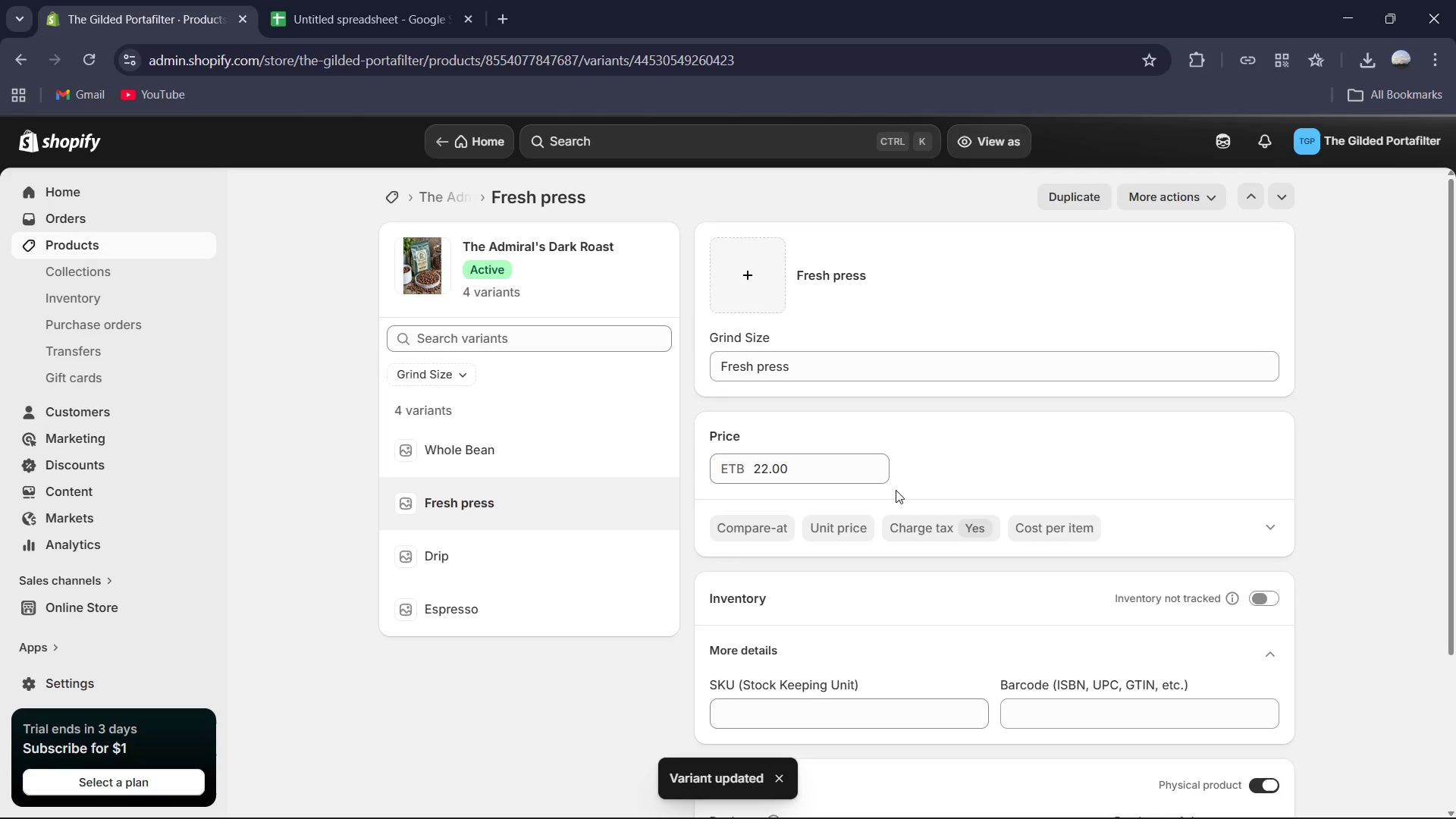 
scroll: coordinate [908, 486], scroll_direction: down, amount: 3.0
 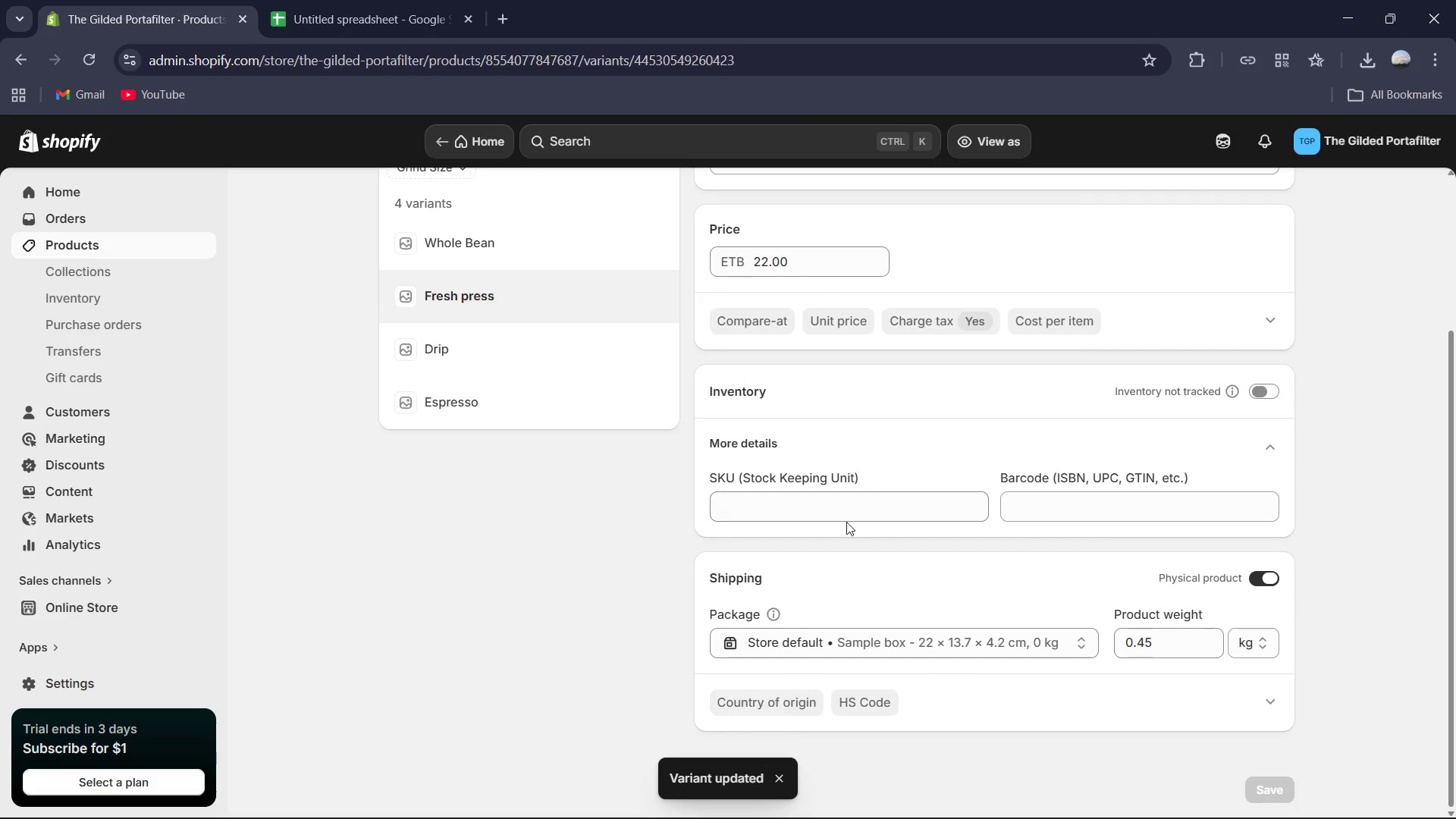 
left_click([846, 522])
 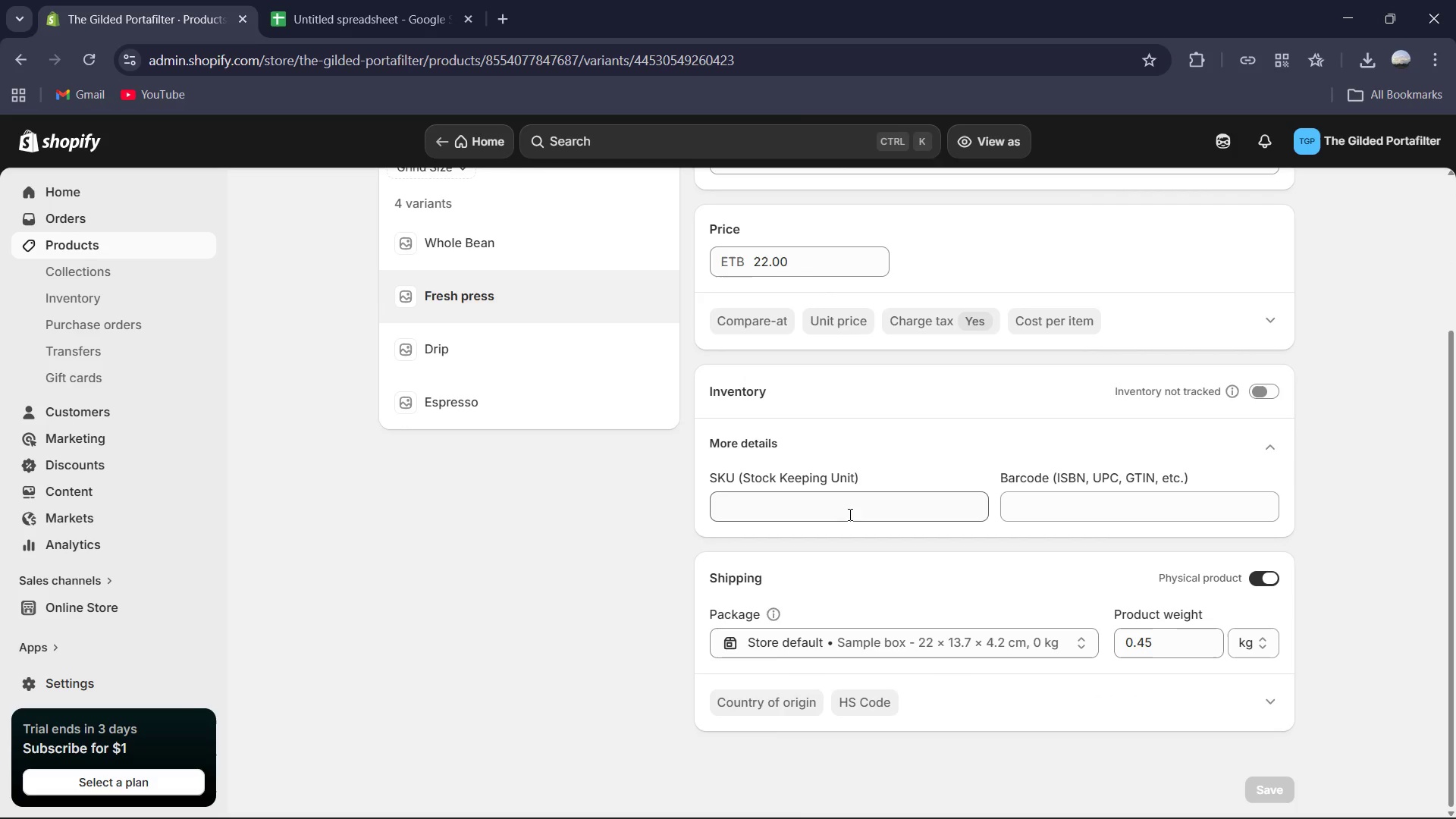 
left_click([849, 513])
 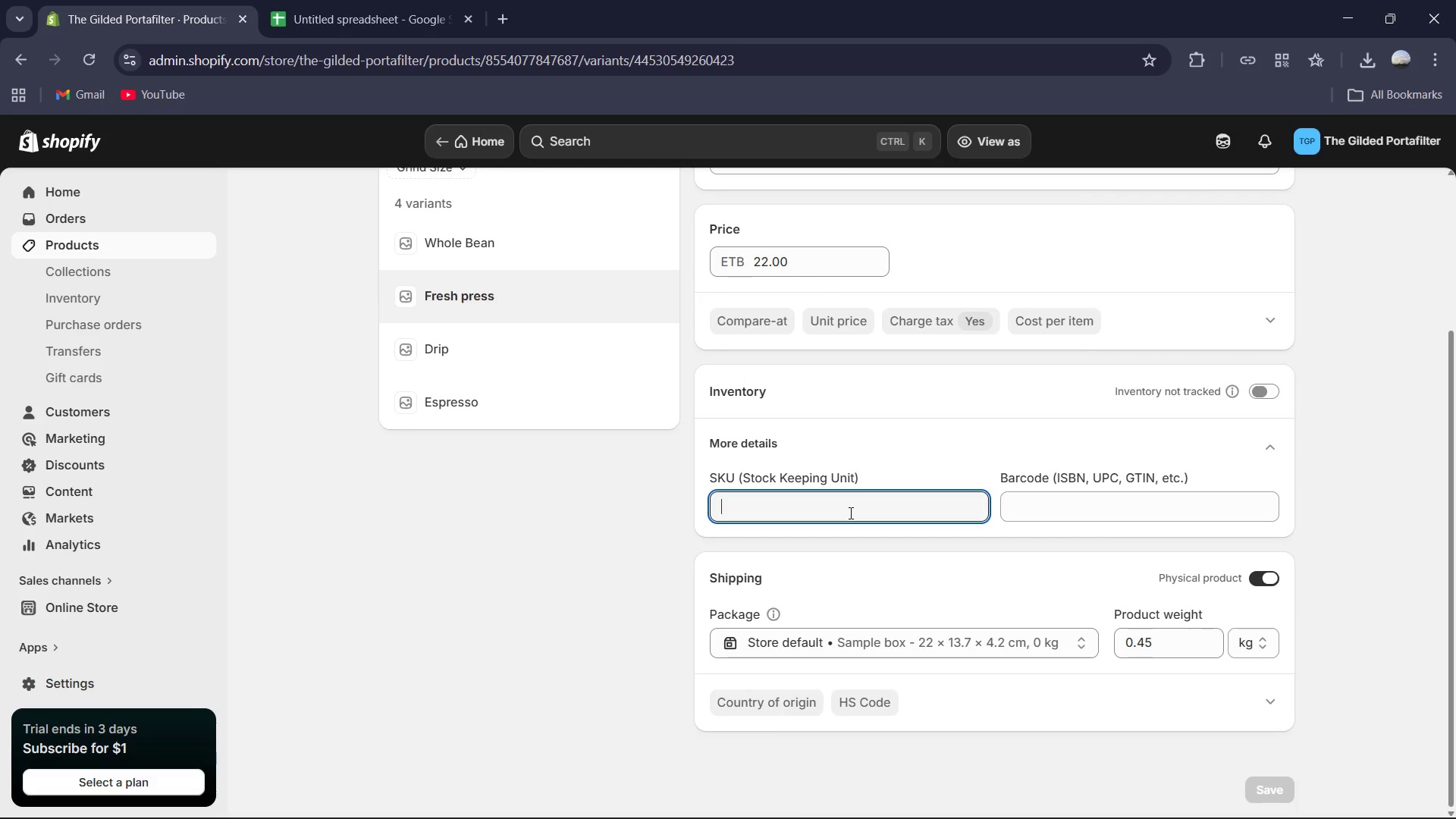 
key(Control+ControlLeft)
 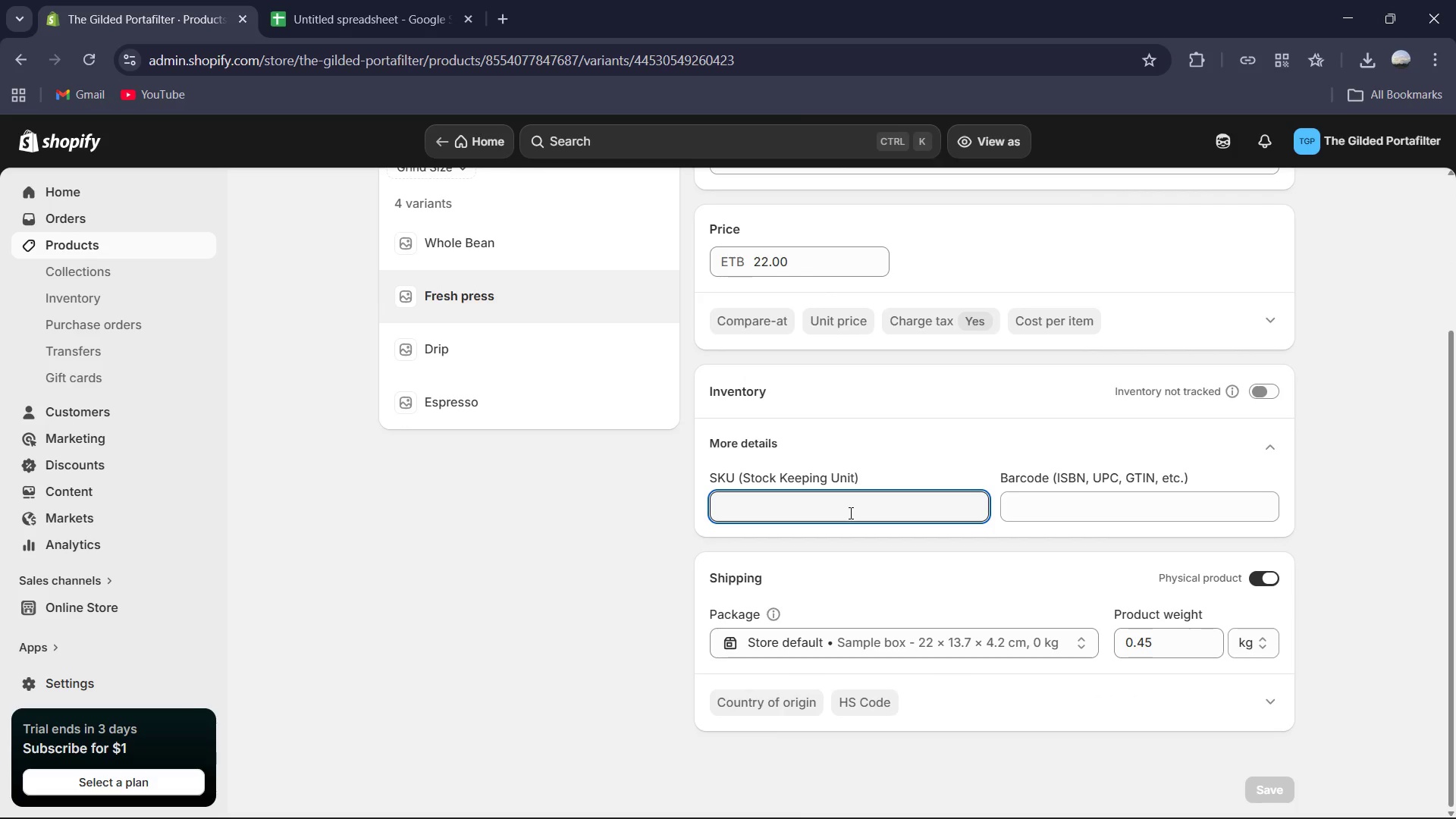 
key(Control+V)
 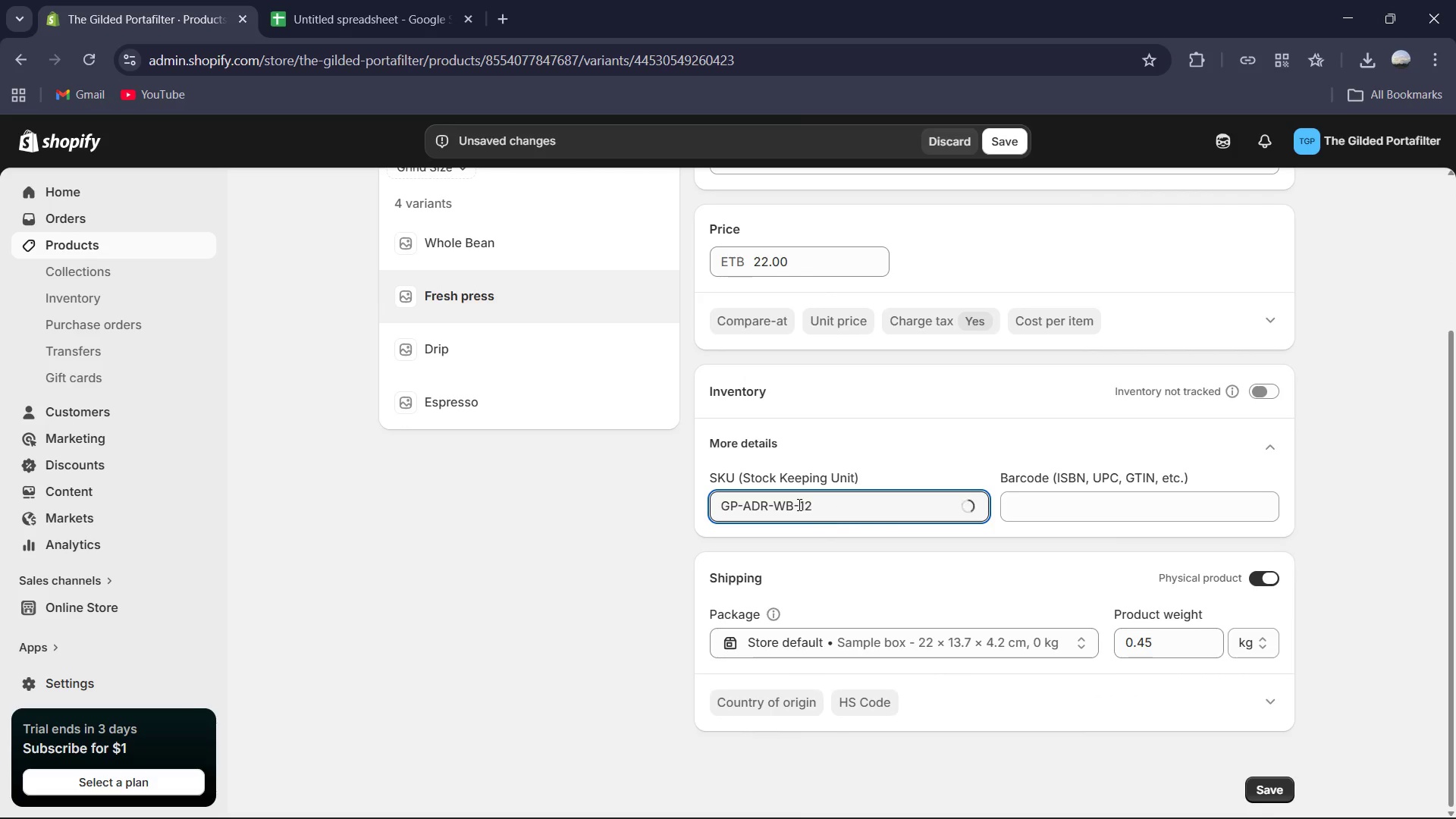 
left_click([798, 504])
 